 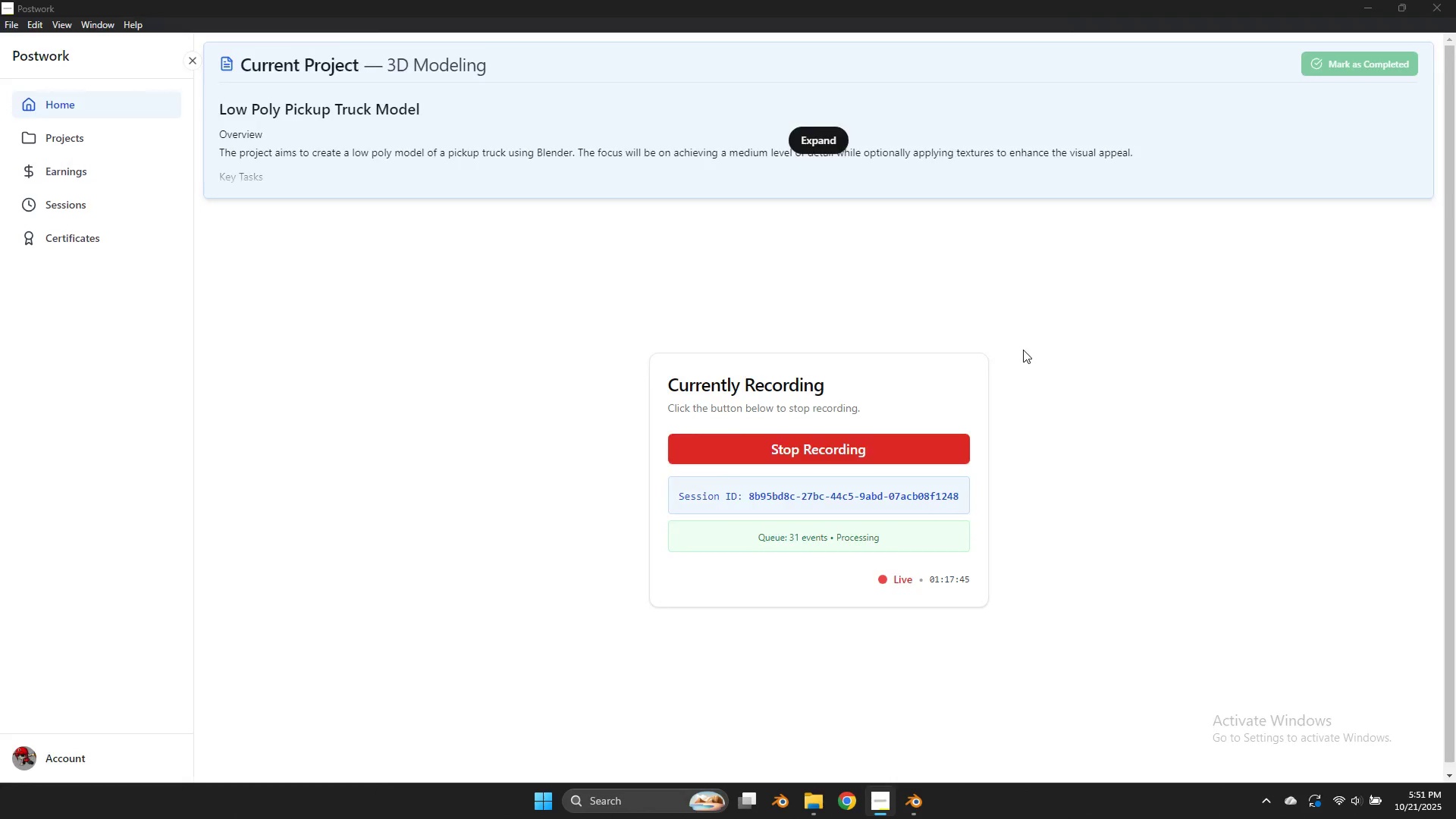 
key(Alt+Control+Tab)
 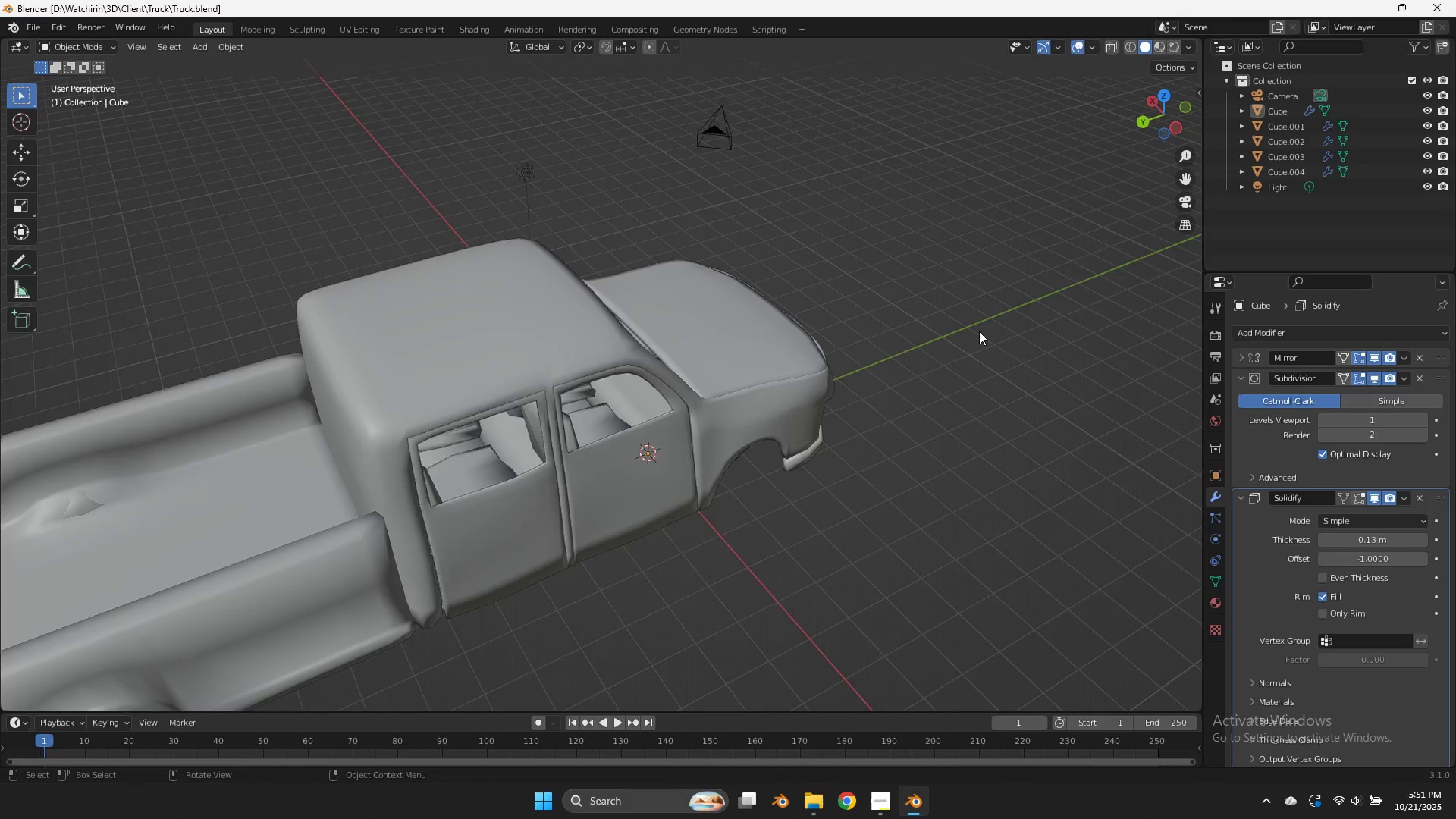 
scroll: coordinate [981, 294], scroll_direction: up, amount: 3.0
 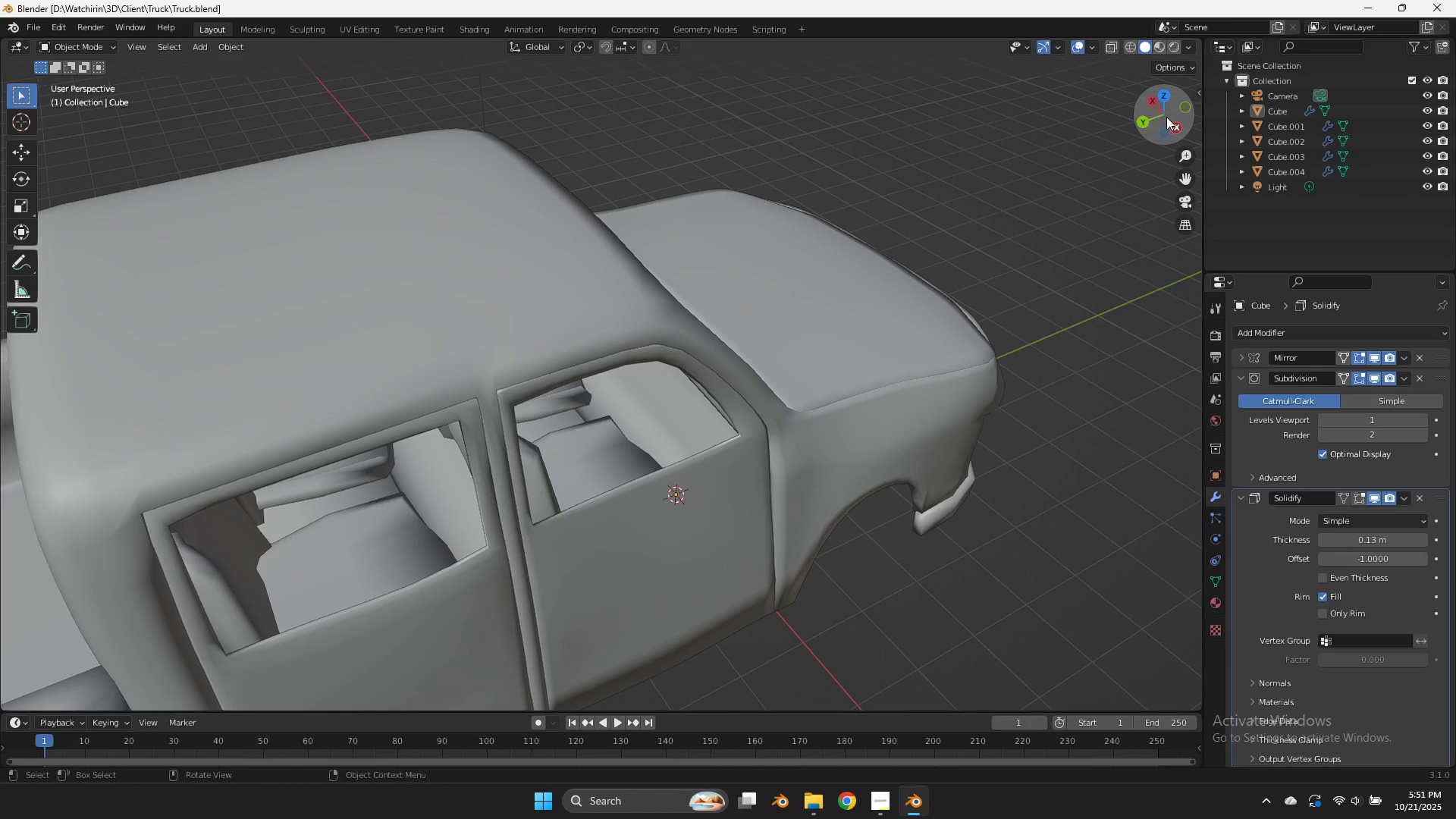 
left_click_drag(start_coordinate=[1169, 117], to_coordinate=[261, 77])
 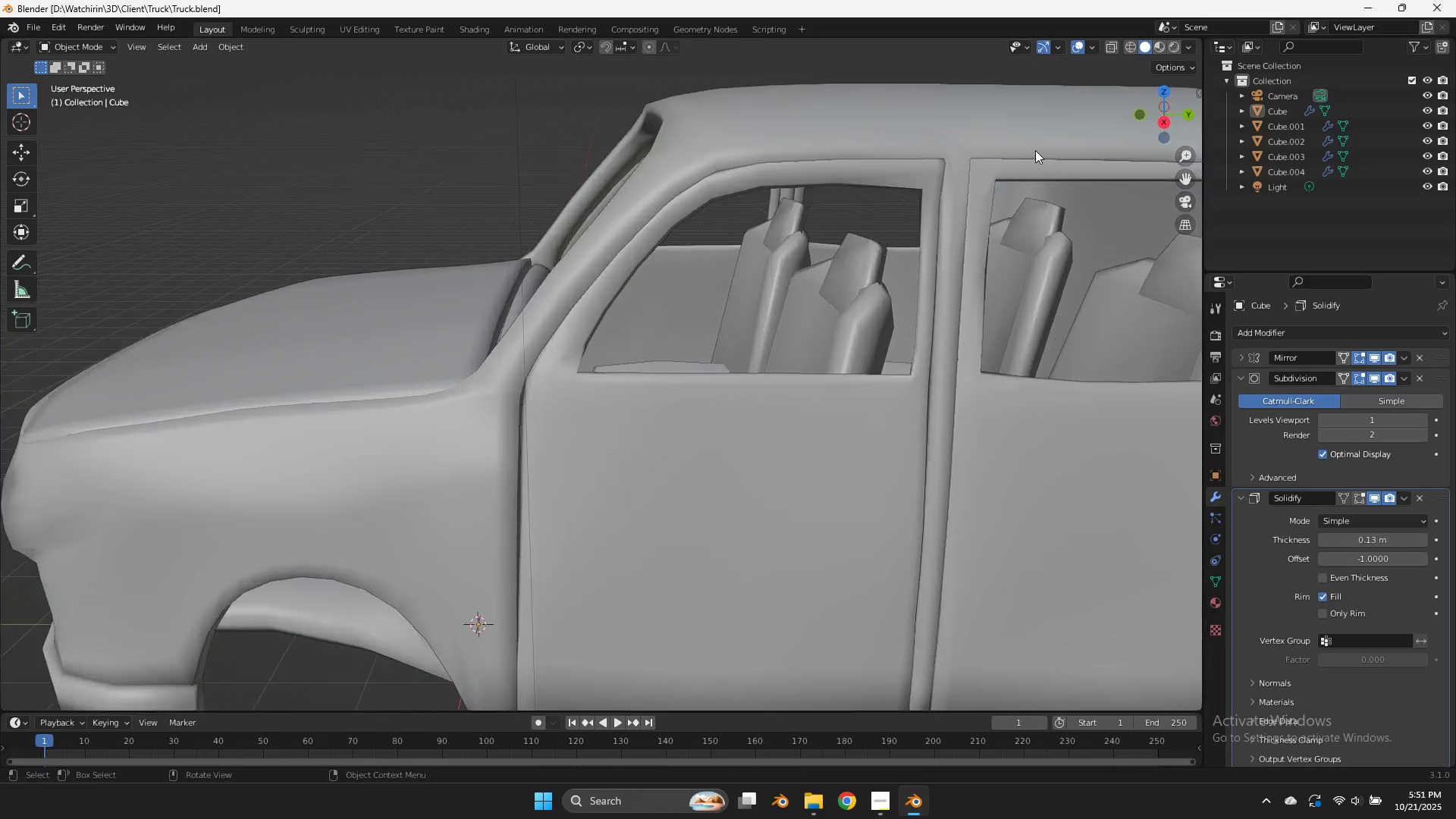 
scroll: coordinate [1048, 138], scroll_direction: down, amount: 2.0
 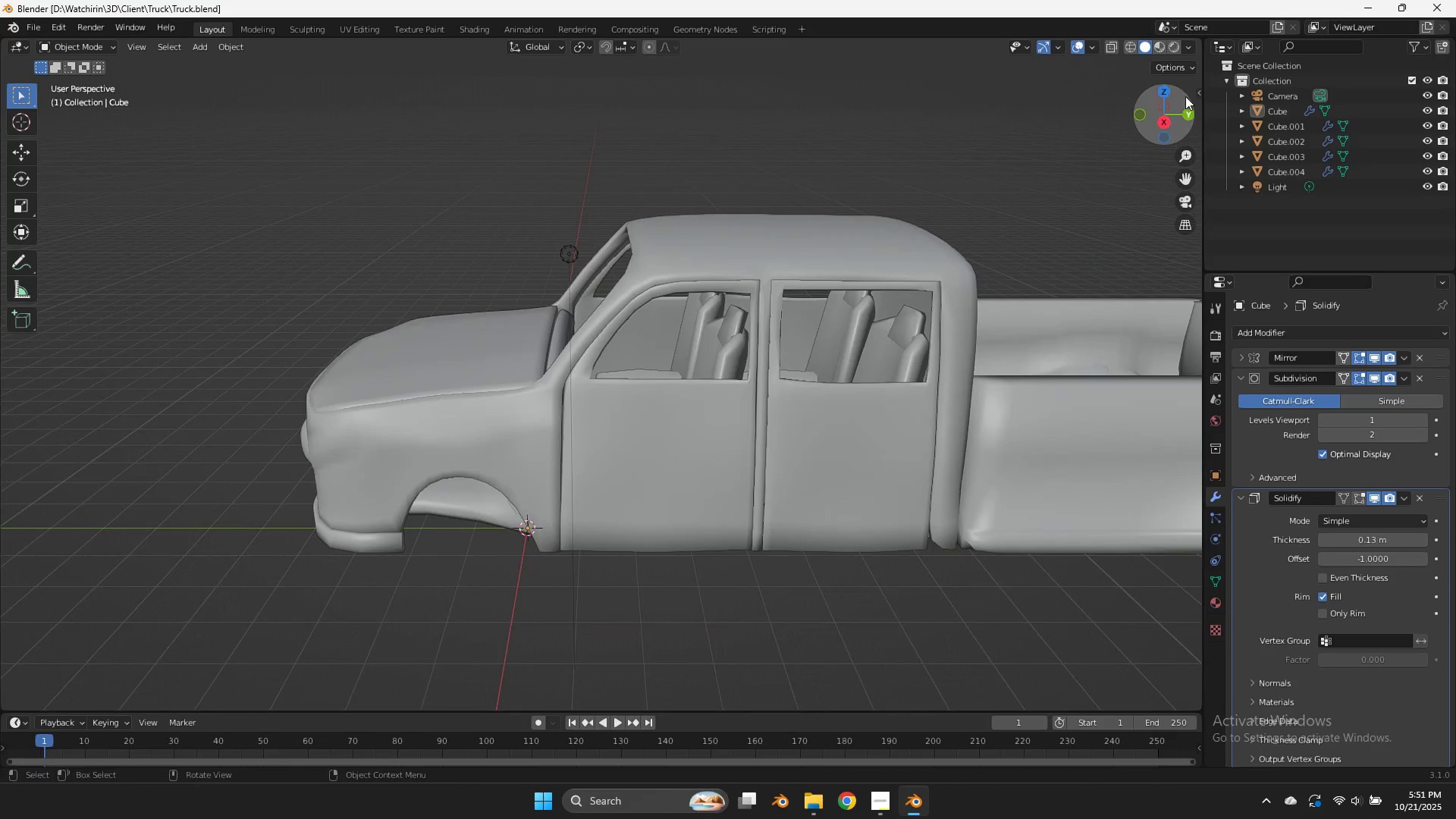 
left_click_drag(start_coordinate=[1185, 99], to_coordinate=[1086, 102])
 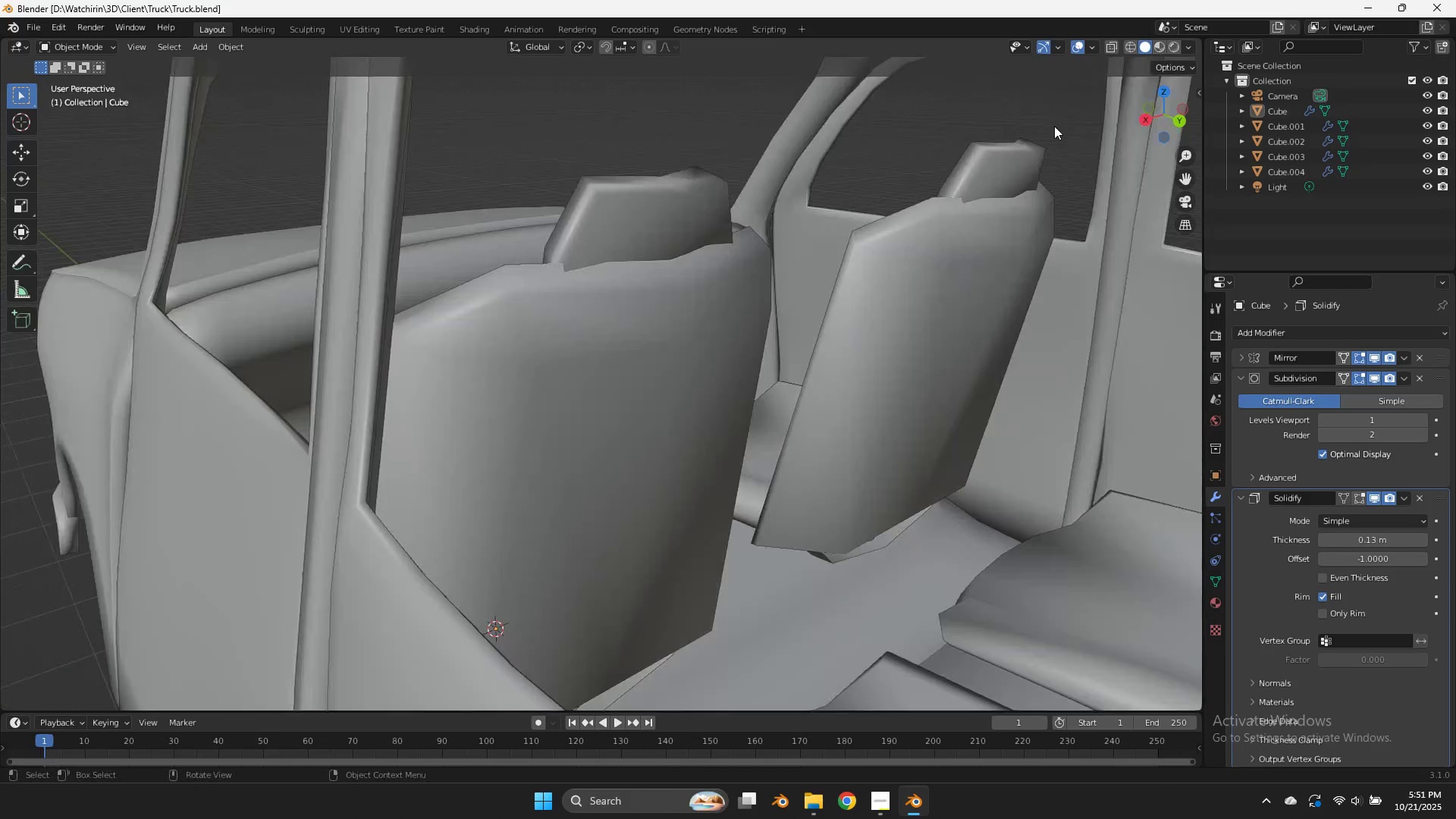 
scroll: coordinate [1054, 126], scroll_direction: up, amount: 5.0
 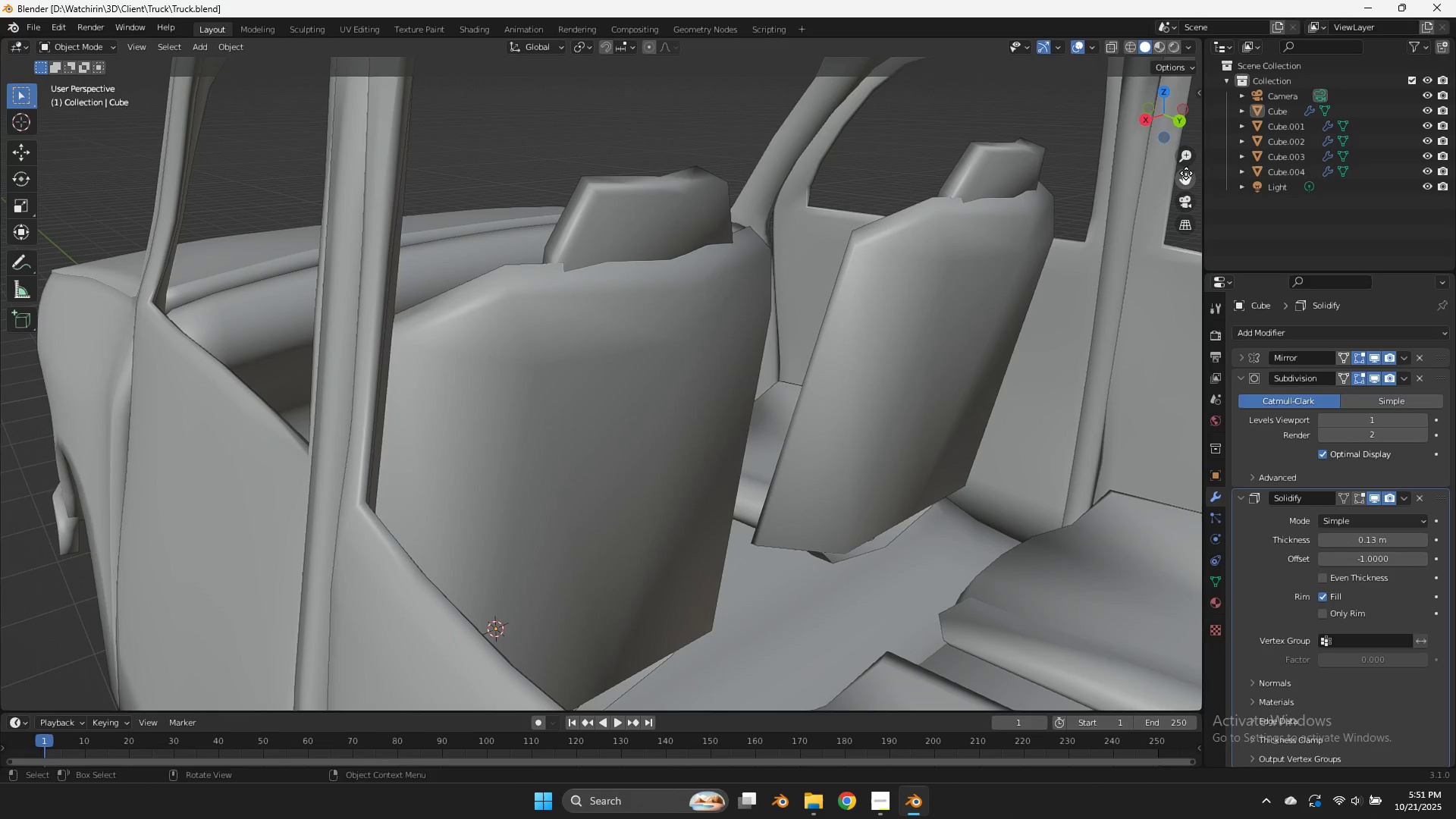 
left_click_drag(start_coordinate=[1186, 175], to_coordinate=[77, 308])
 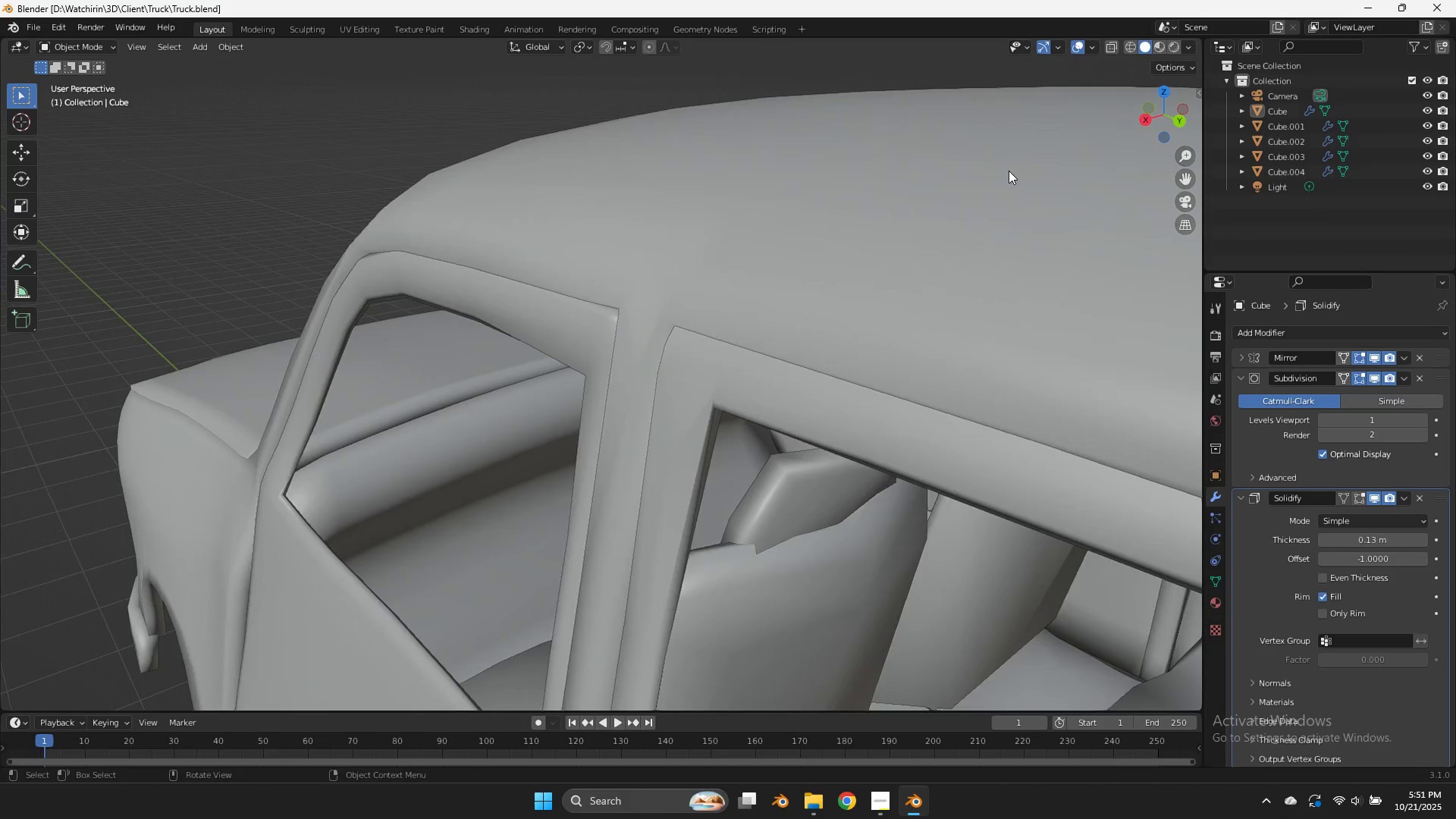 
scroll: coordinate [1006, 173], scroll_direction: up, amount: 1.0
 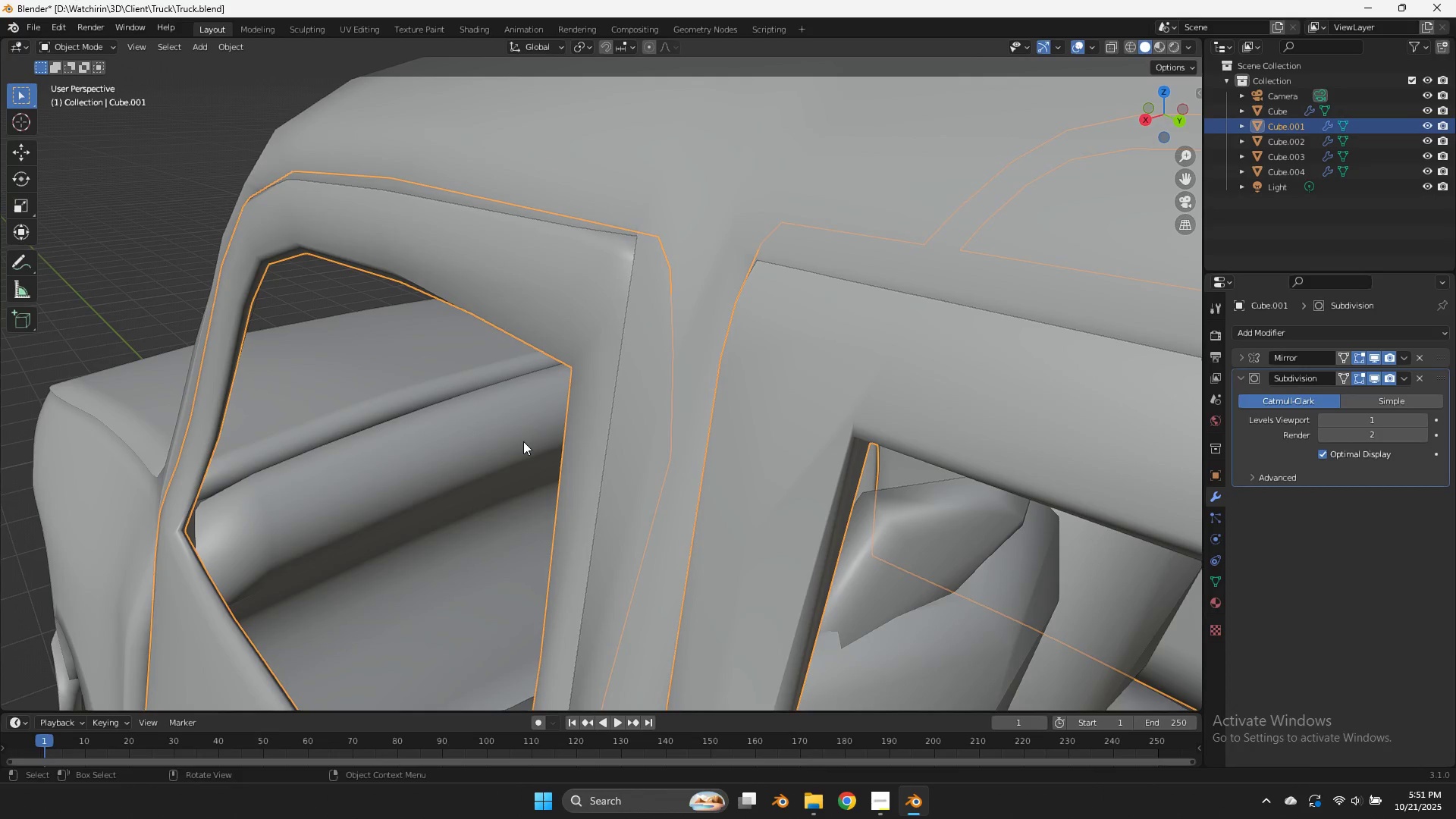 
left_click([522, 443])
 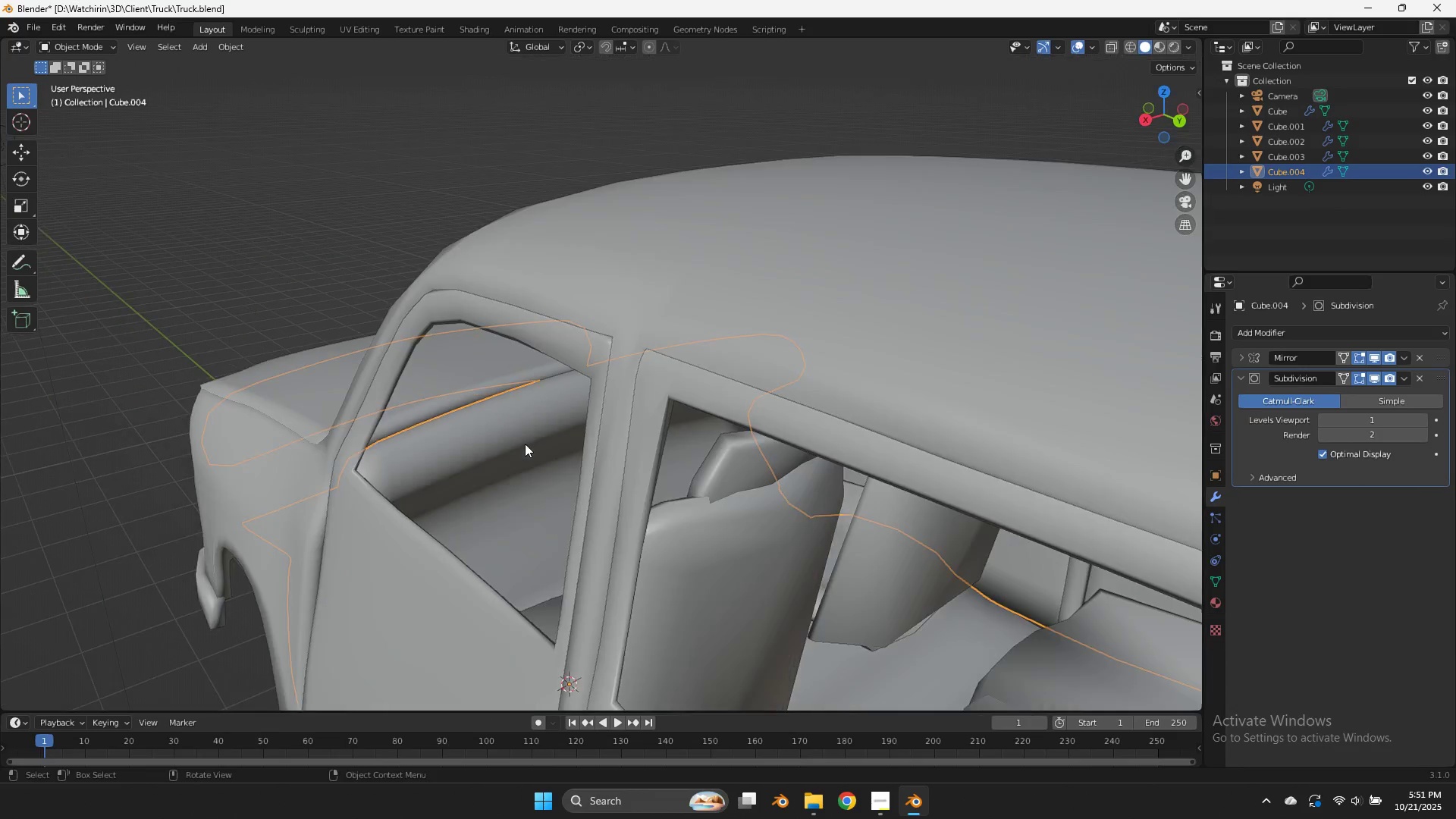 
scroll: coordinate [688, 398], scroll_direction: down, amount: 5.0
 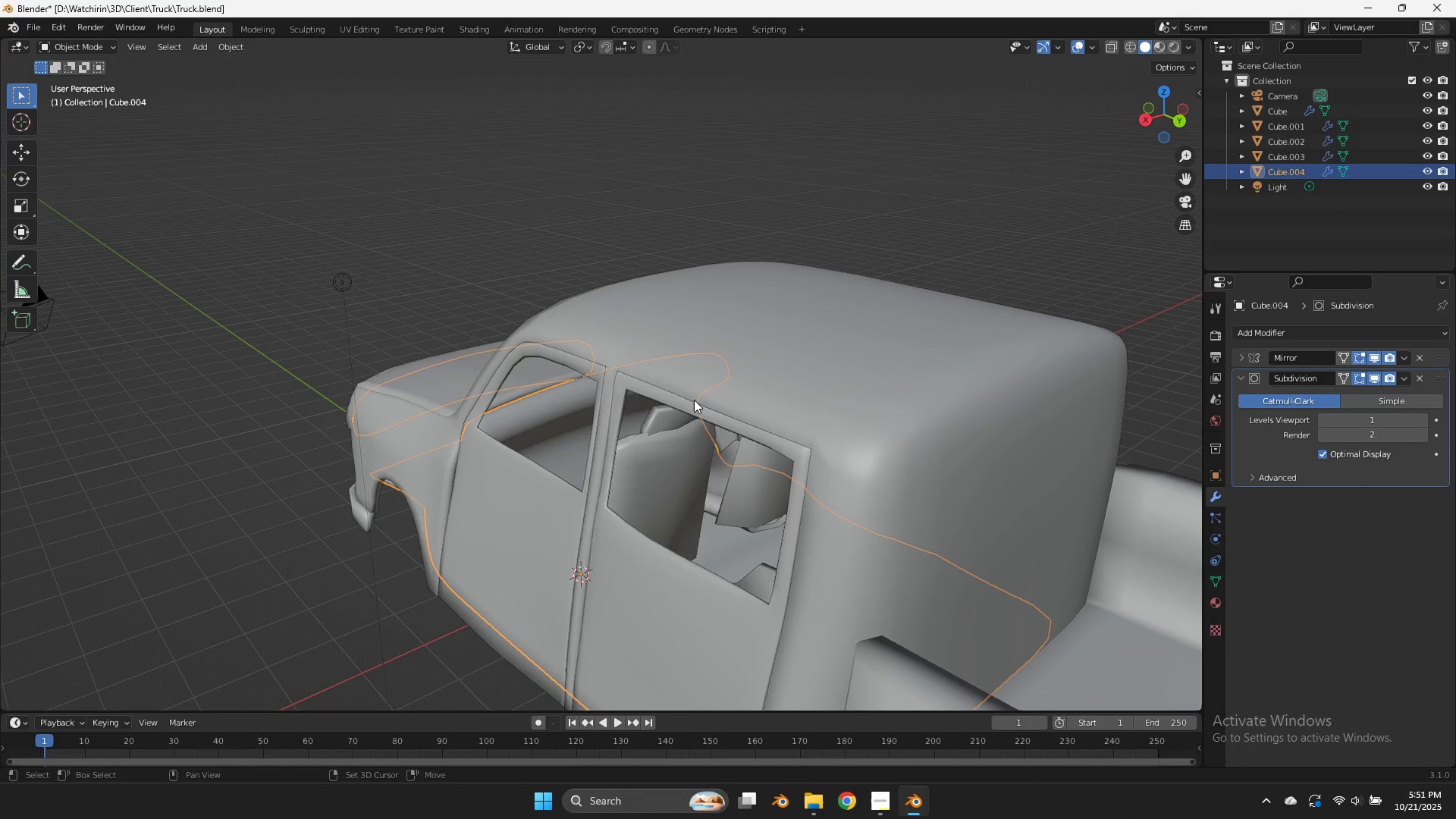 
key(Shift+ShiftLeft)
 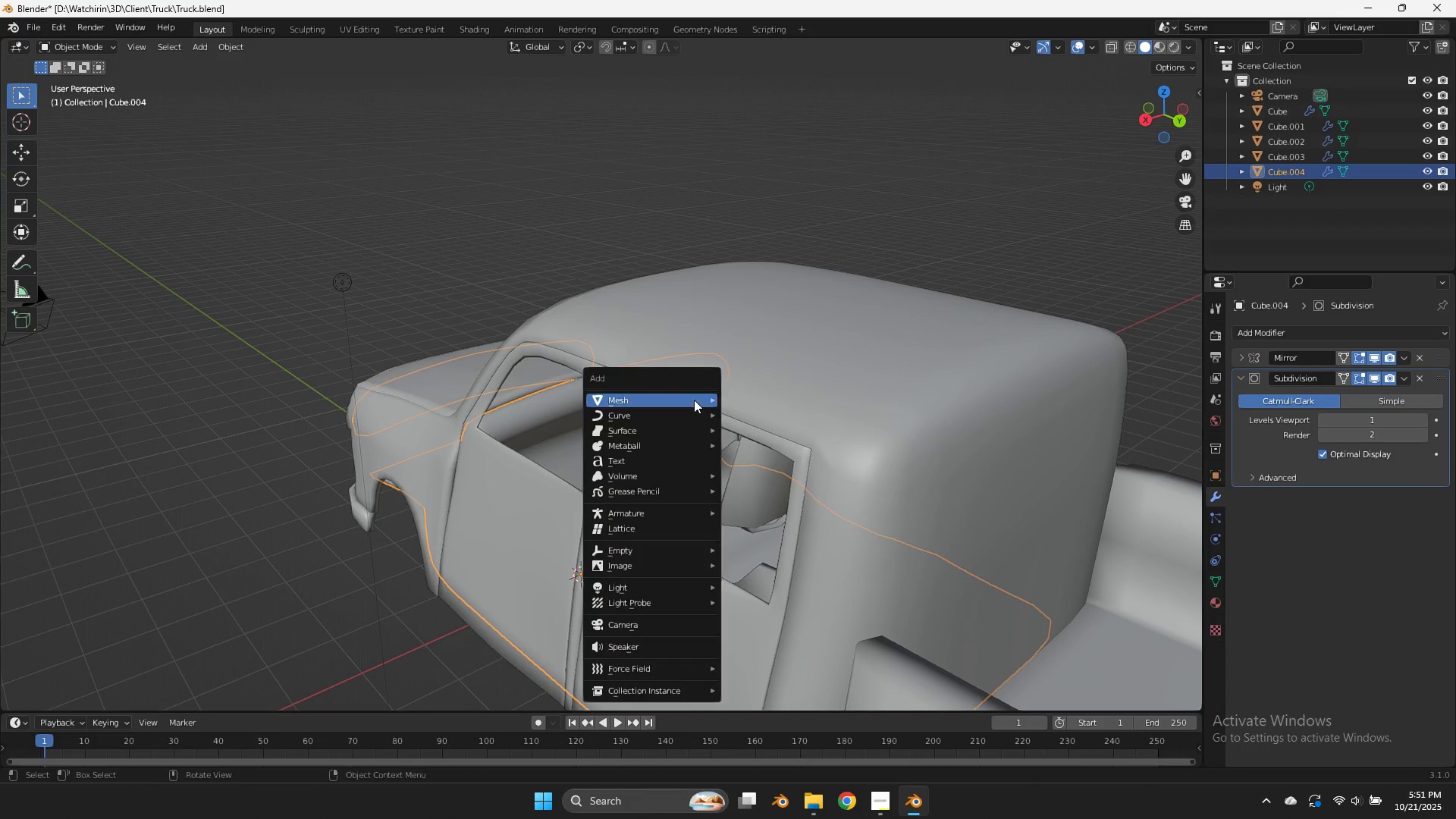 
key(Shift+A)
 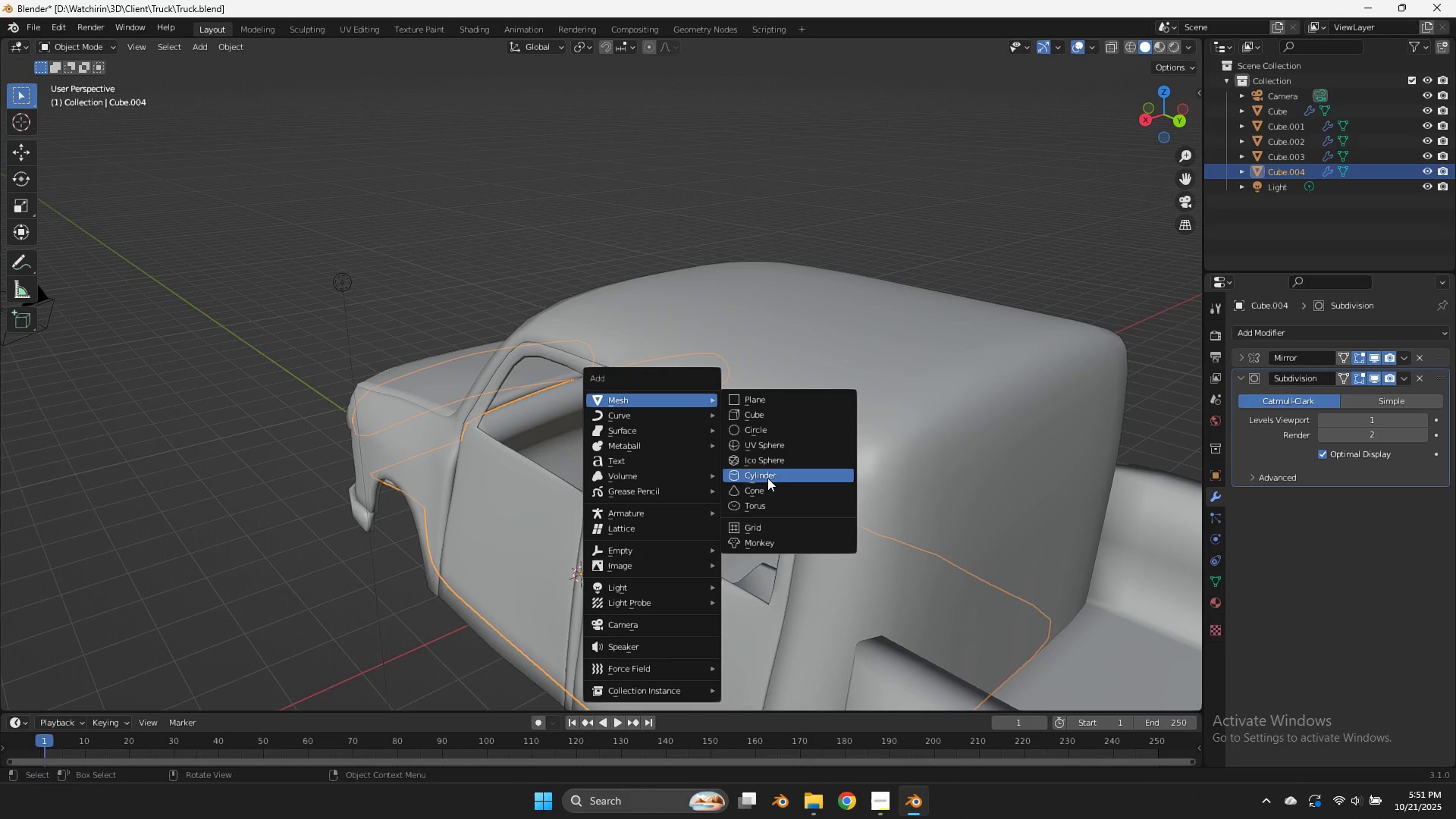 
left_click([764, 466])
 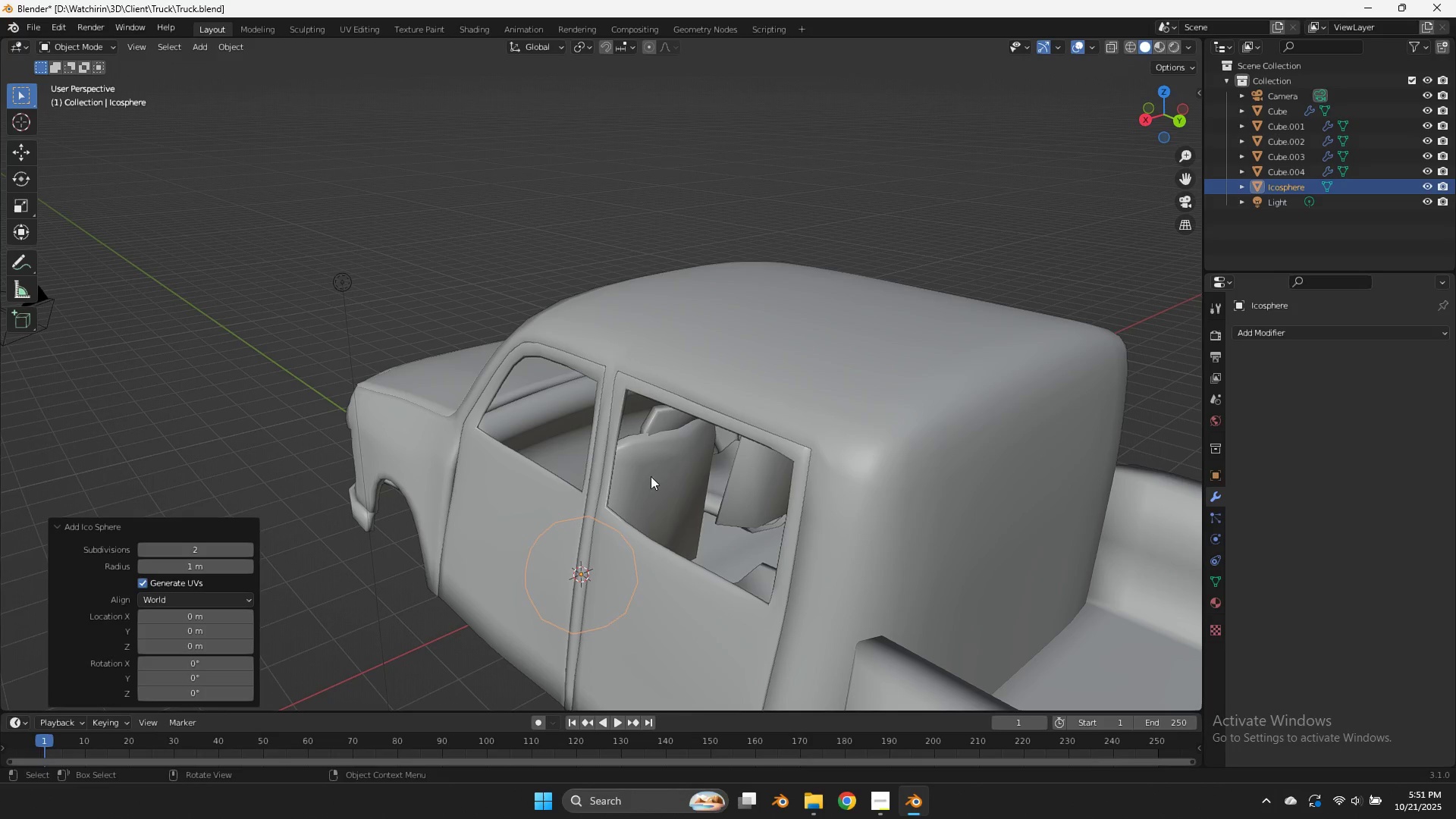 
key(Control+ControlLeft)
 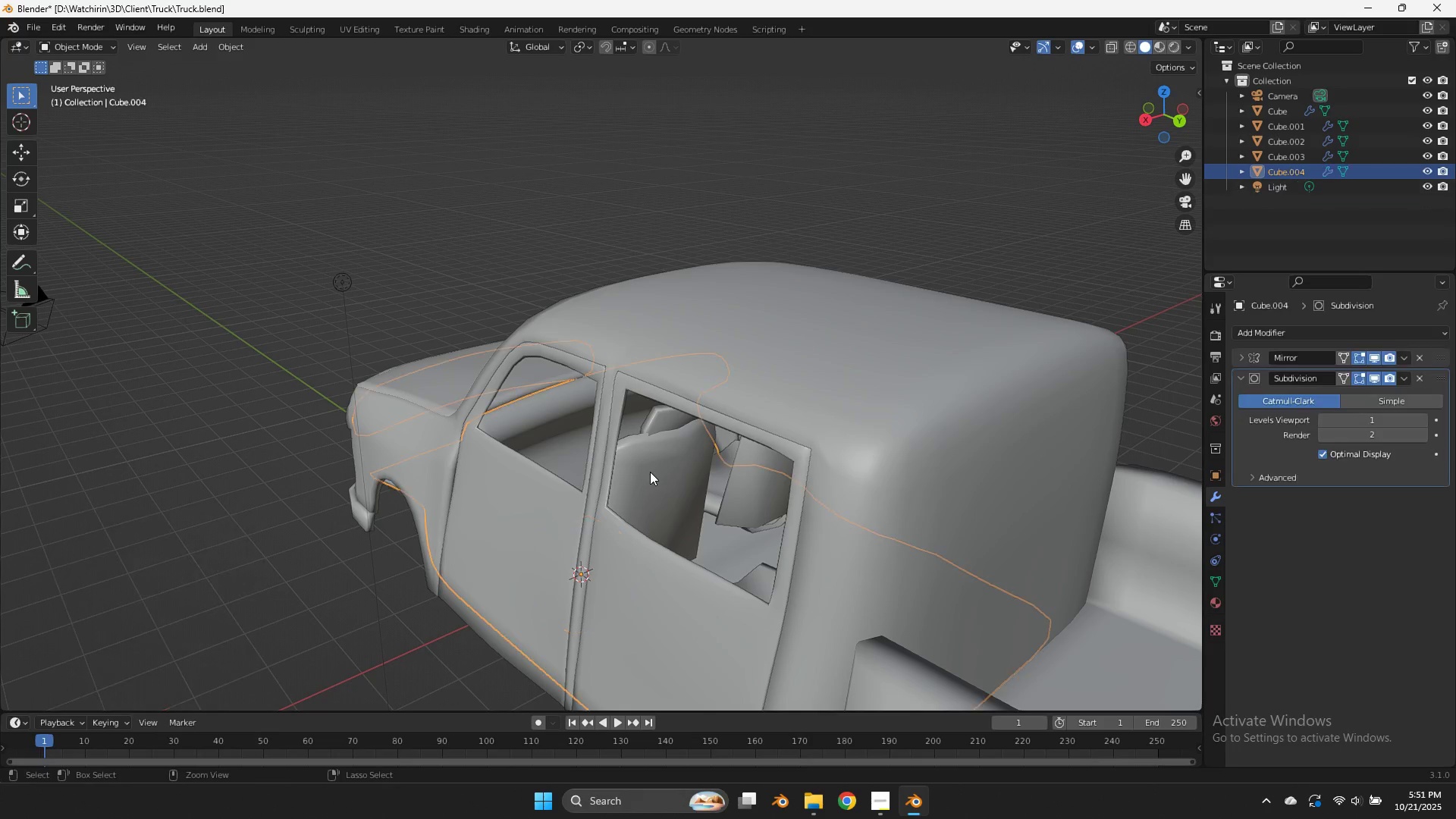 
key(Control+Z)
 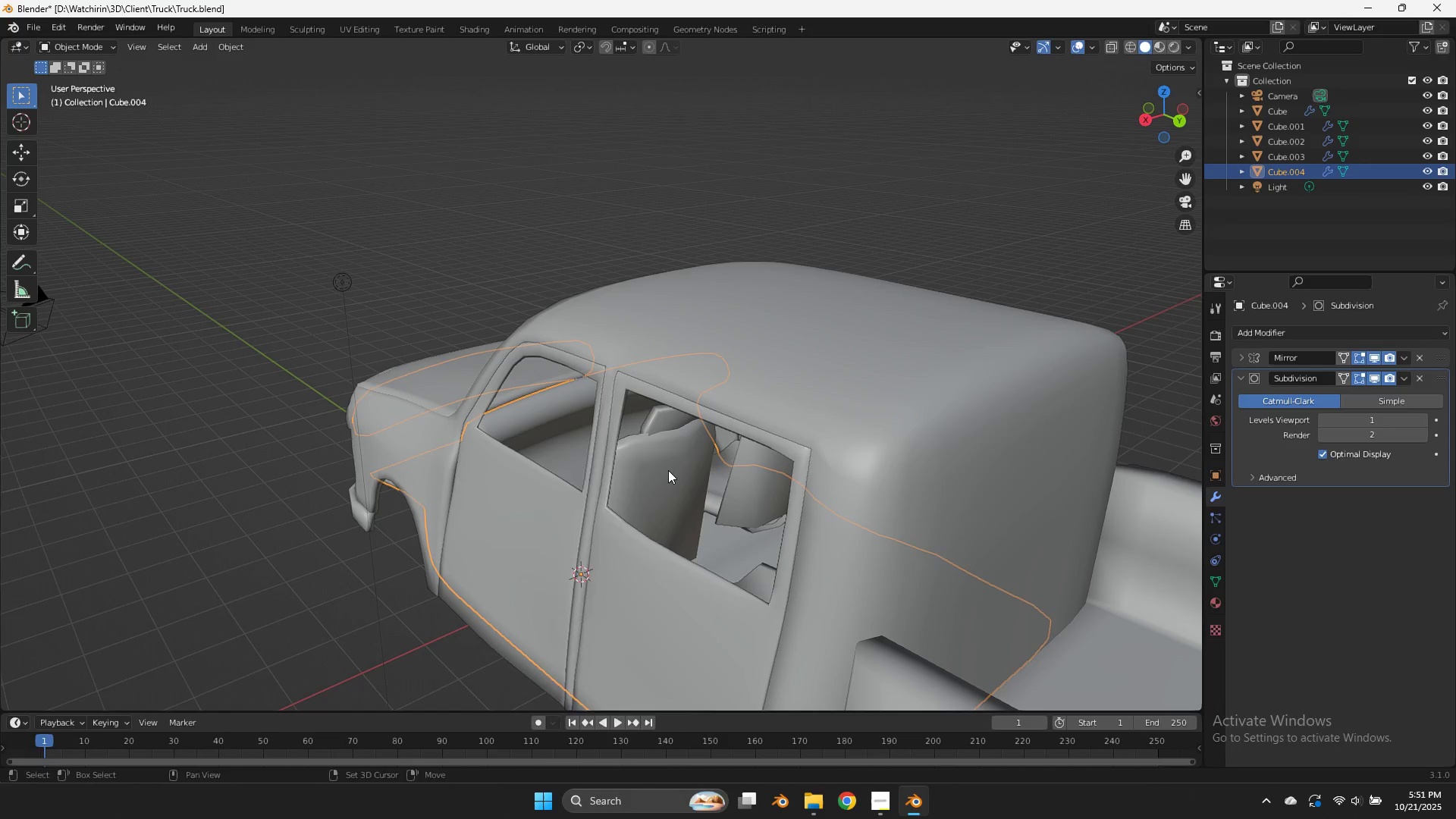 
key(Shift+ShiftLeft)
 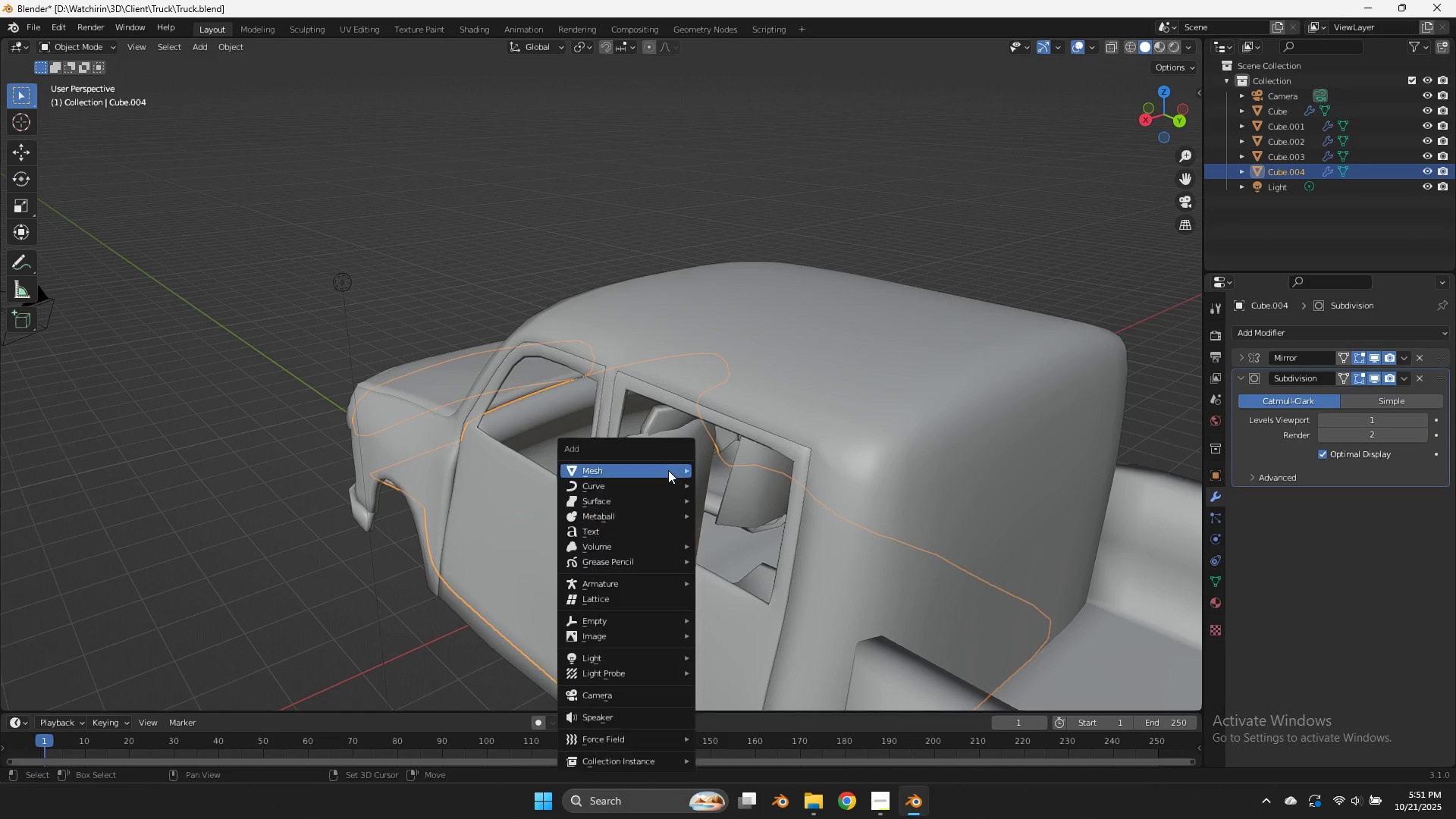 
key(Shift+A)
 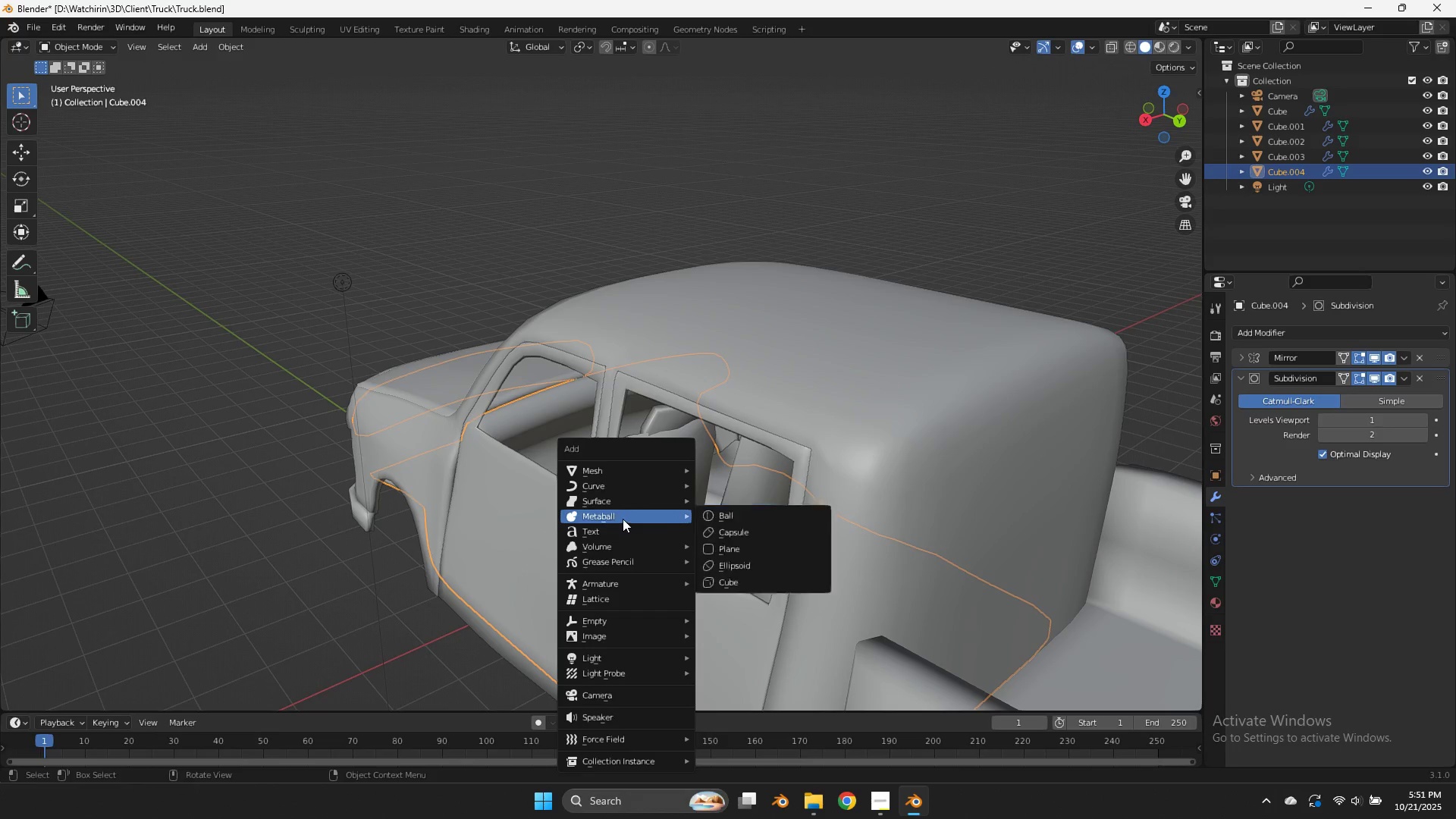 
left_click([604, 470])
 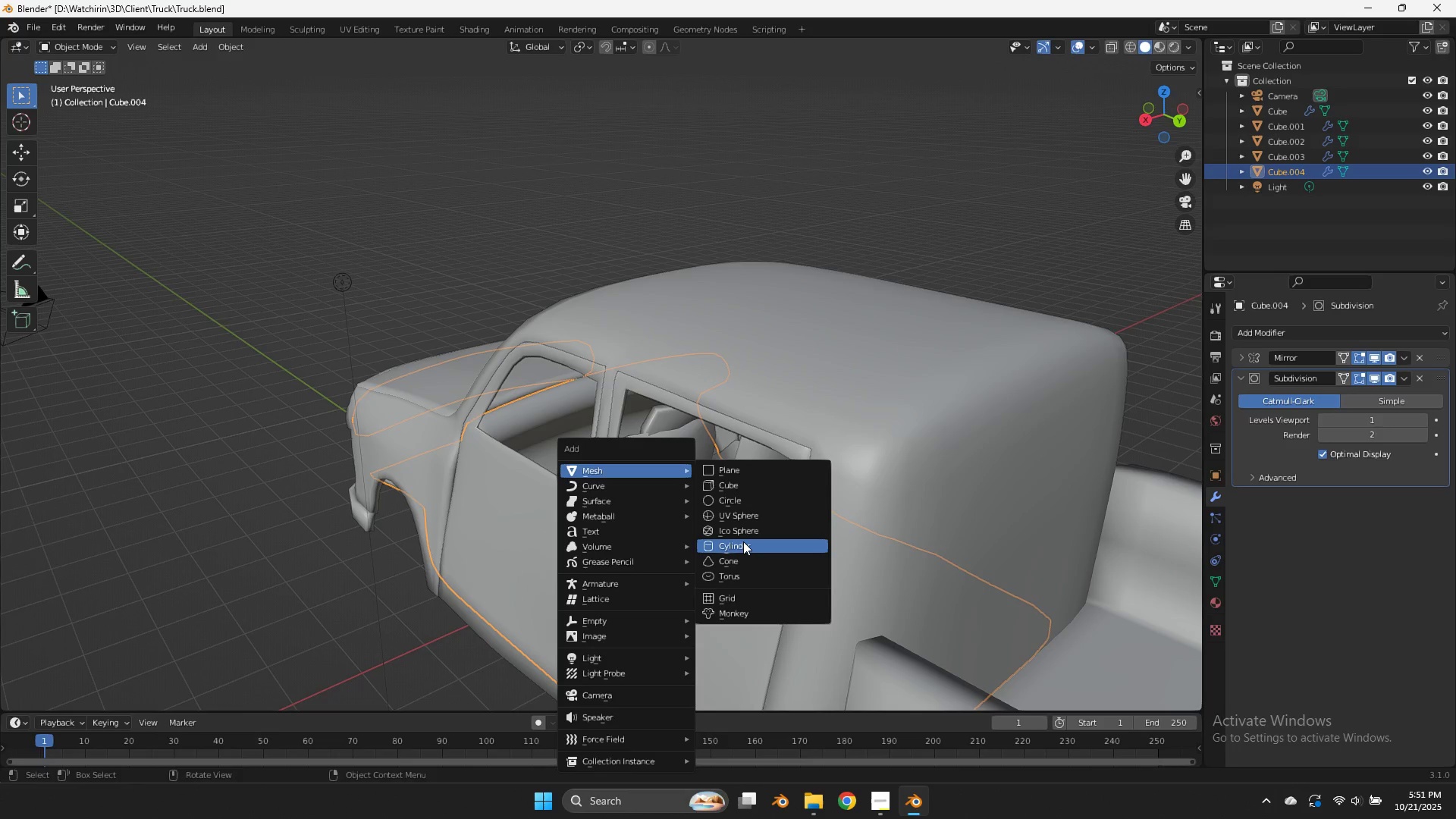 
left_click([743, 541])
 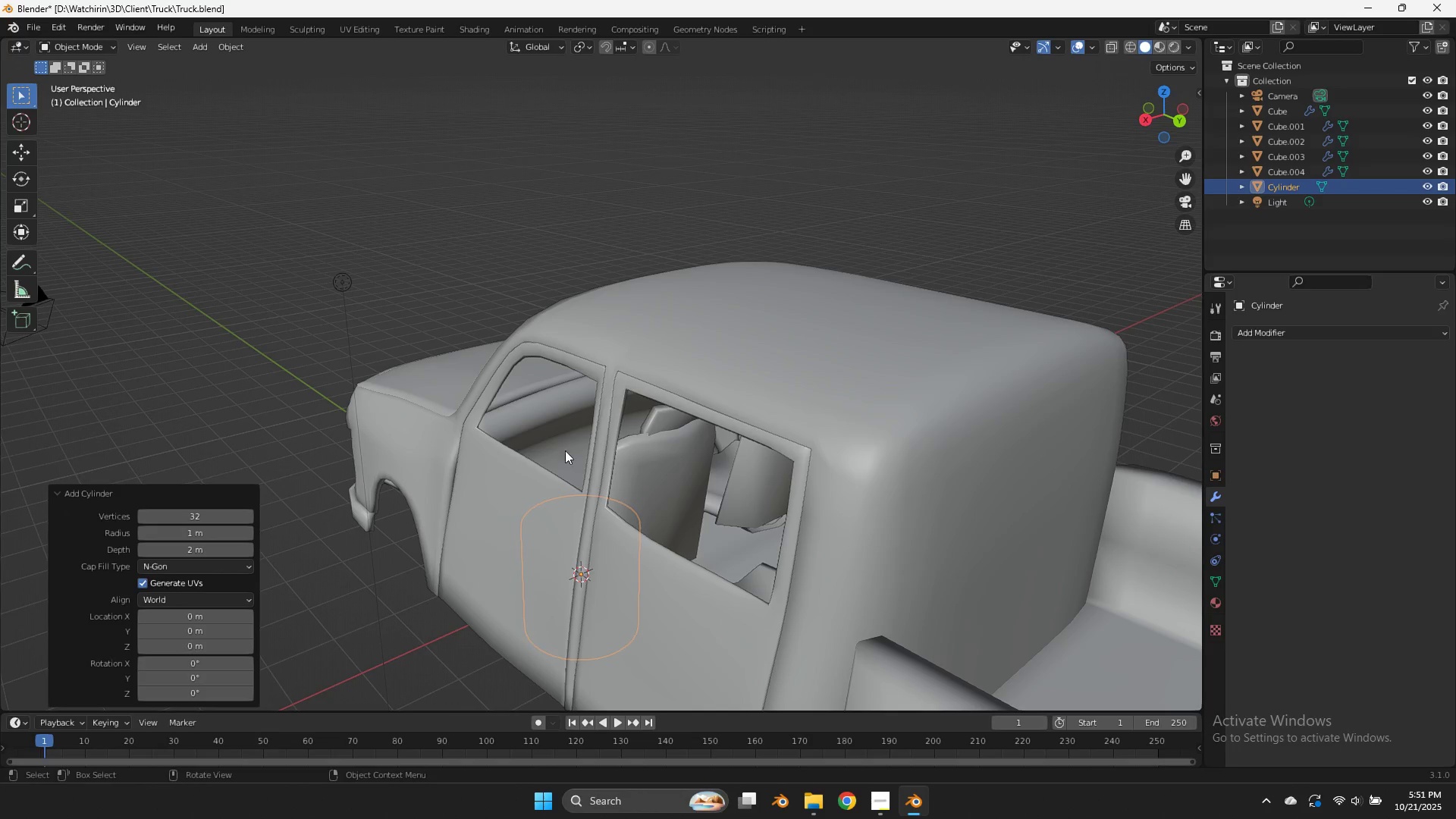 
key(Tab)
 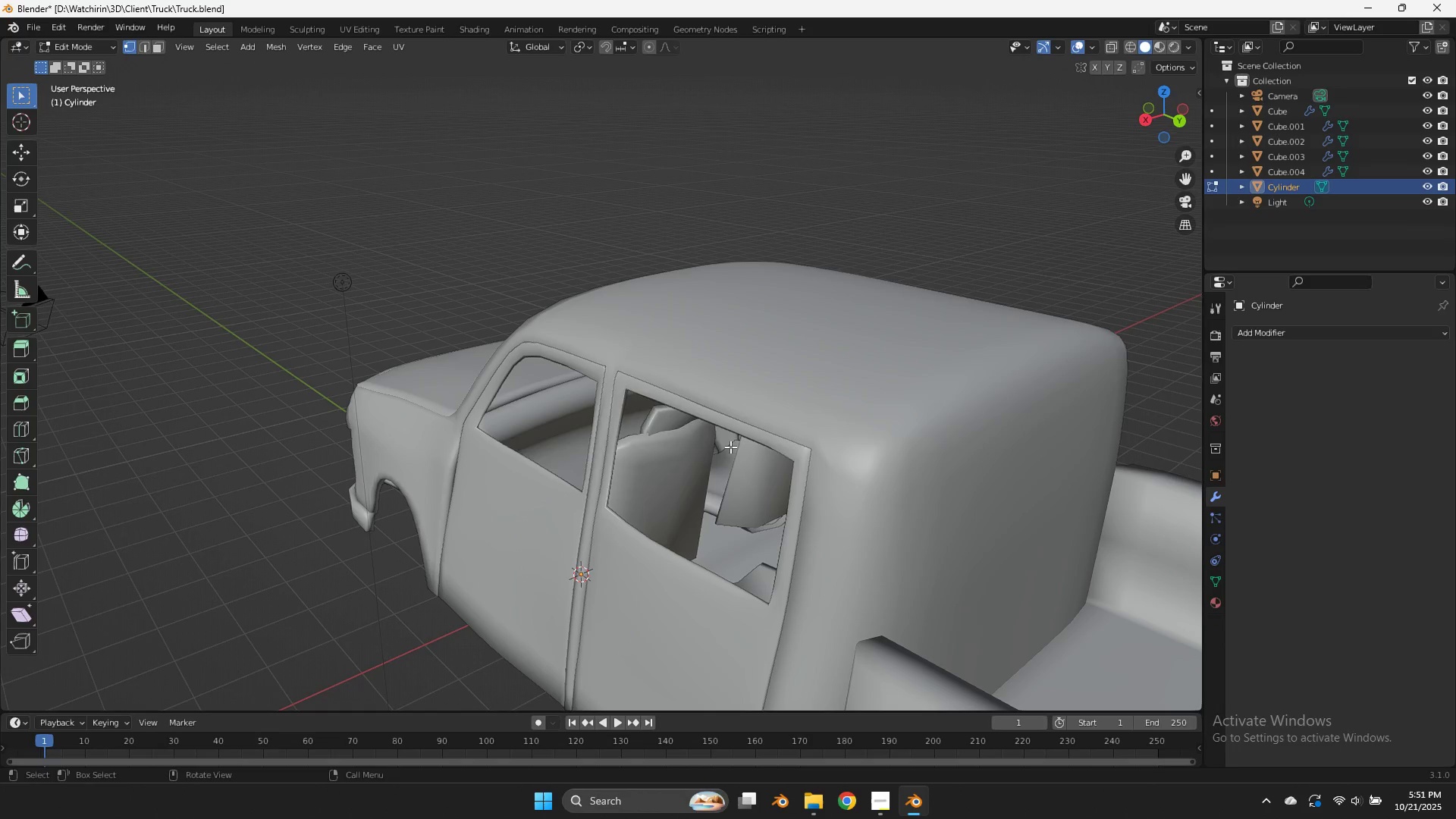 
key(Z)
 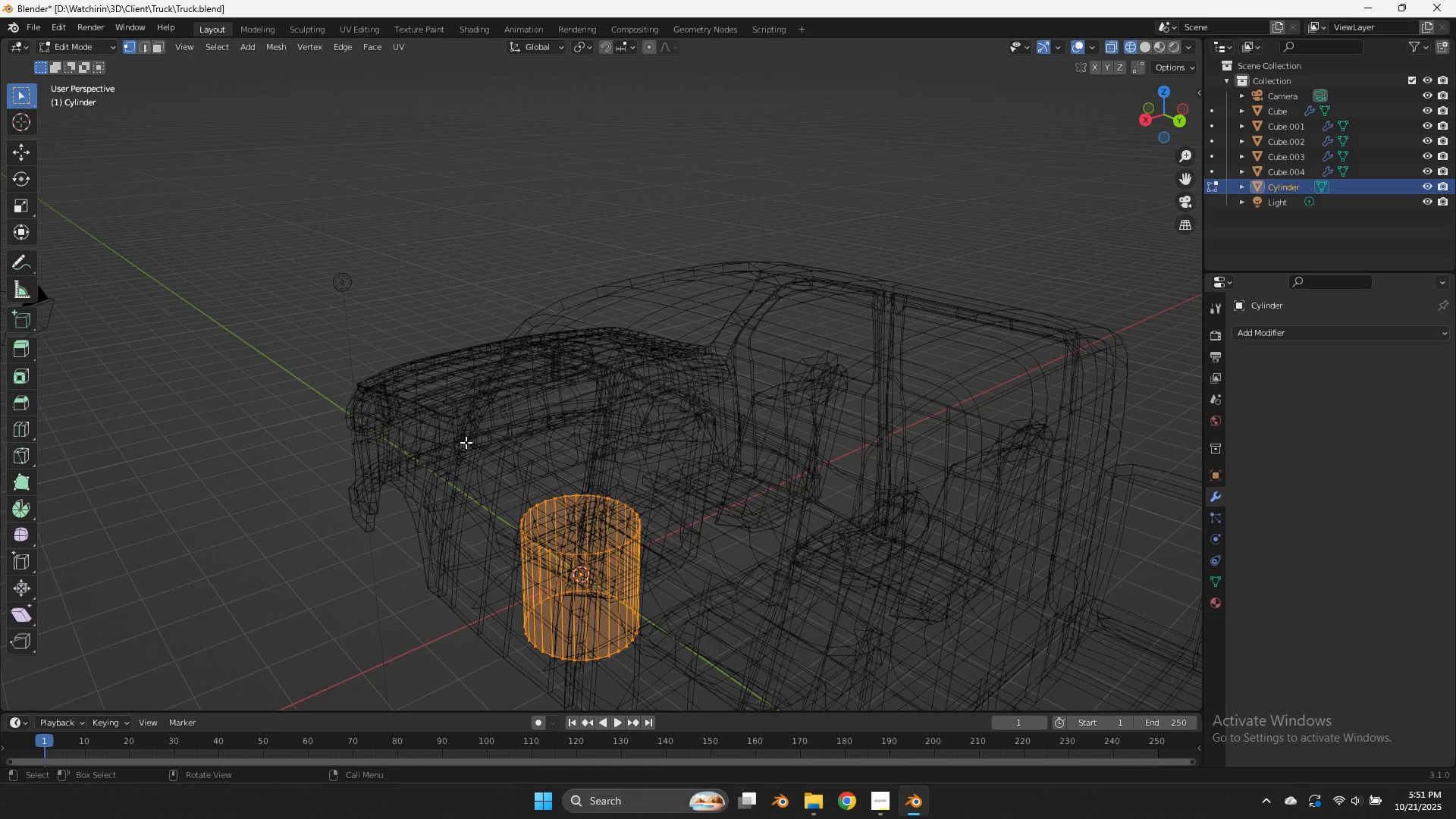 
key(Control+Z)
 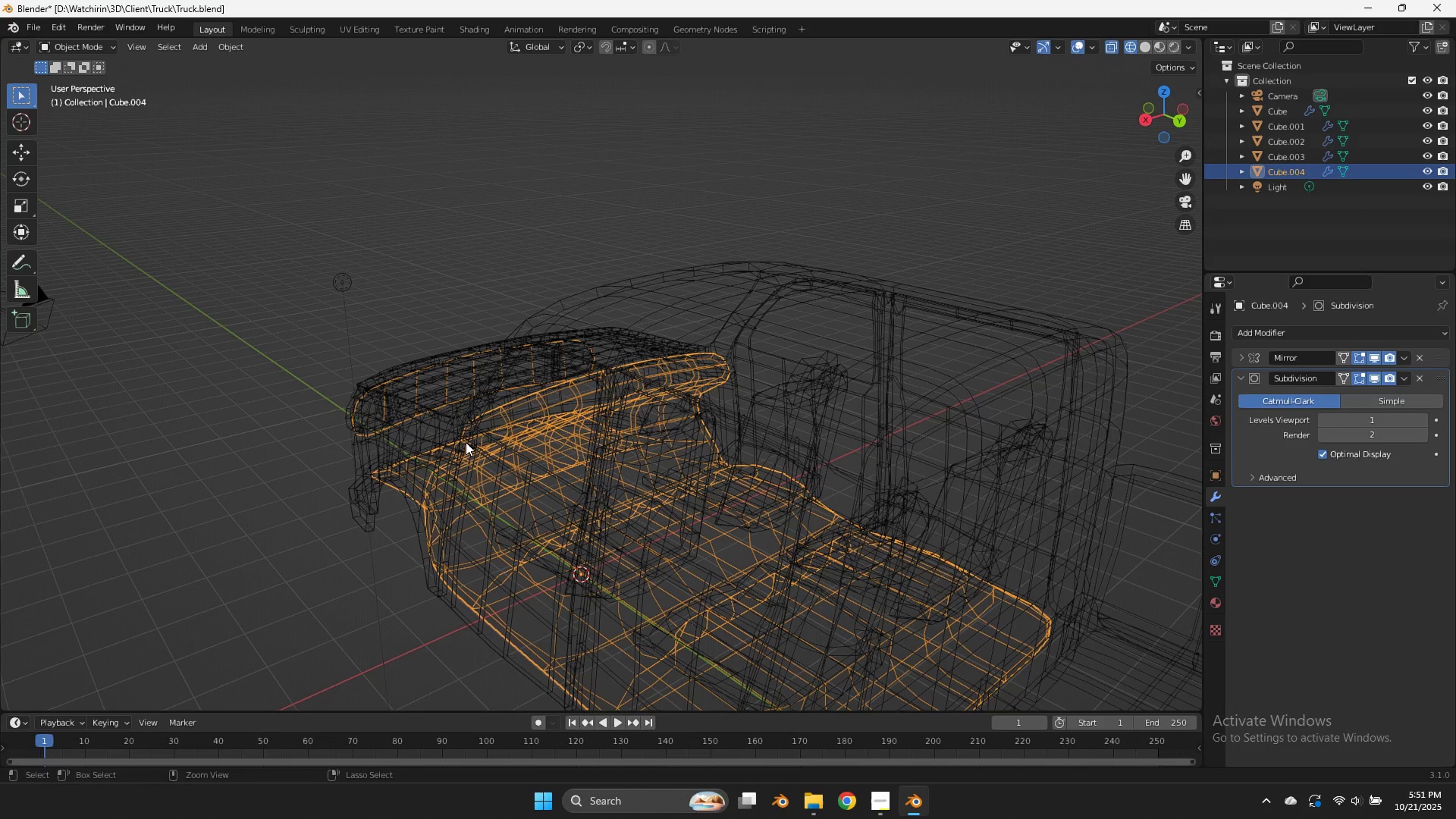 
key(Control+Z)
 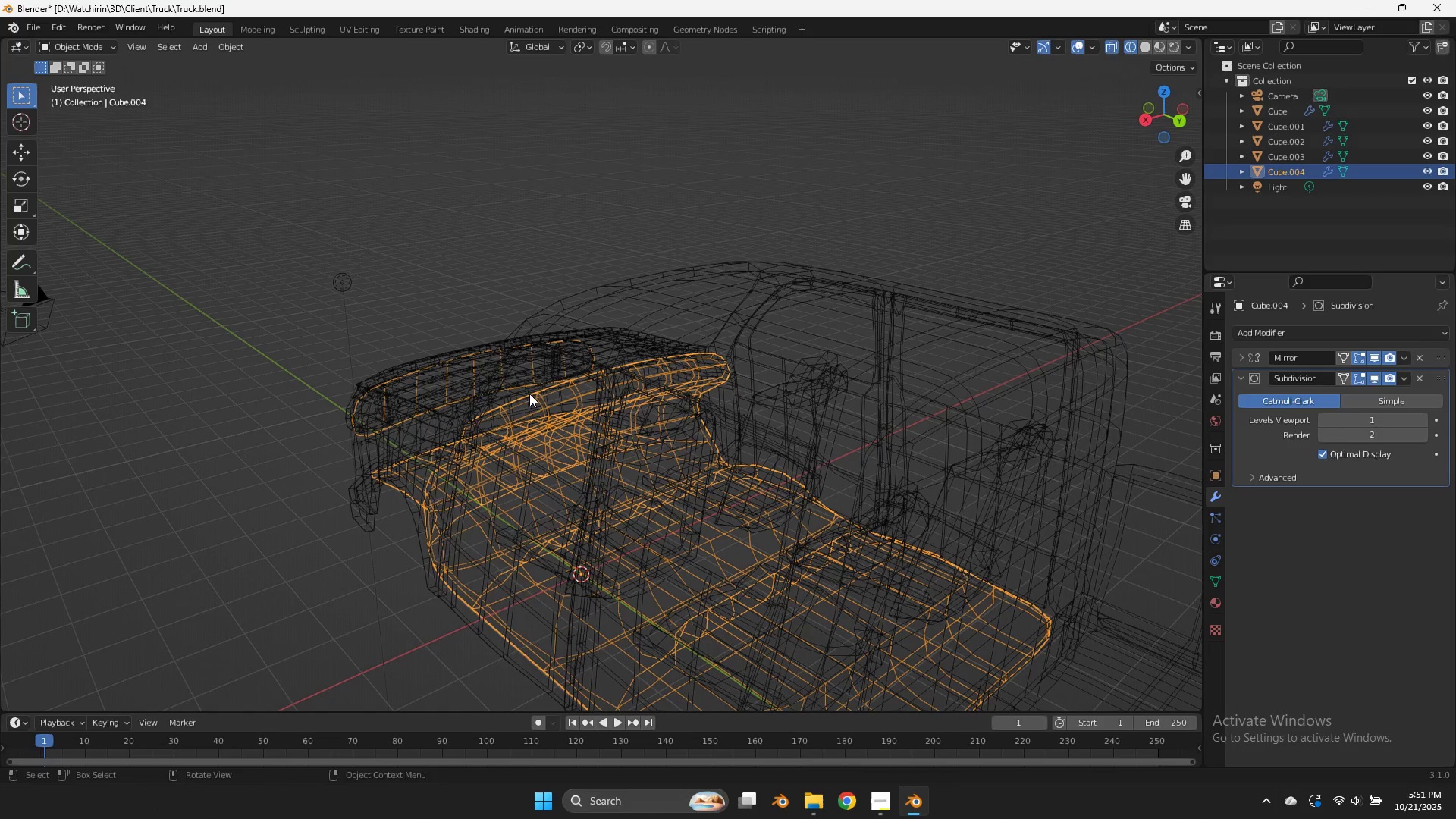 
key(Shift+ShiftLeft)
 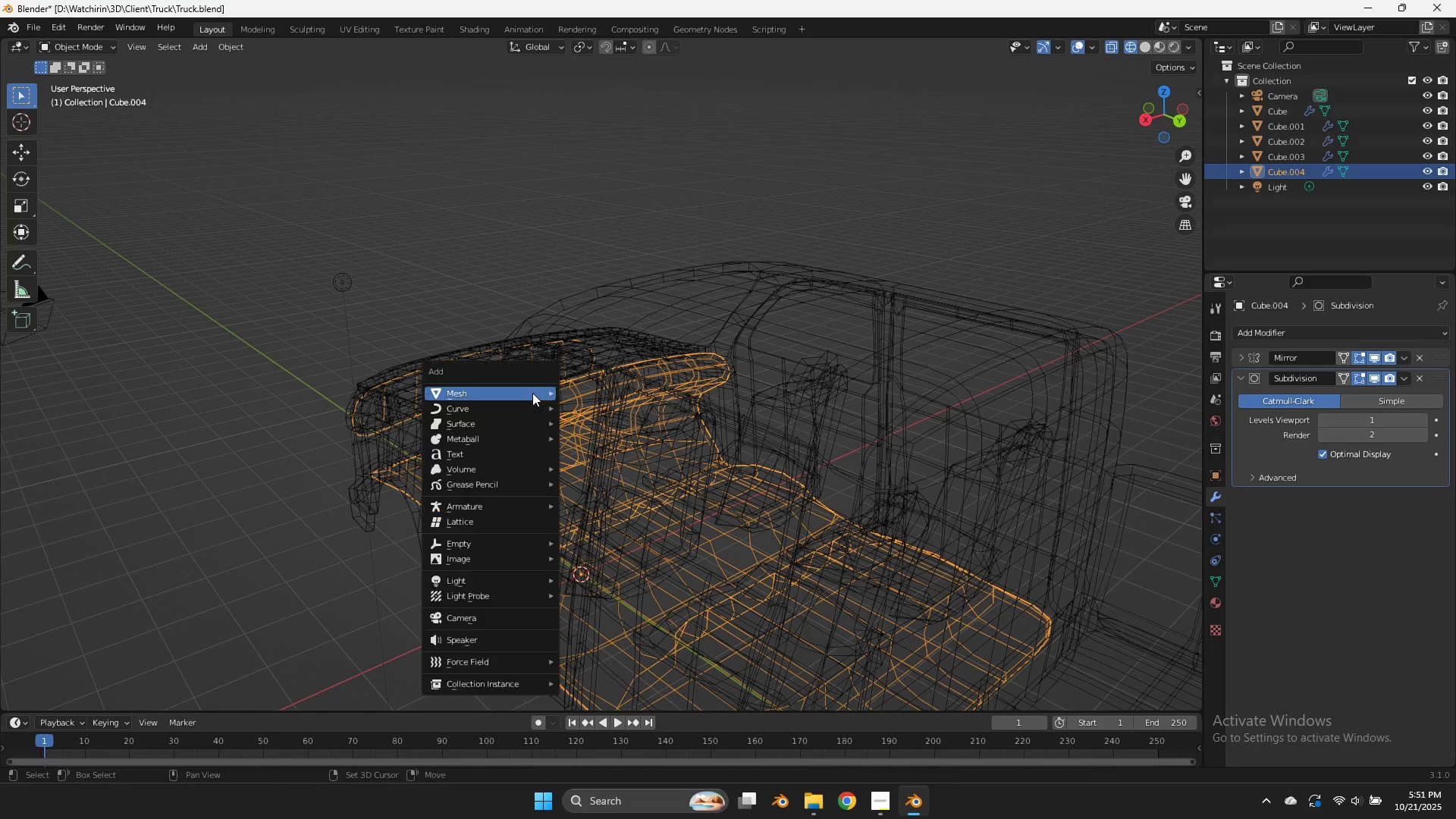 
key(Shift+A)
 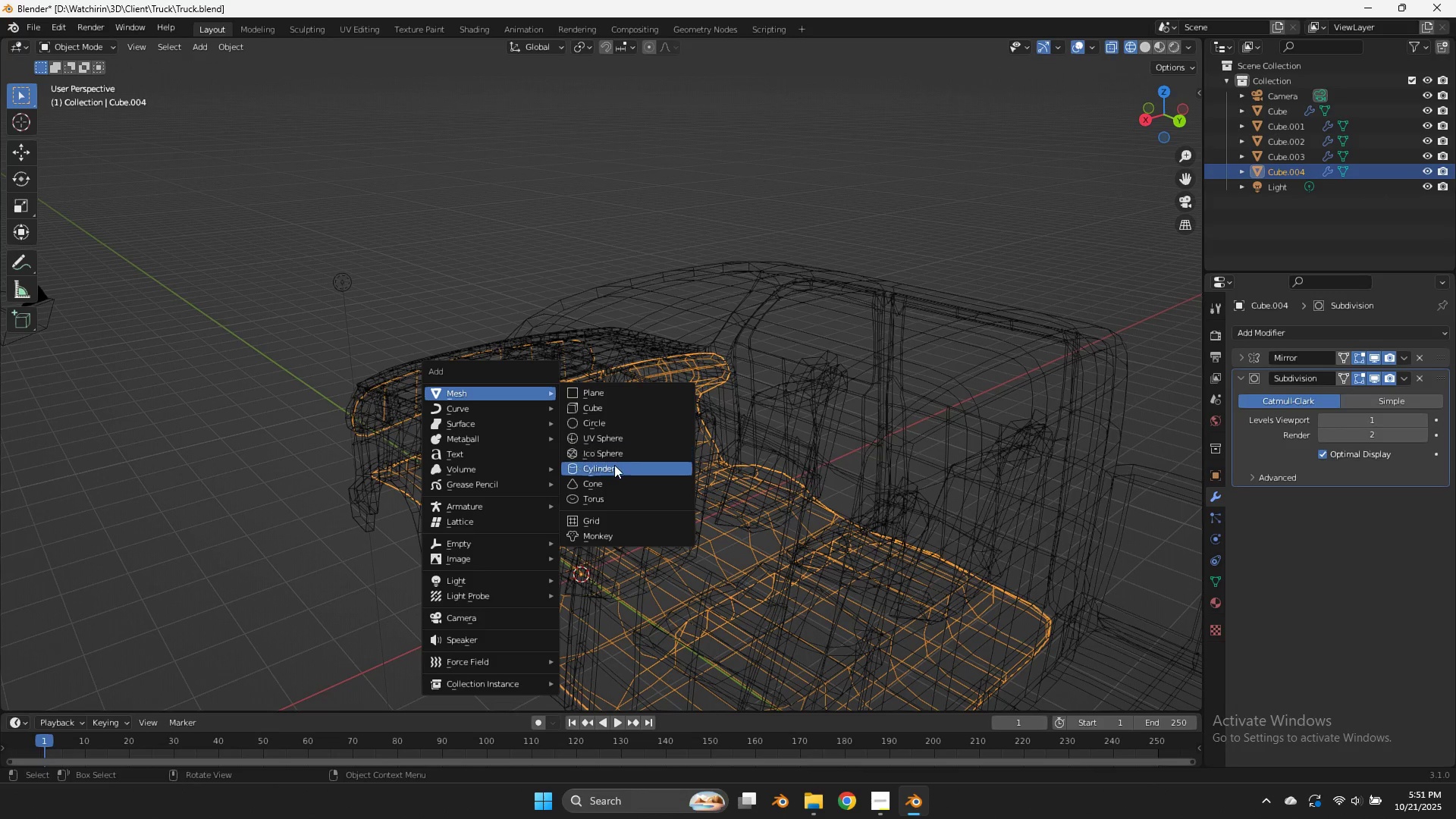 
left_click([614, 466])
 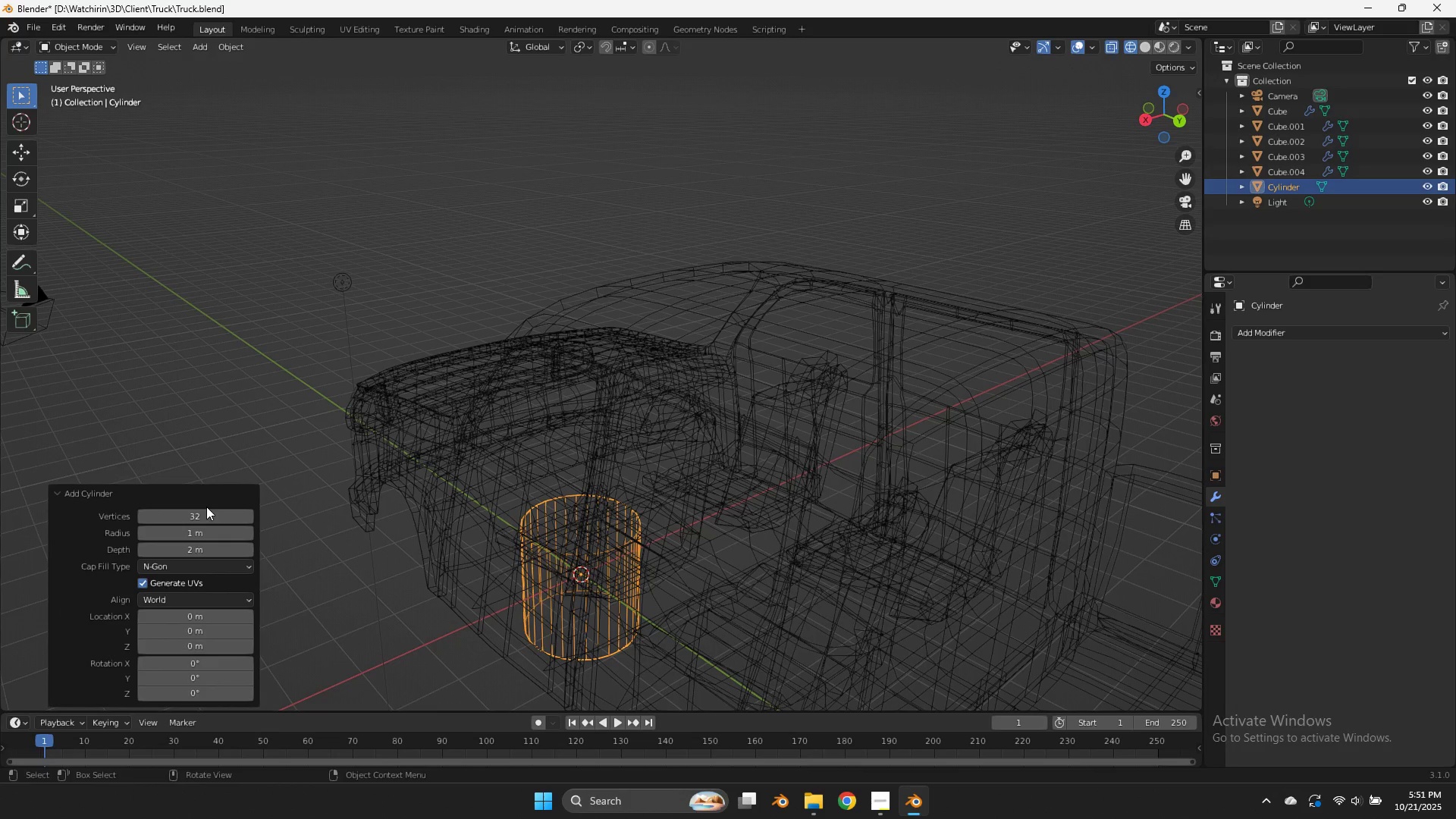 
double_click([210, 512])
 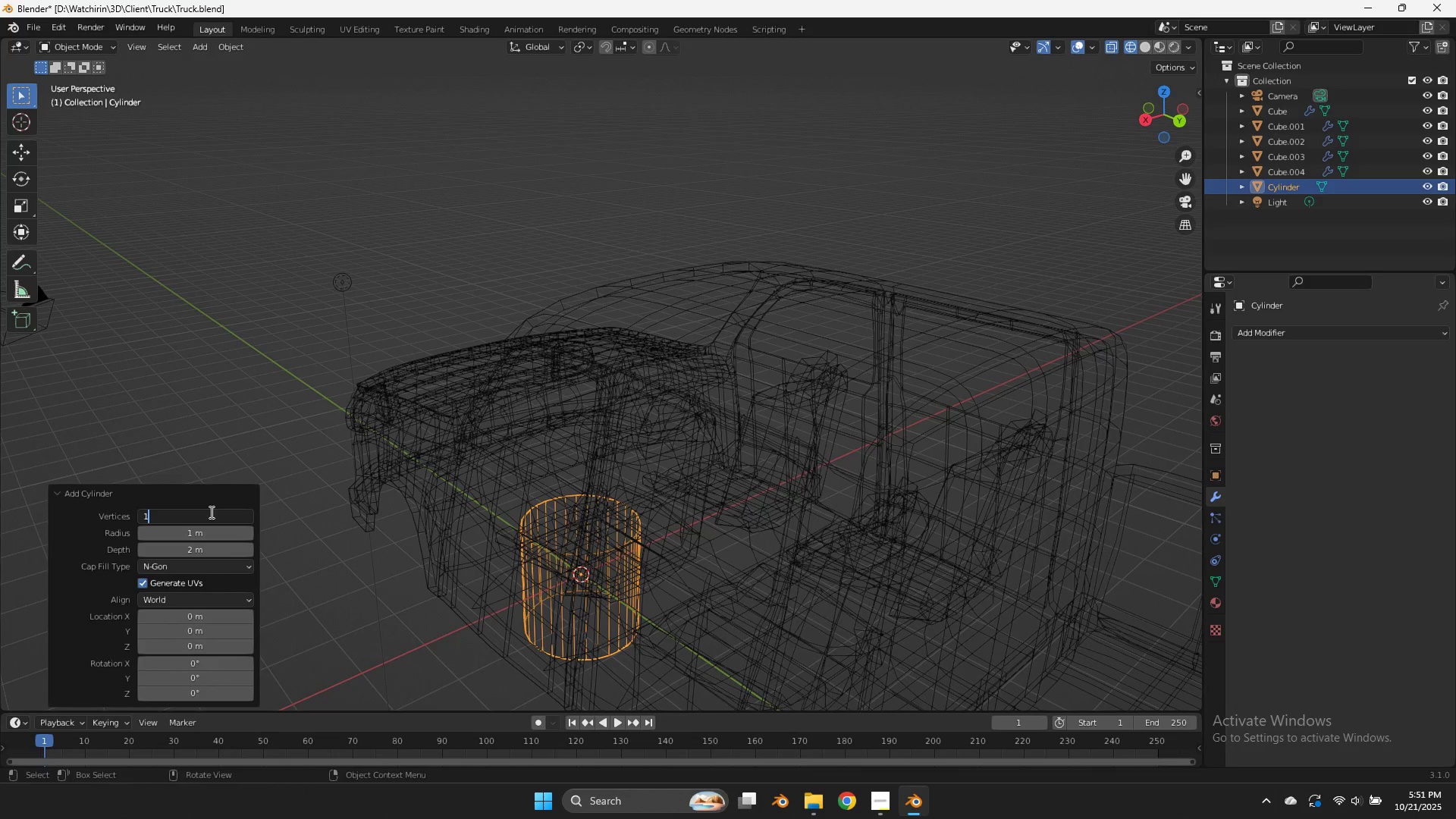 
type(12)
 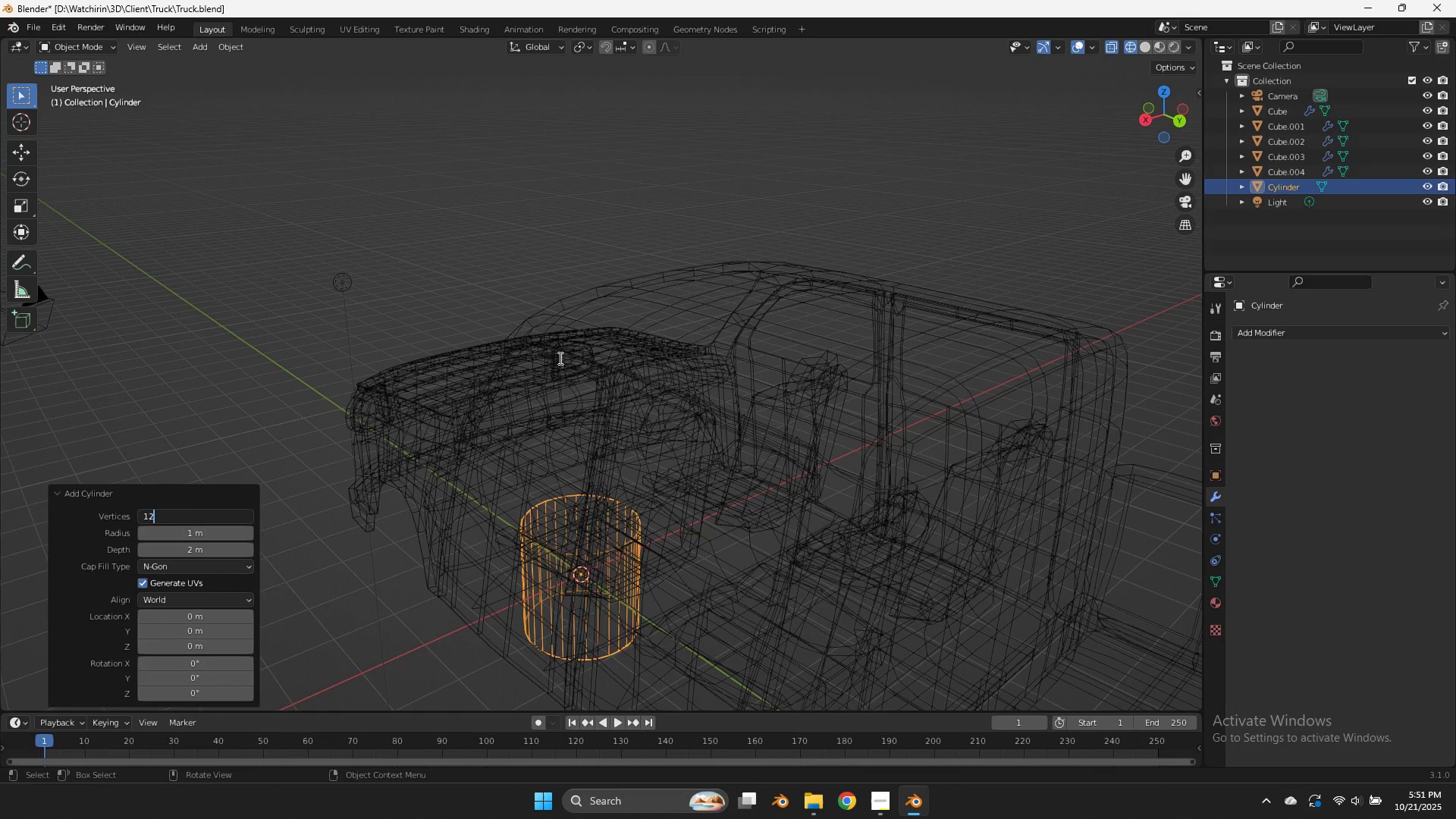 
left_click([559, 358])
 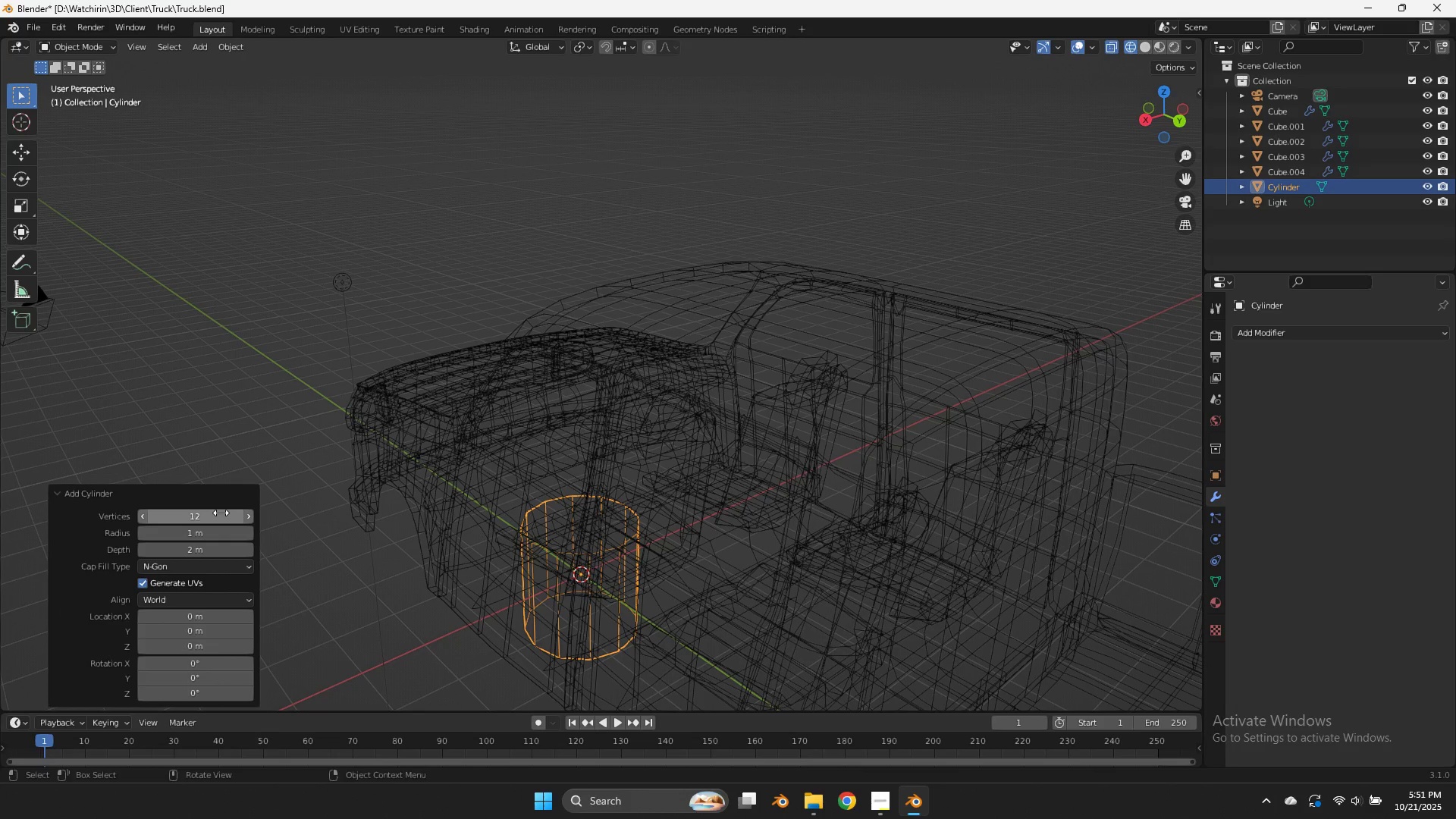 
left_click([221, 513])
 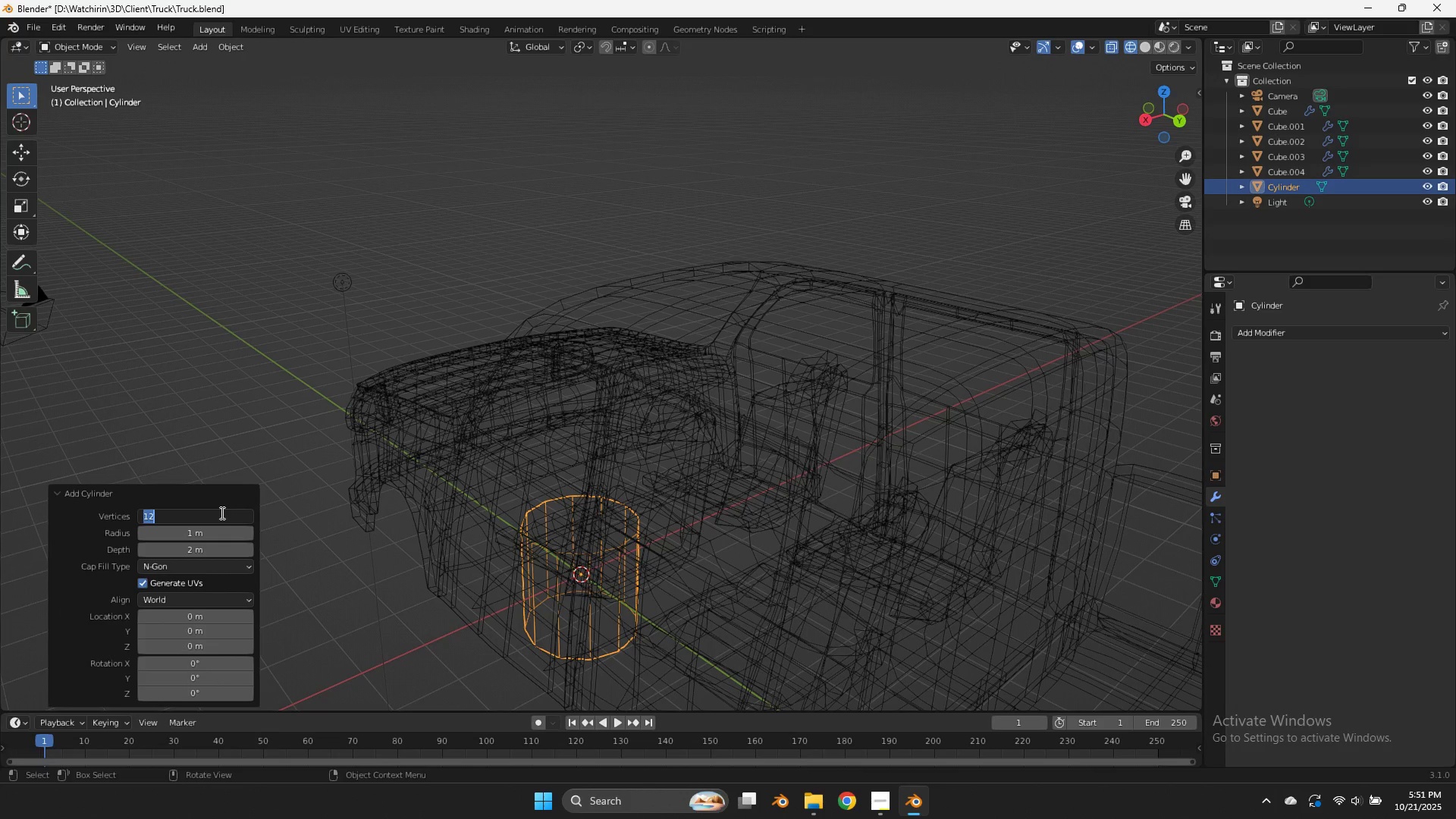 
key(6)
 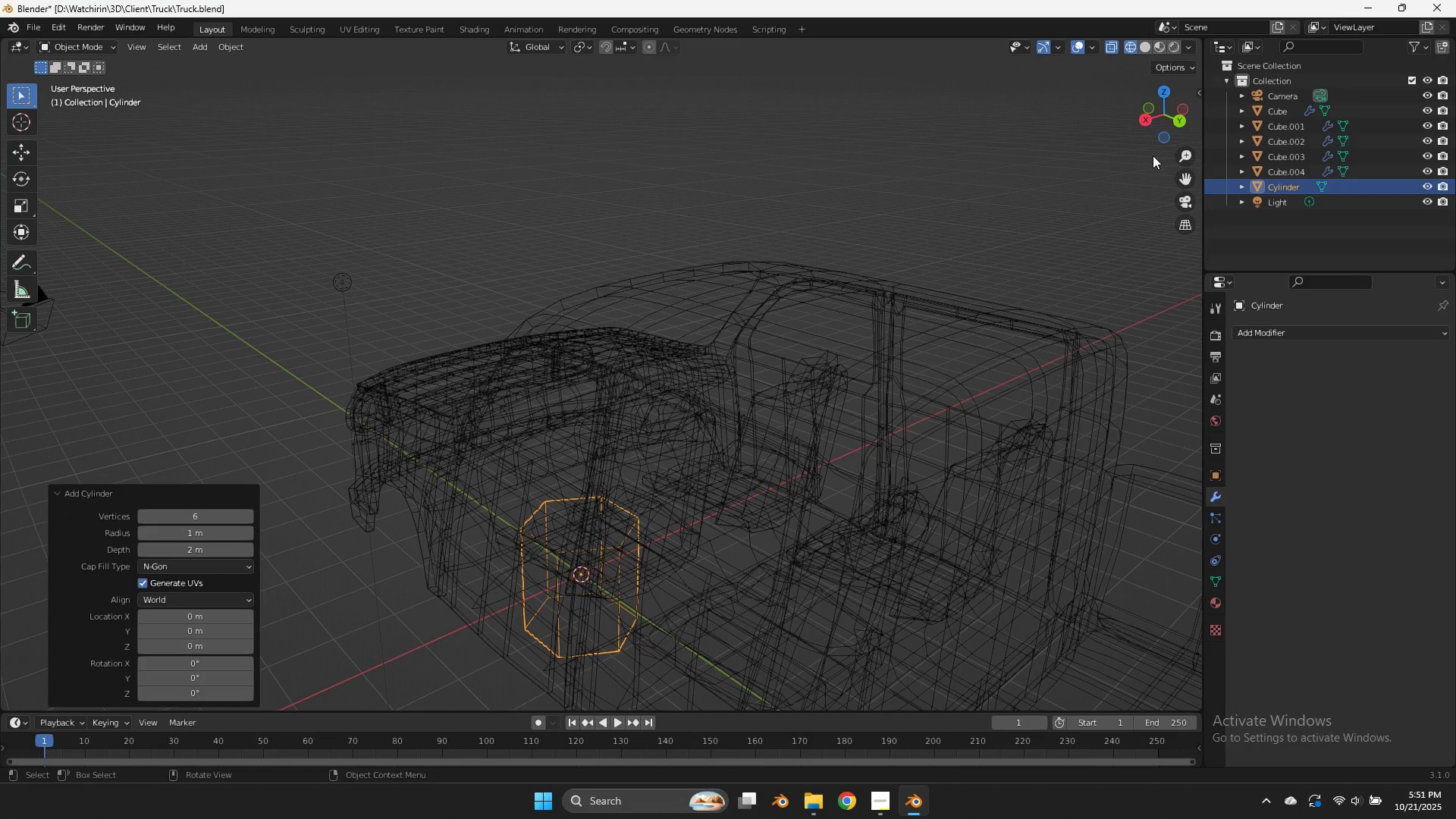 
left_click_drag(start_coordinate=[1164, 115], to_coordinate=[1133, 146])
 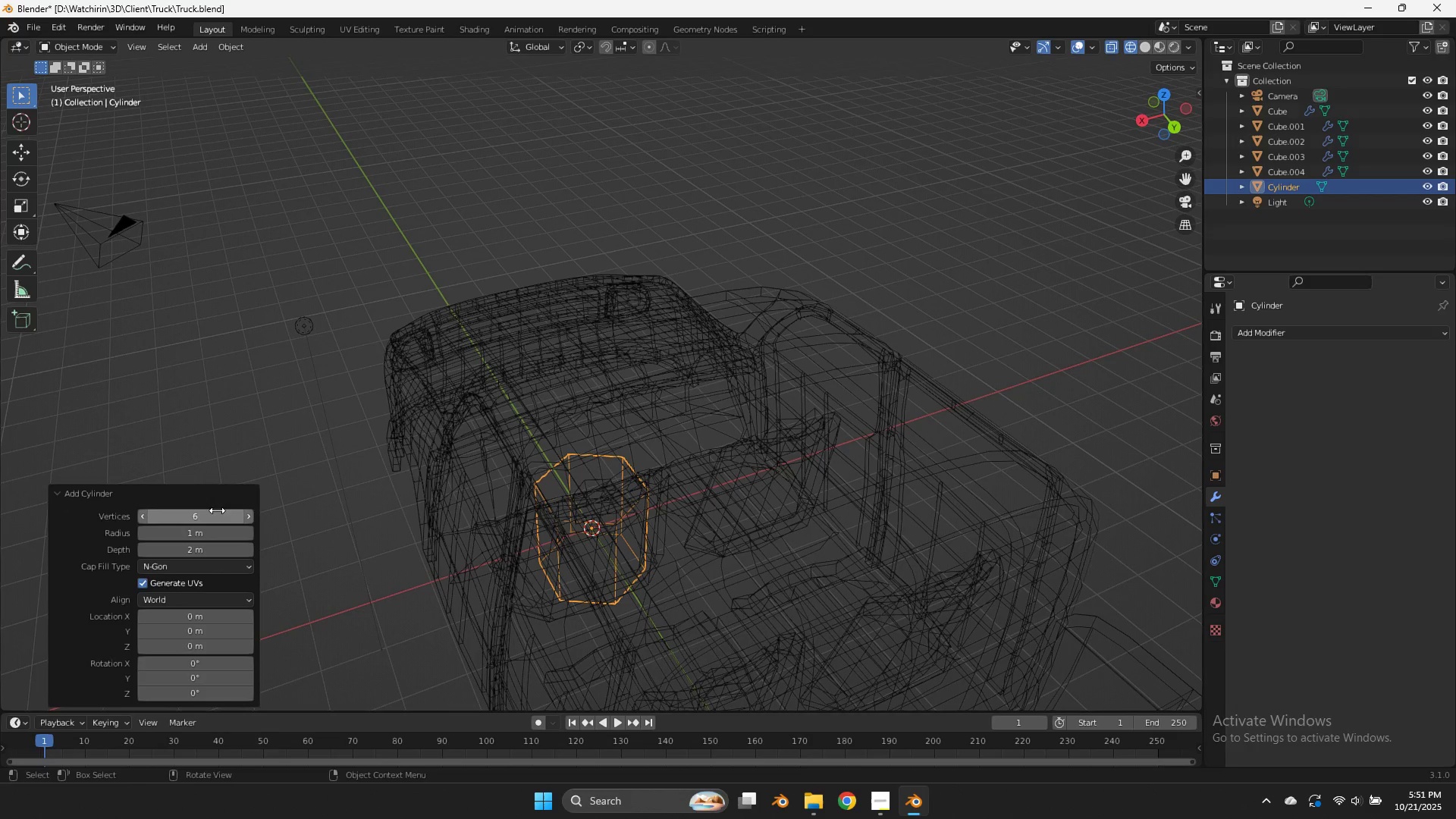 
left_click([217, 510])
 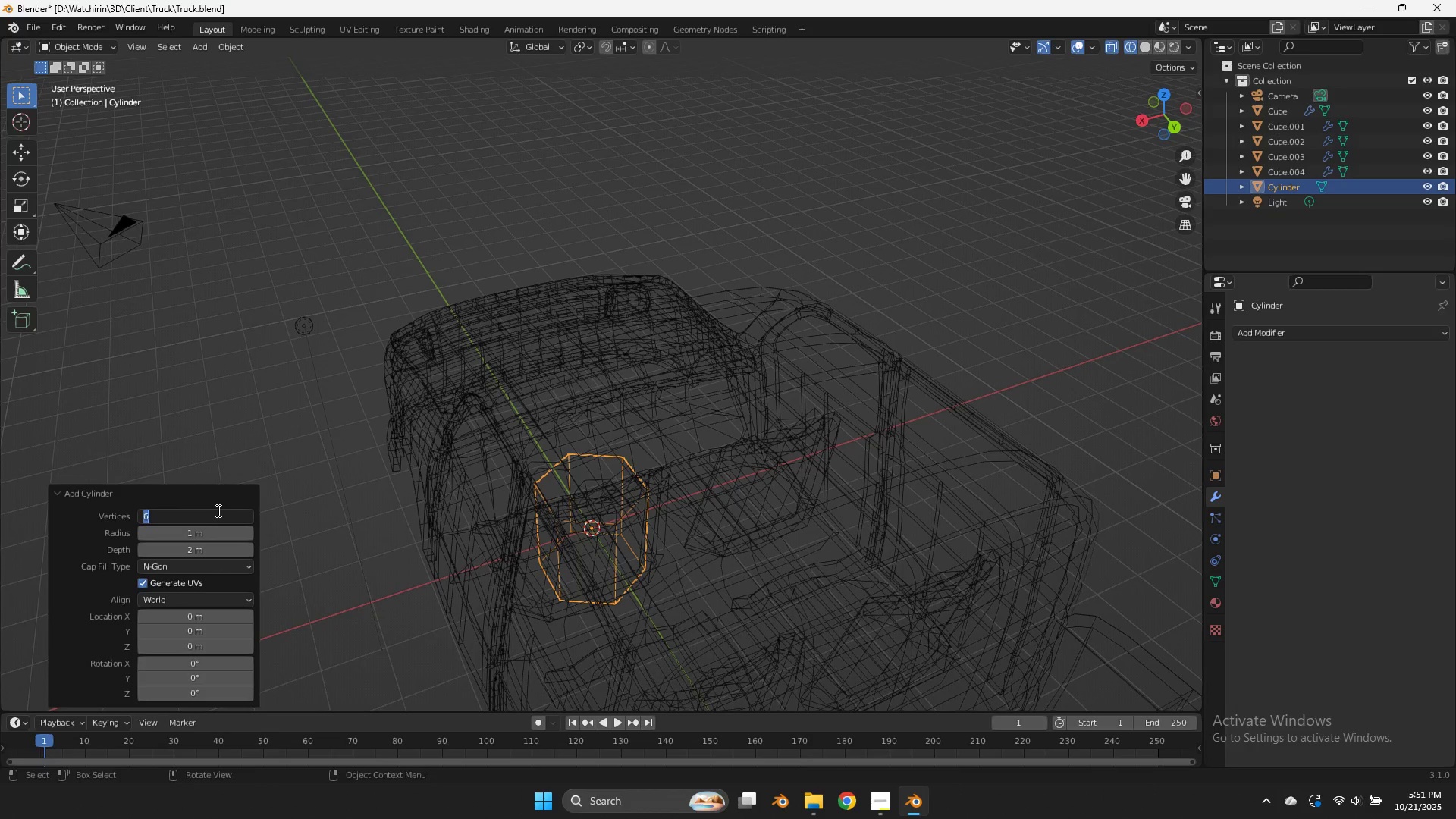 
key(8)
 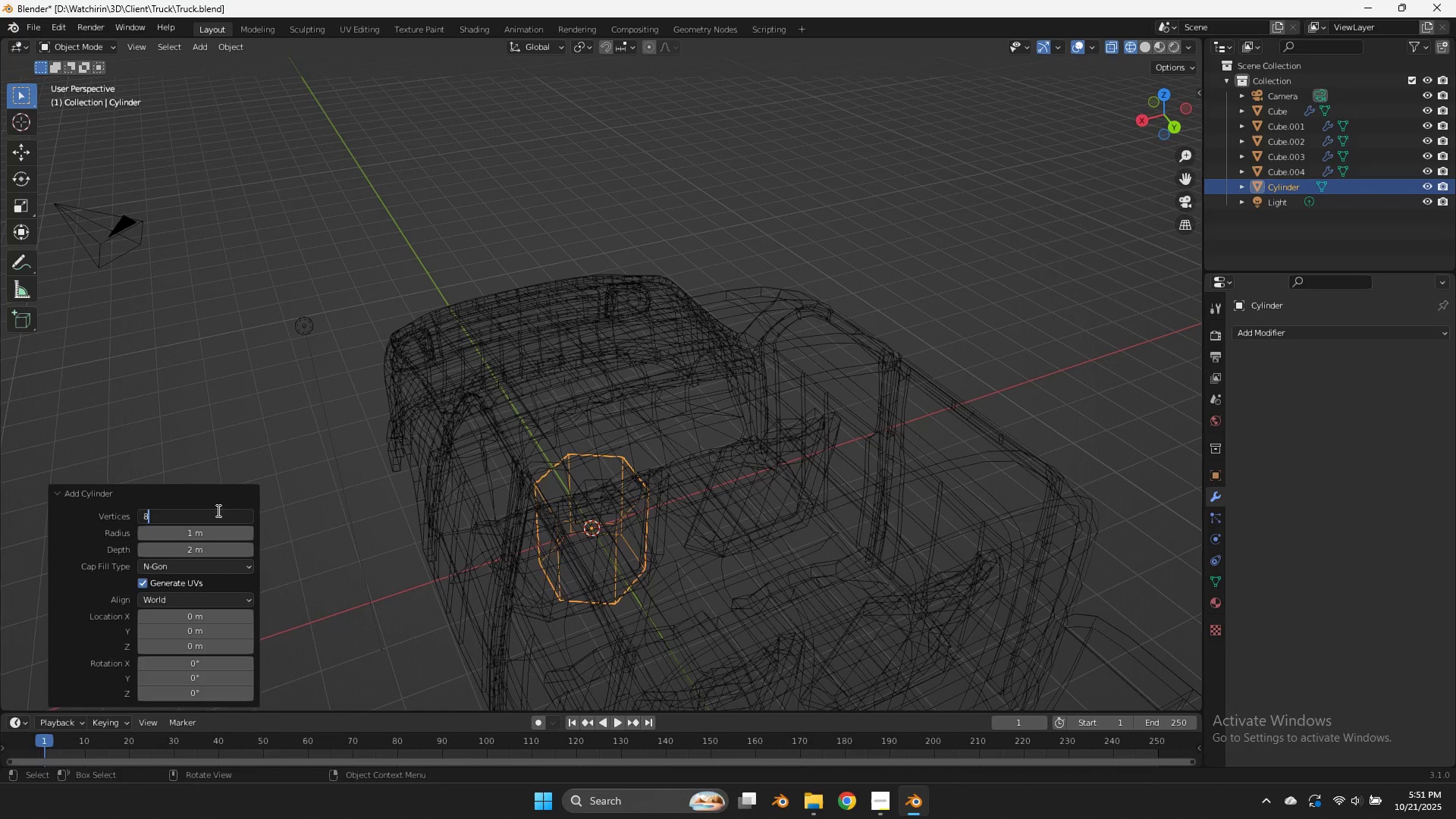 
key(Enter)
 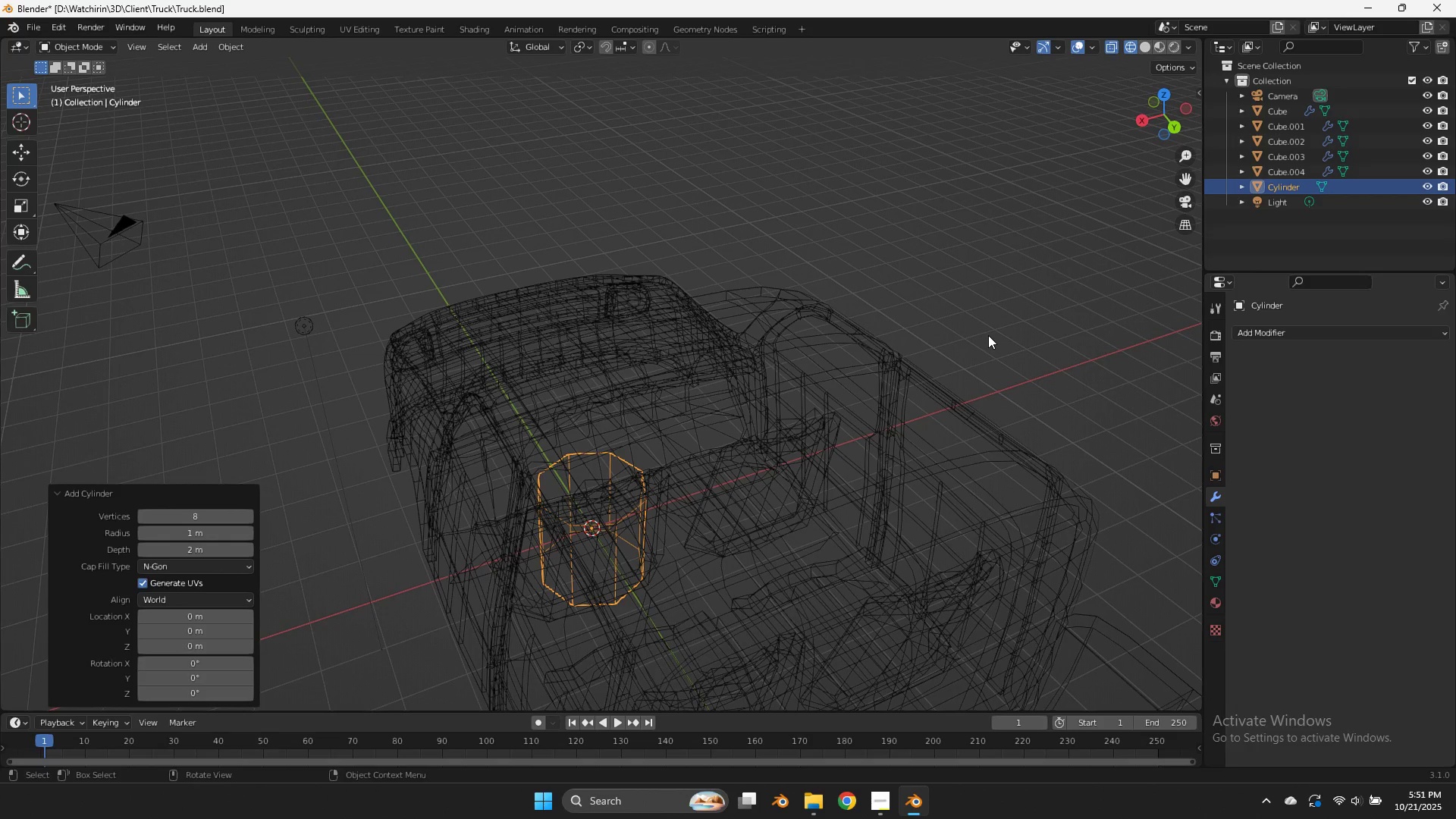 
key(NumpadDivide)
 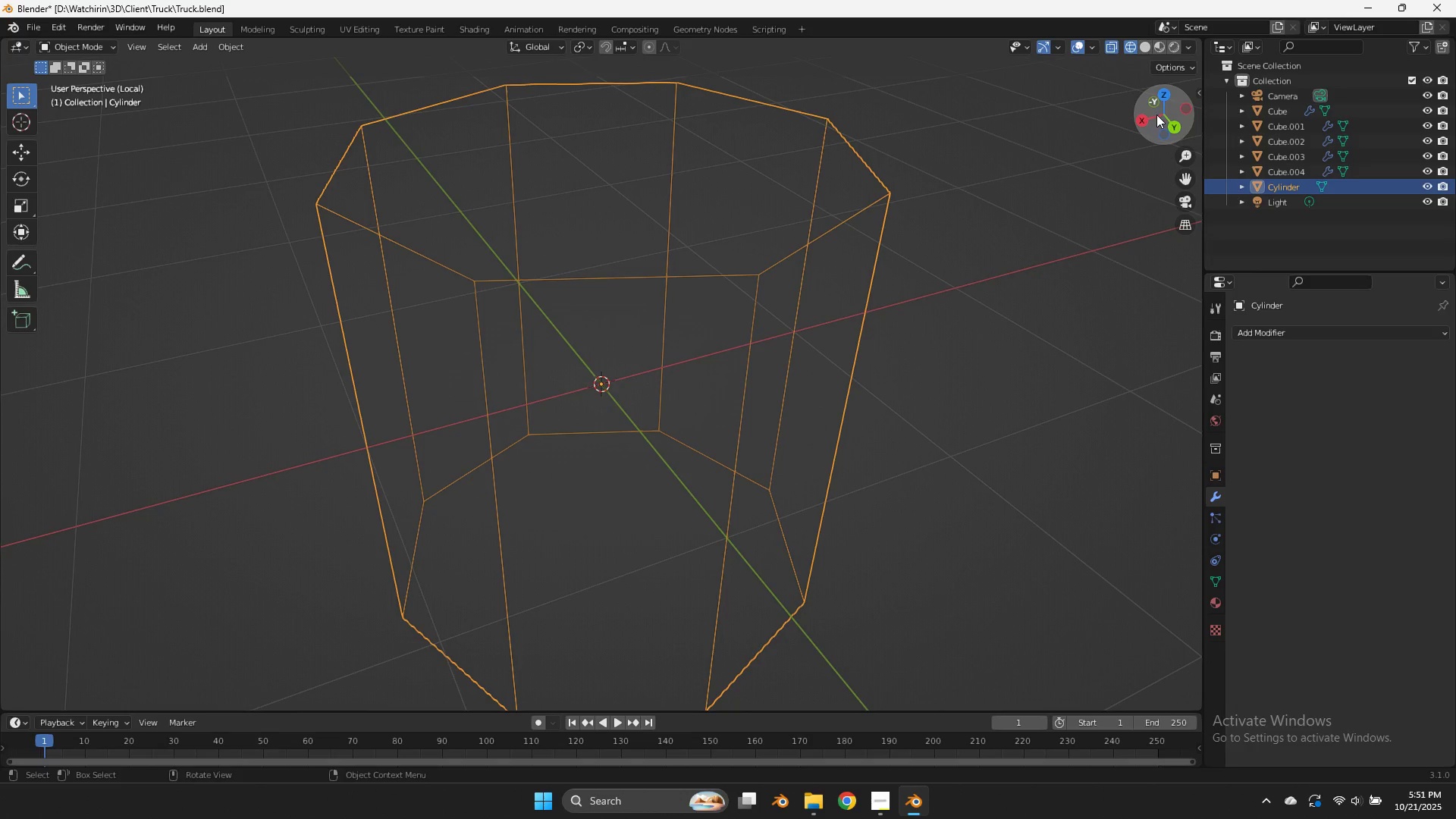 
left_click([1169, 89])
 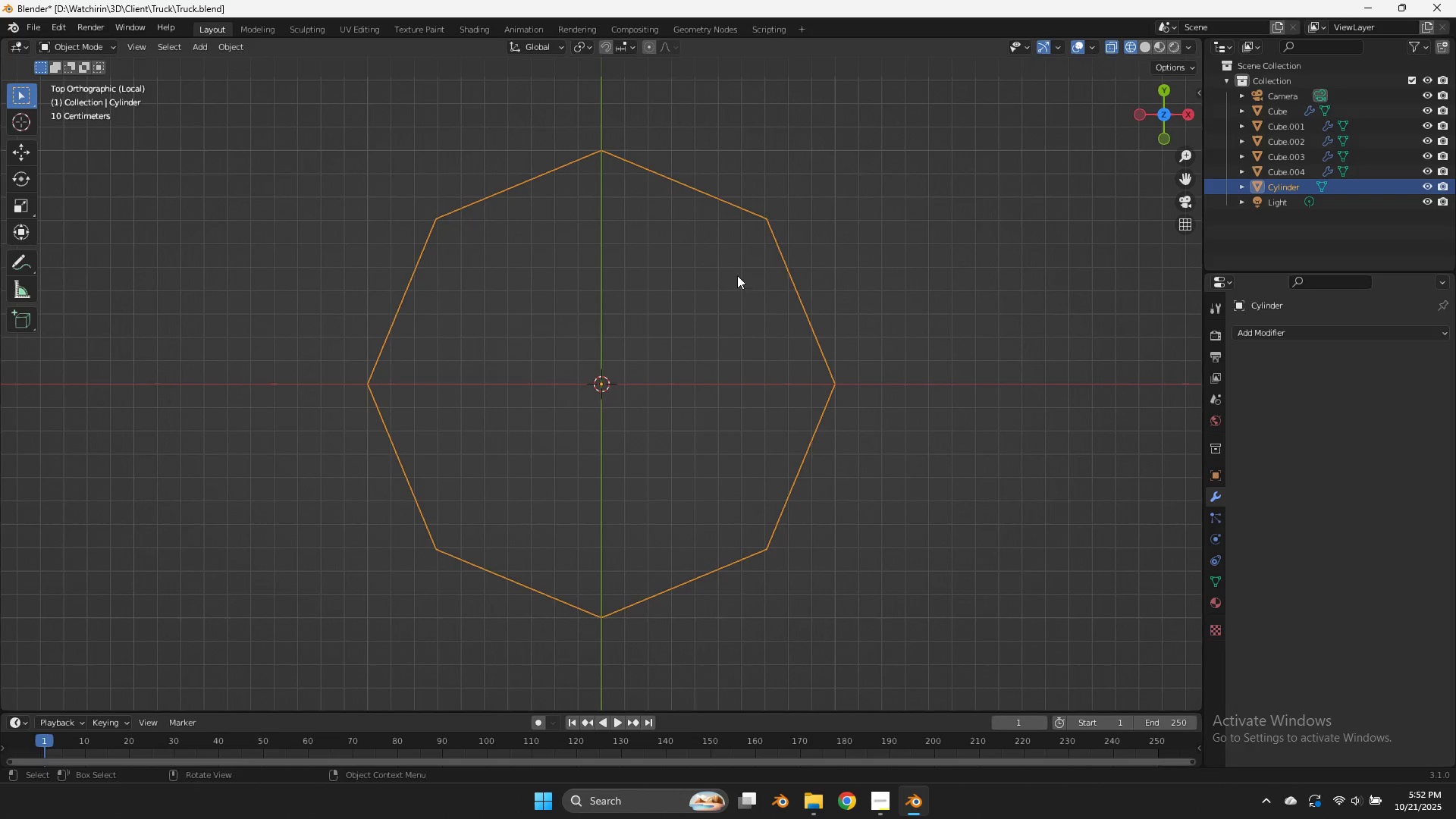 
key(Tab)
 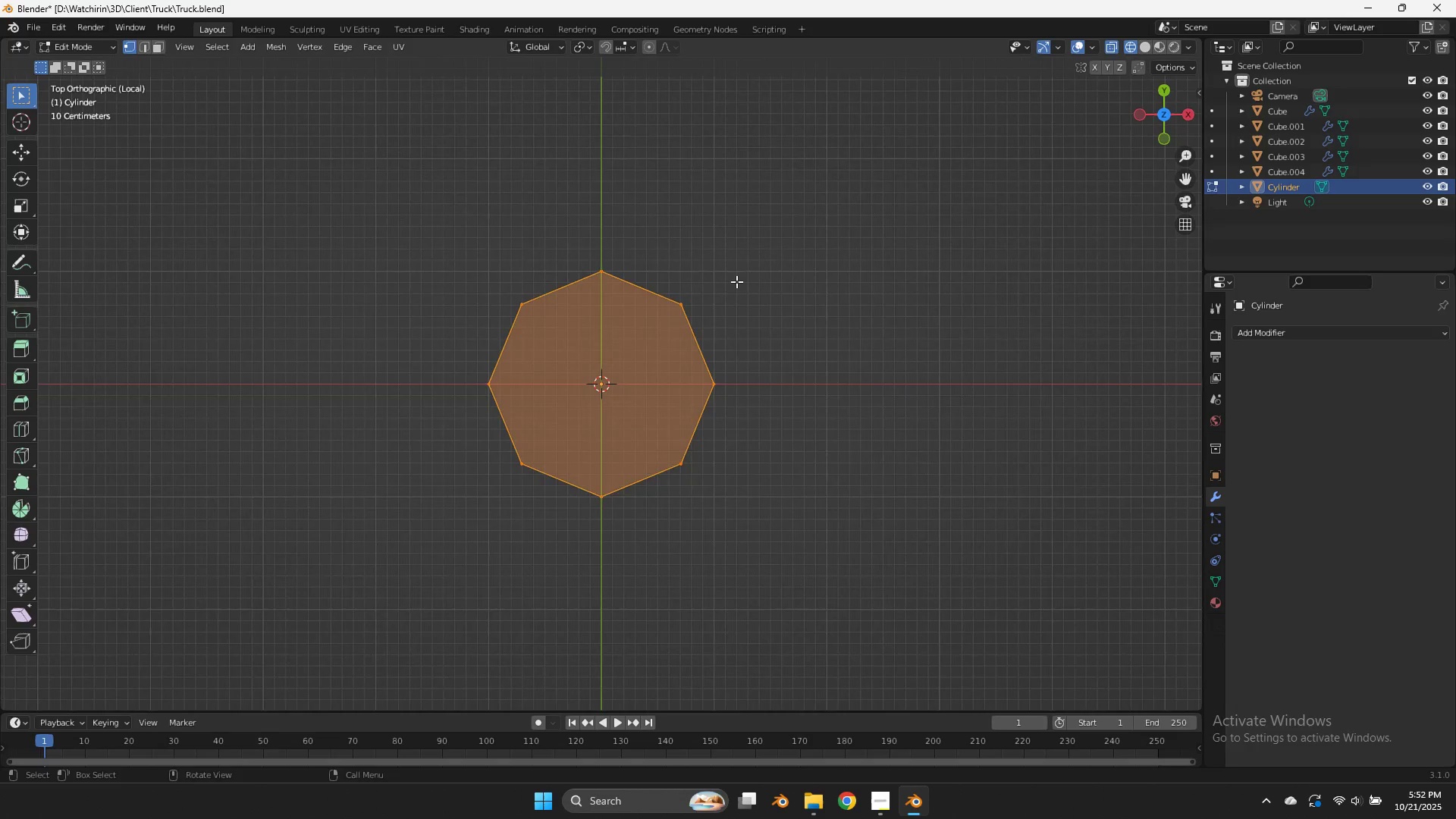 
scroll: coordinate [742, 297], scroll_direction: down, amount: 6.0
 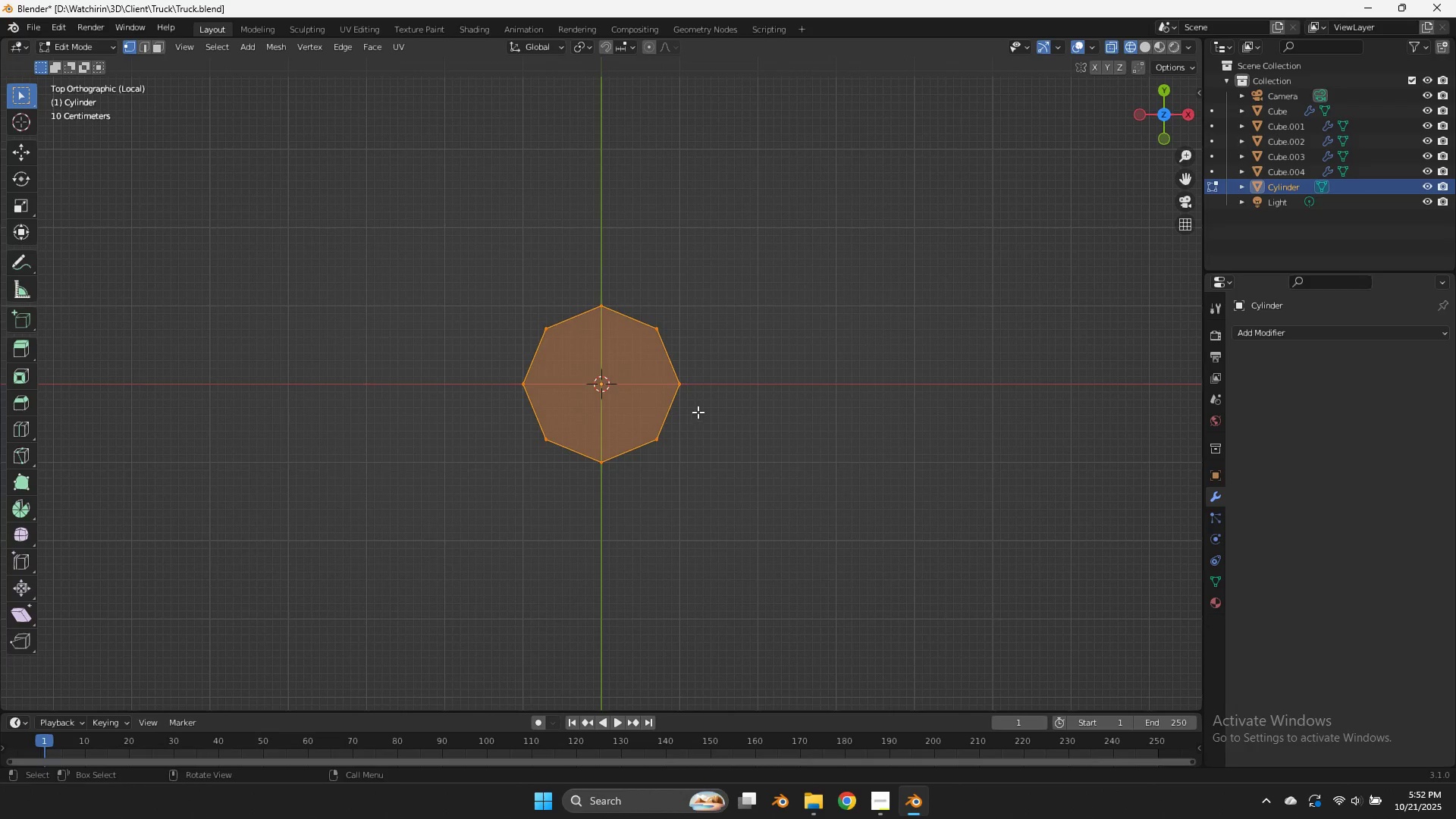 
wait(5.27)
 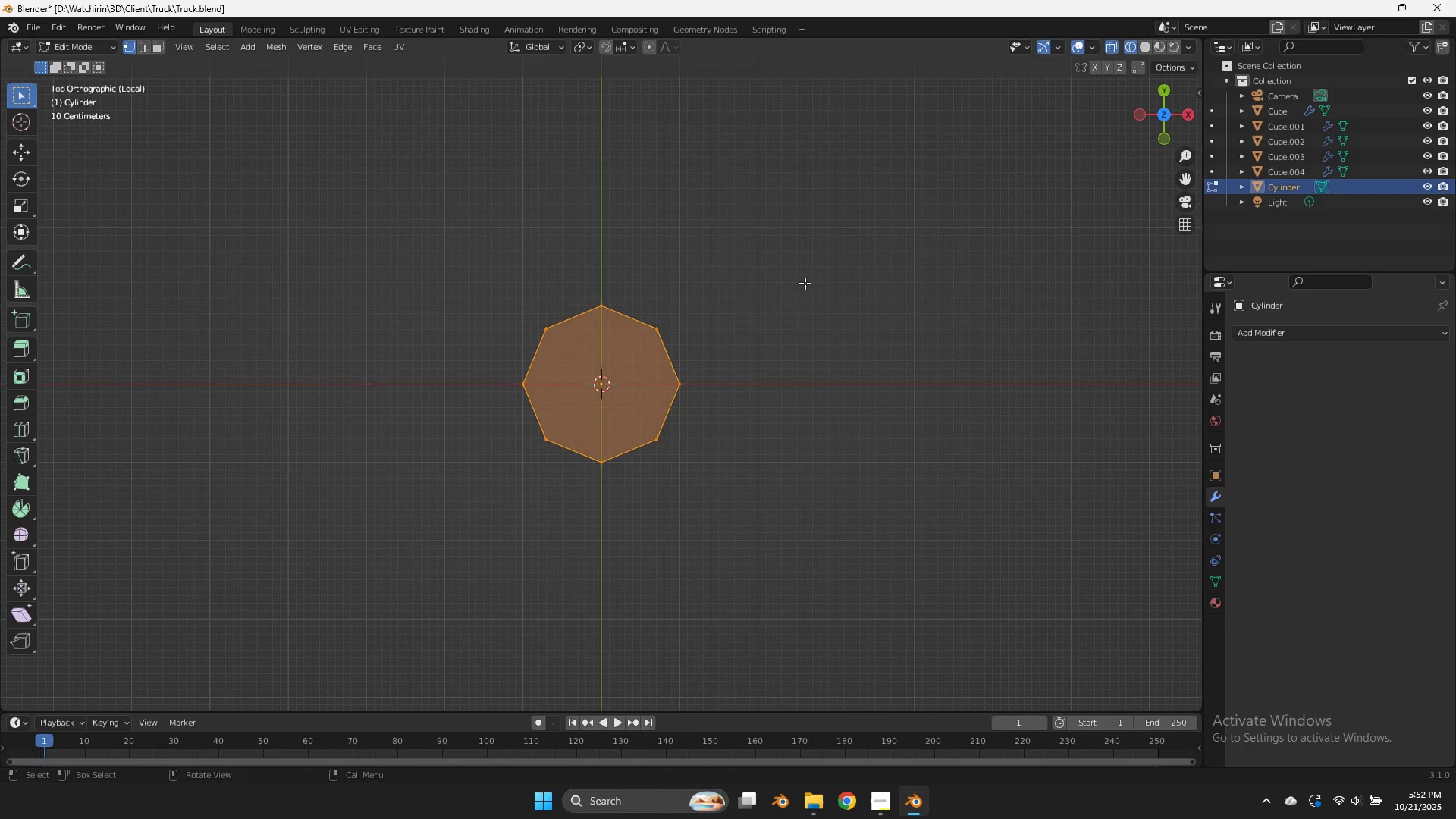 
key(Control+Z)
 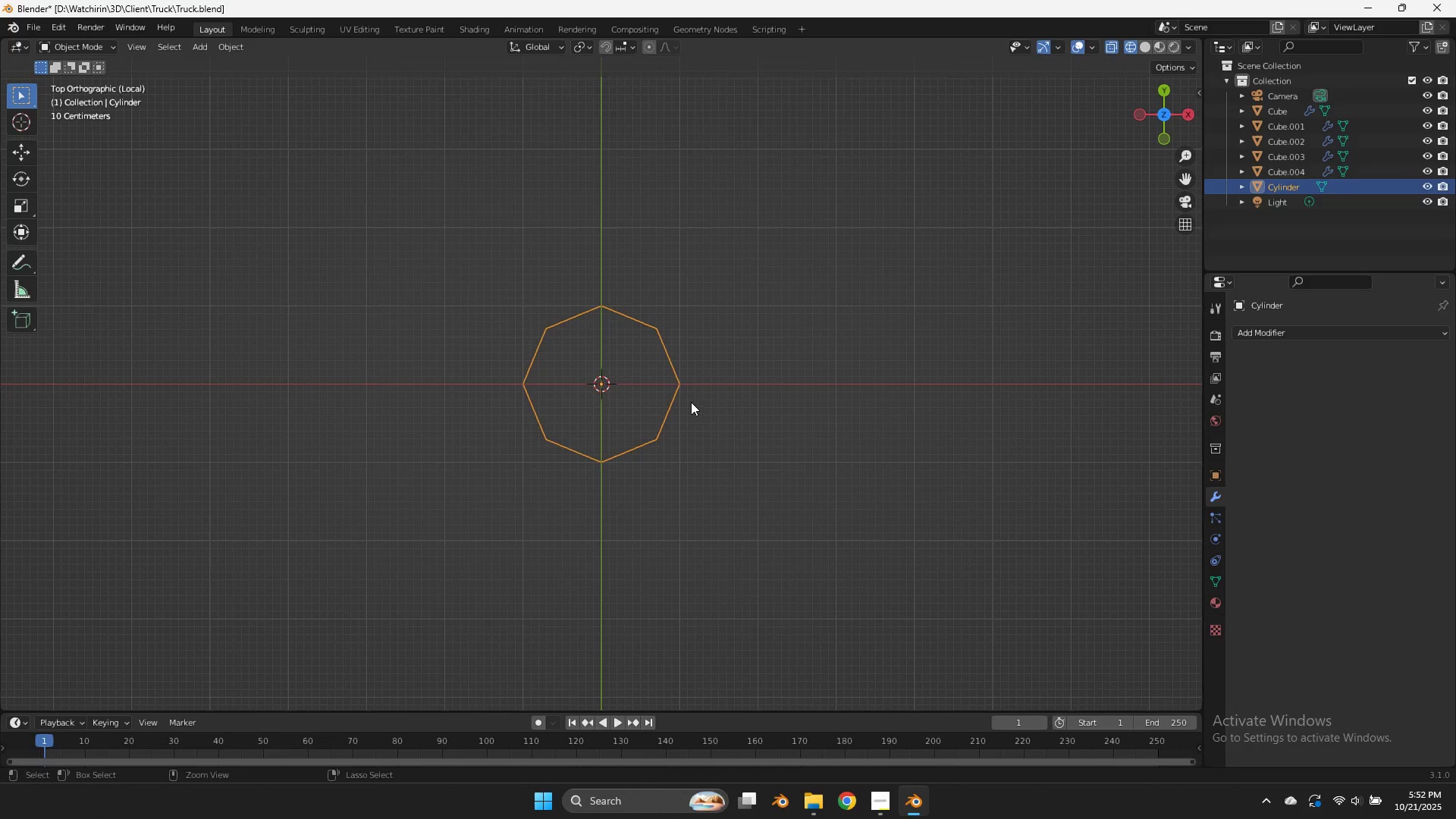 
key(Control+Z)
 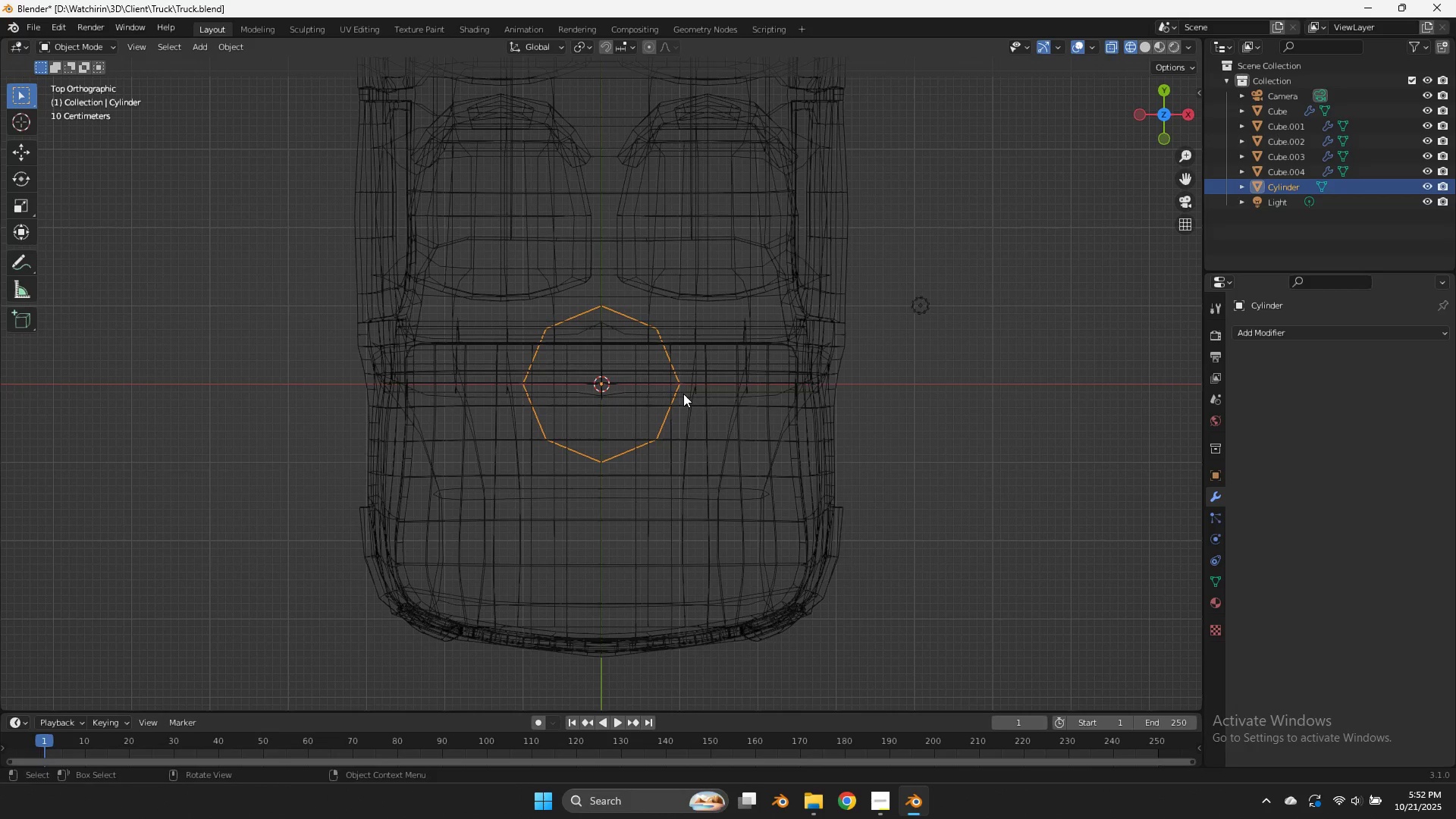 
key(X)
 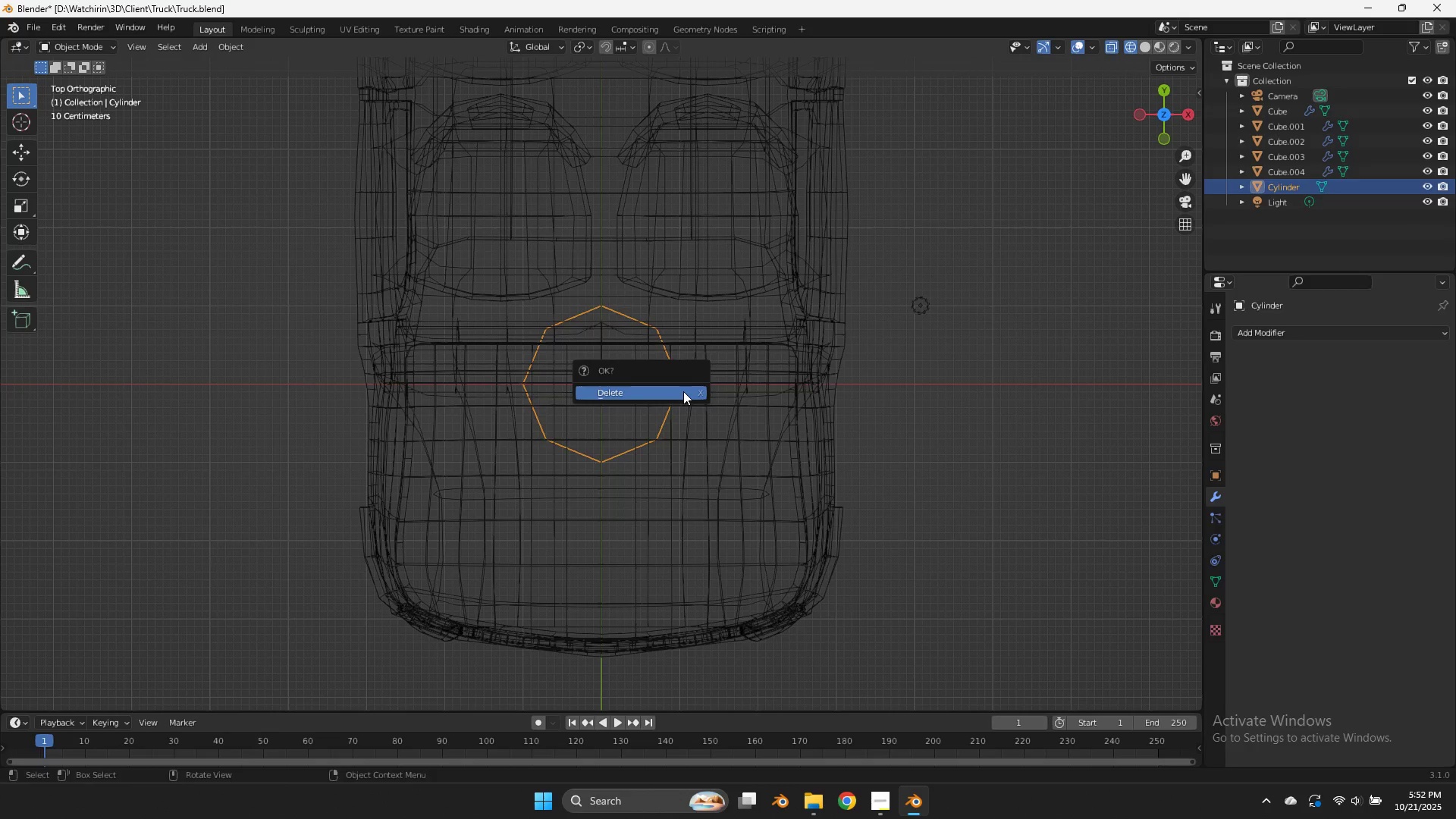 
left_click([683, 391])
 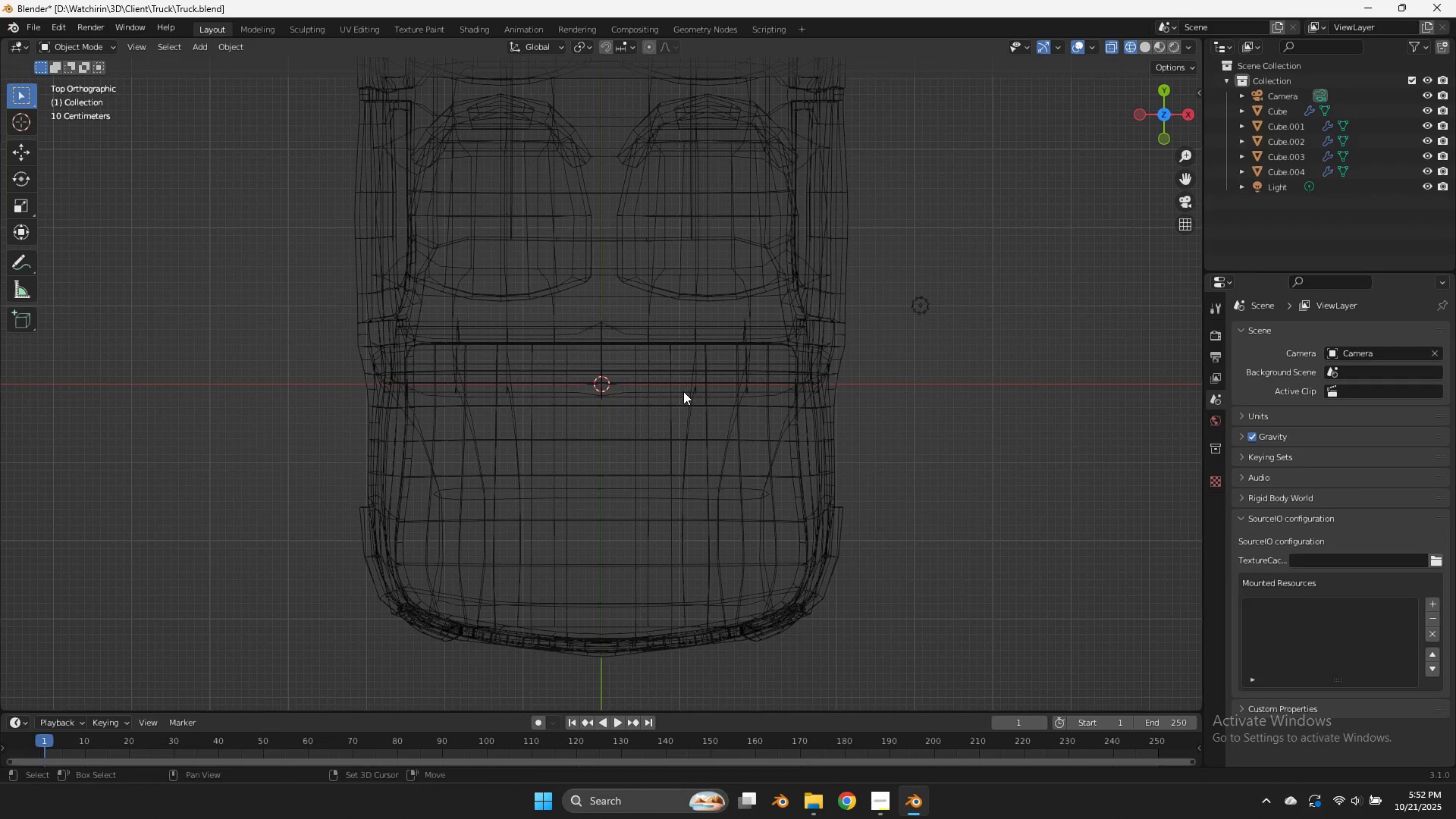 
key(Shift+ShiftLeft)
 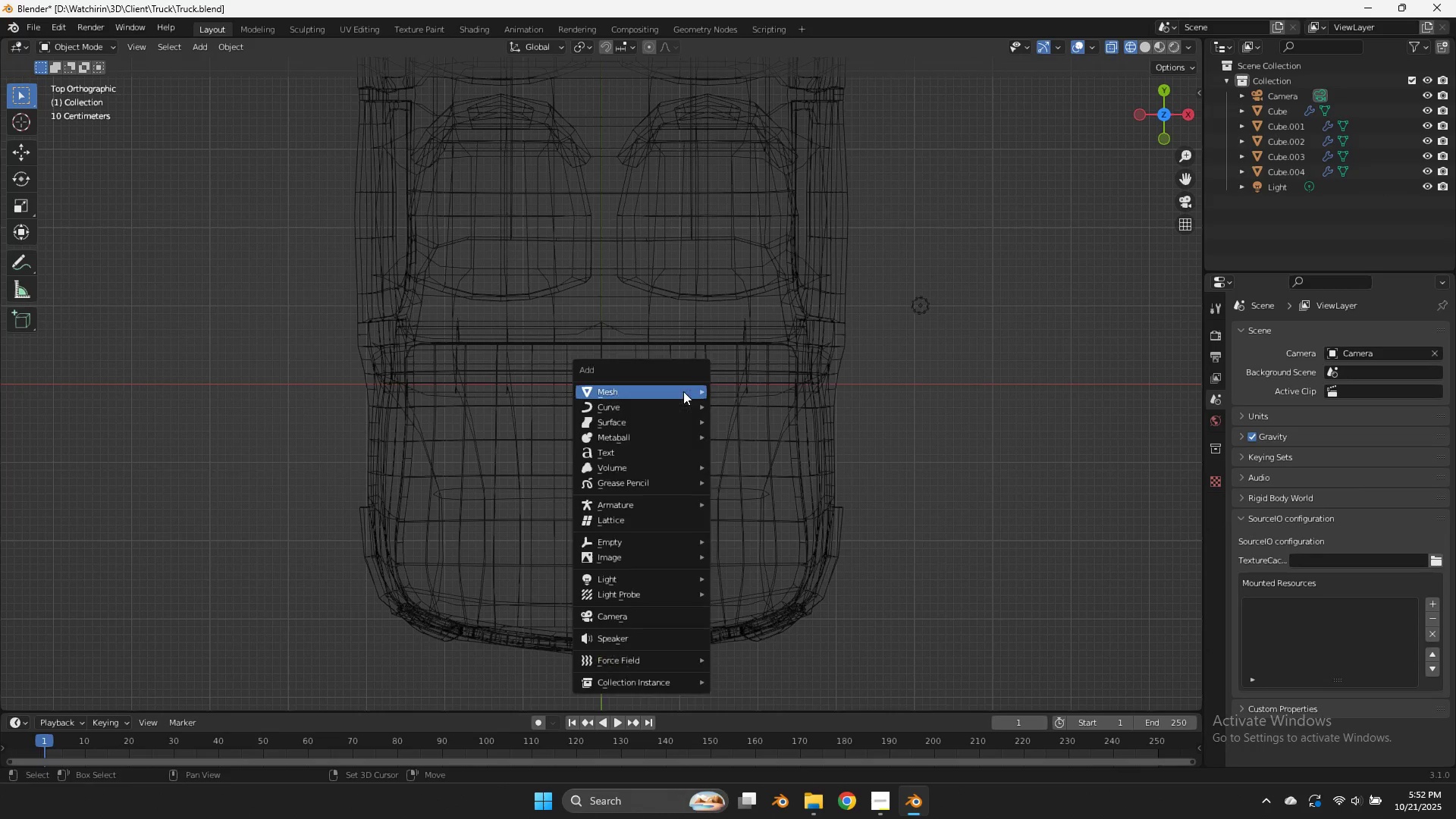 
key(Shift+A)
 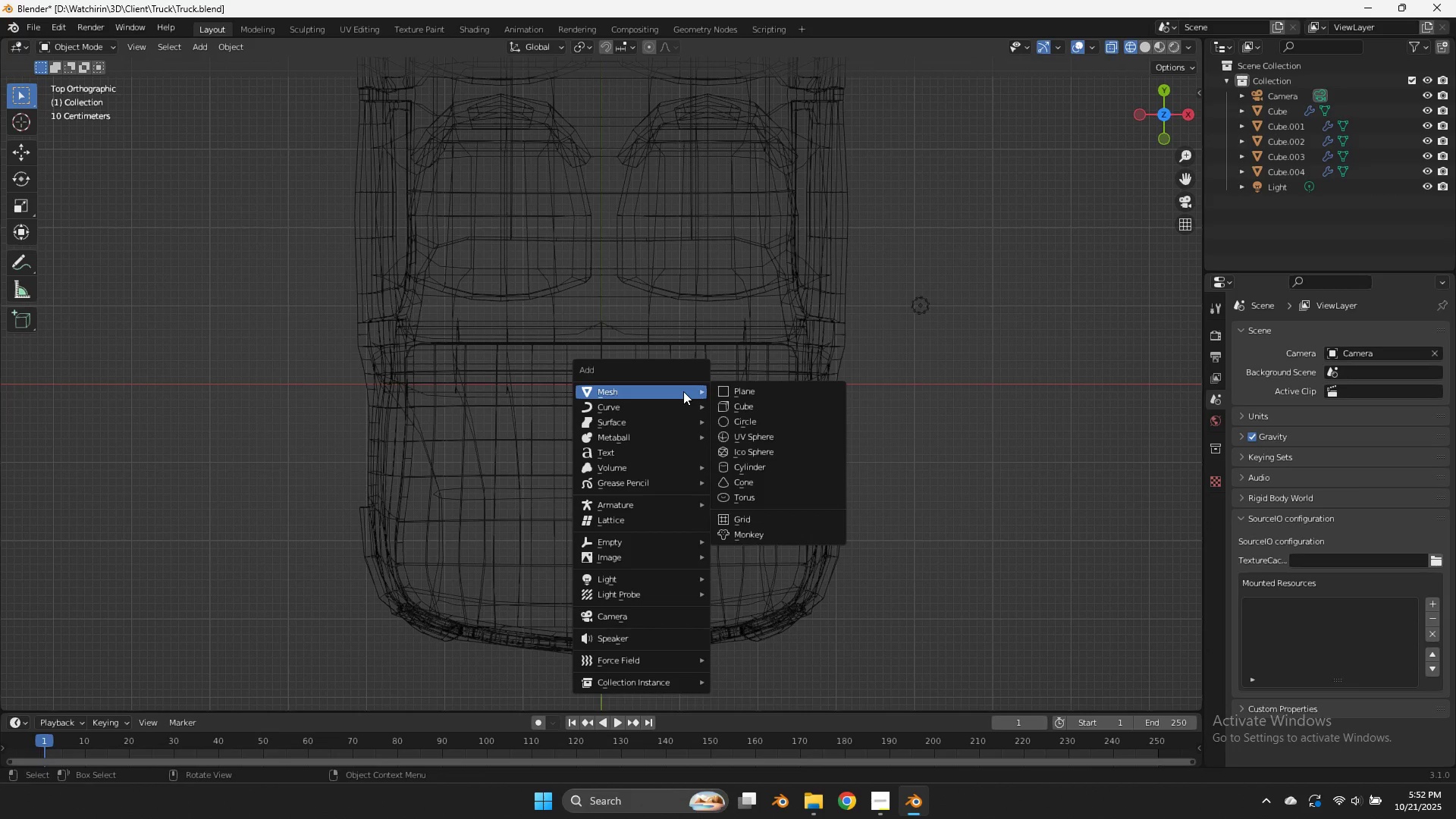 
left_click([683, 391])
 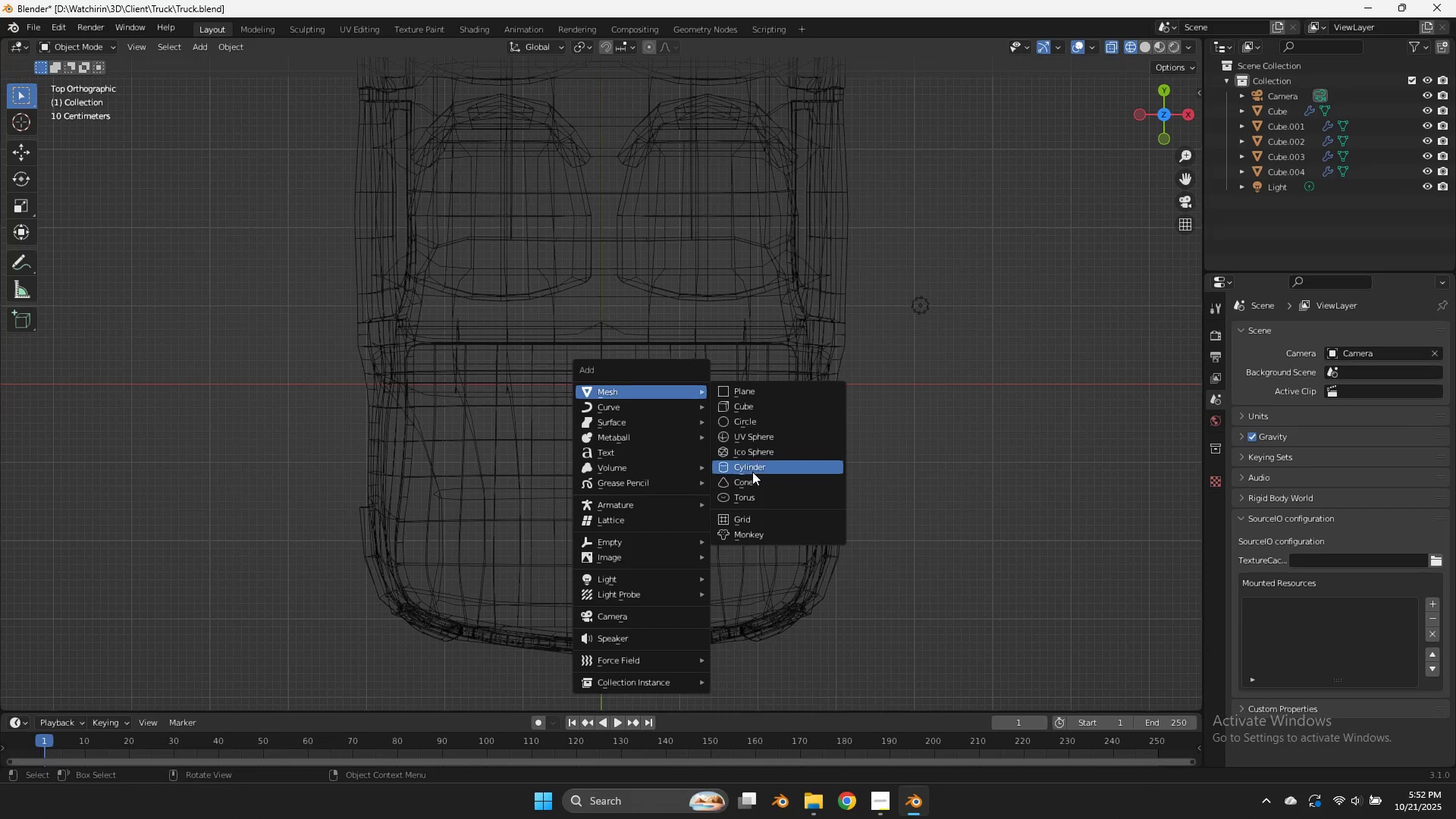 
left_click([750, 469])
 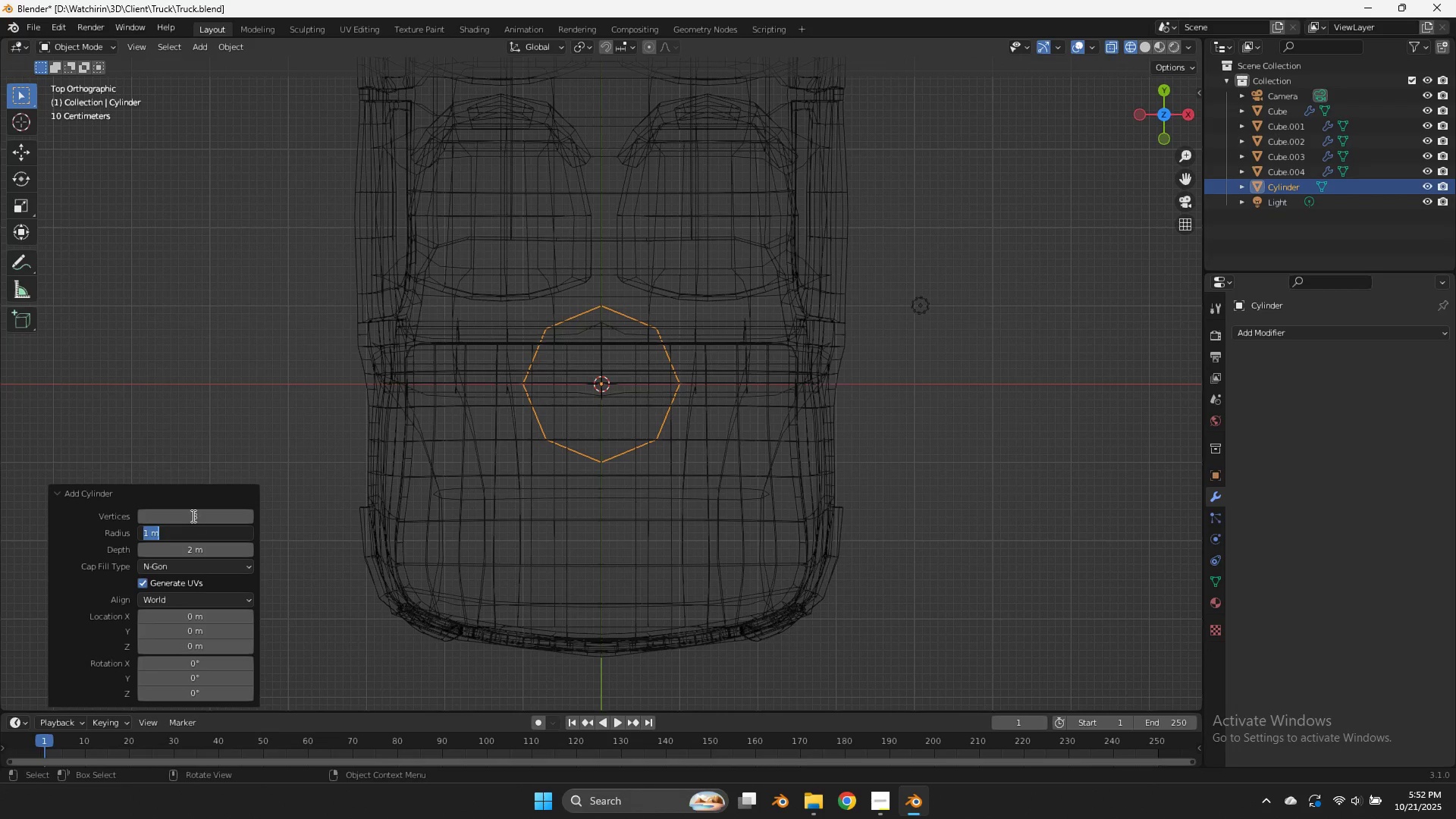 
double_click([192, 516])
 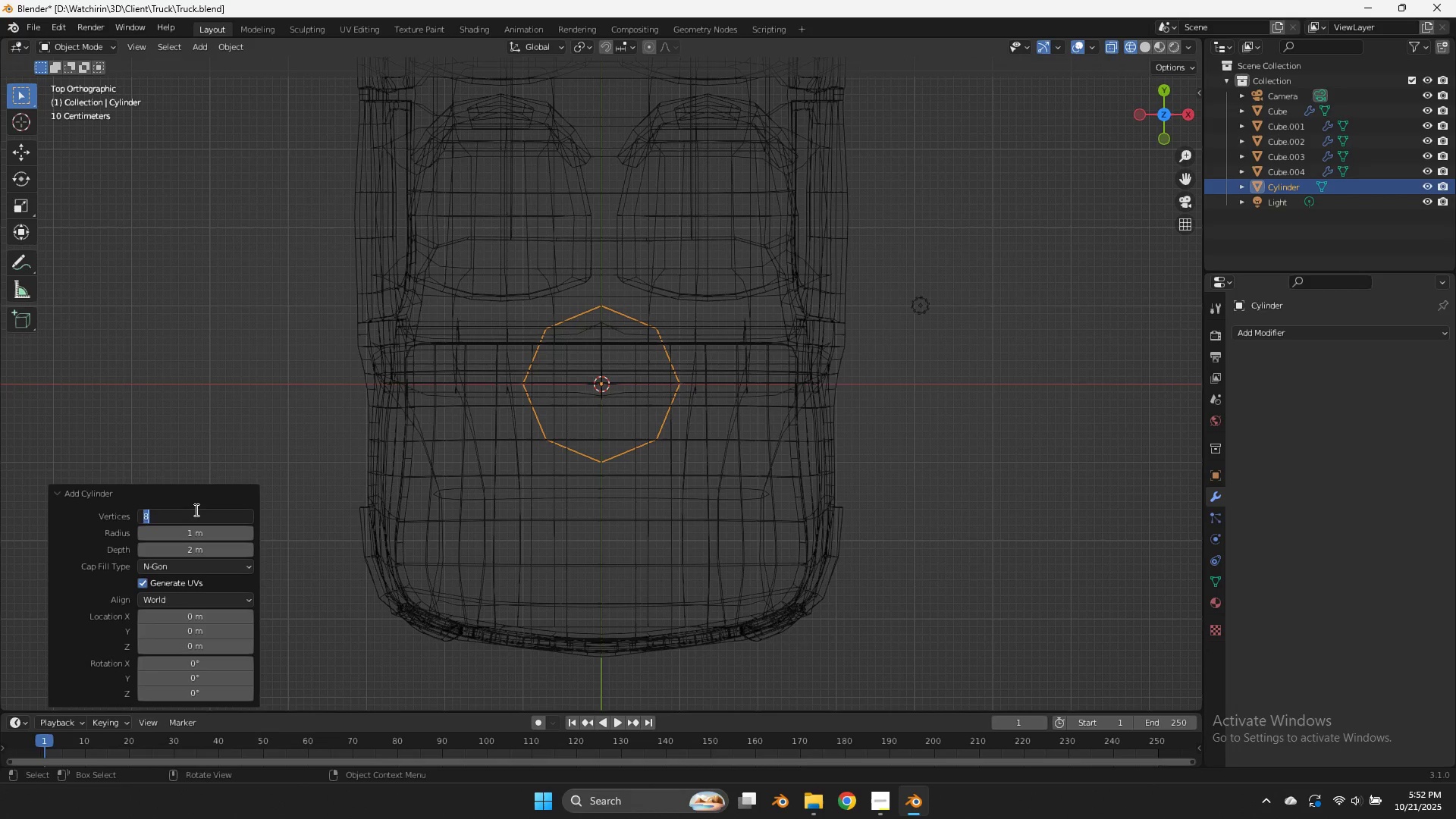 
triple_click([195, 510])
 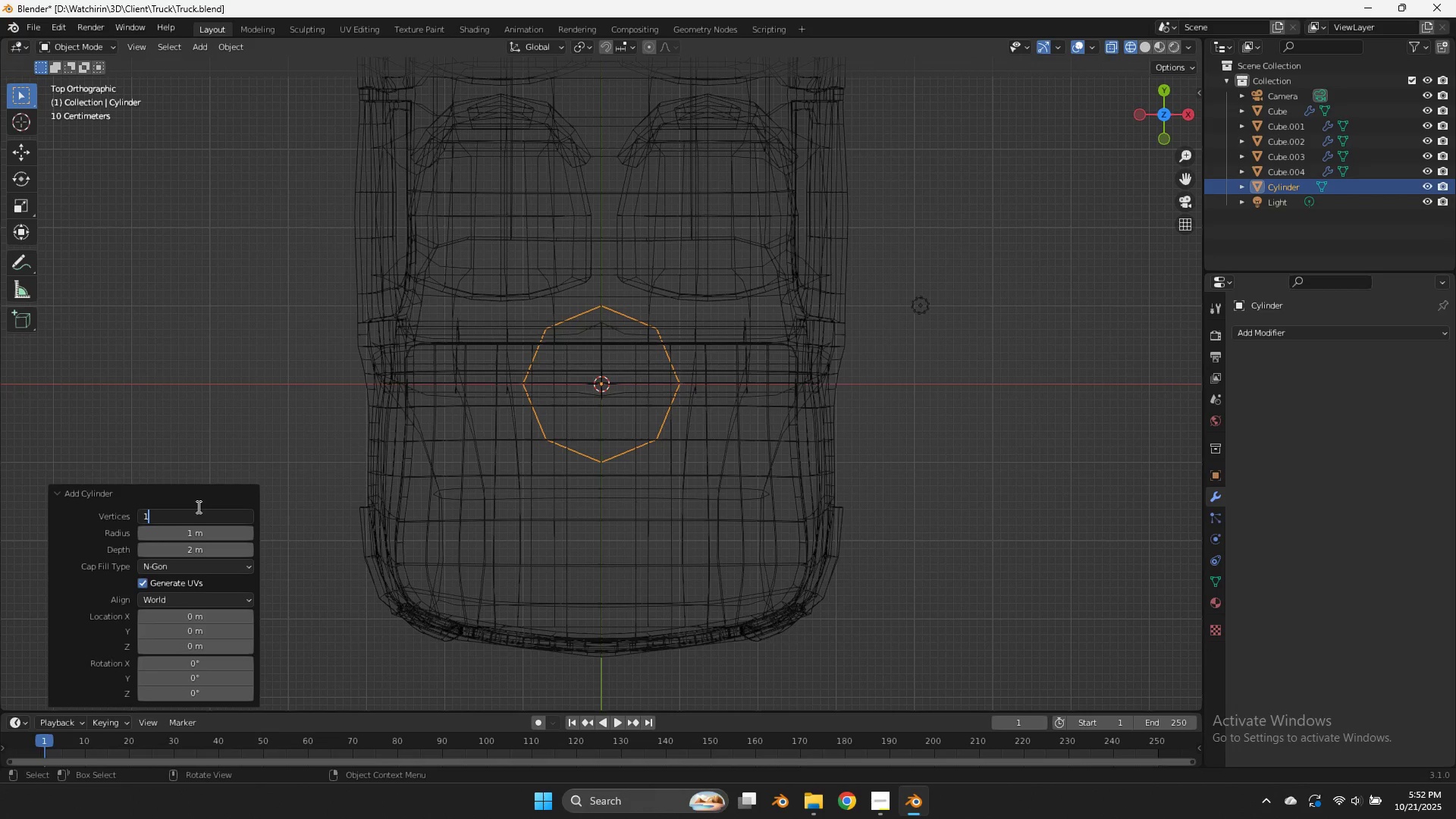 
type(12)
 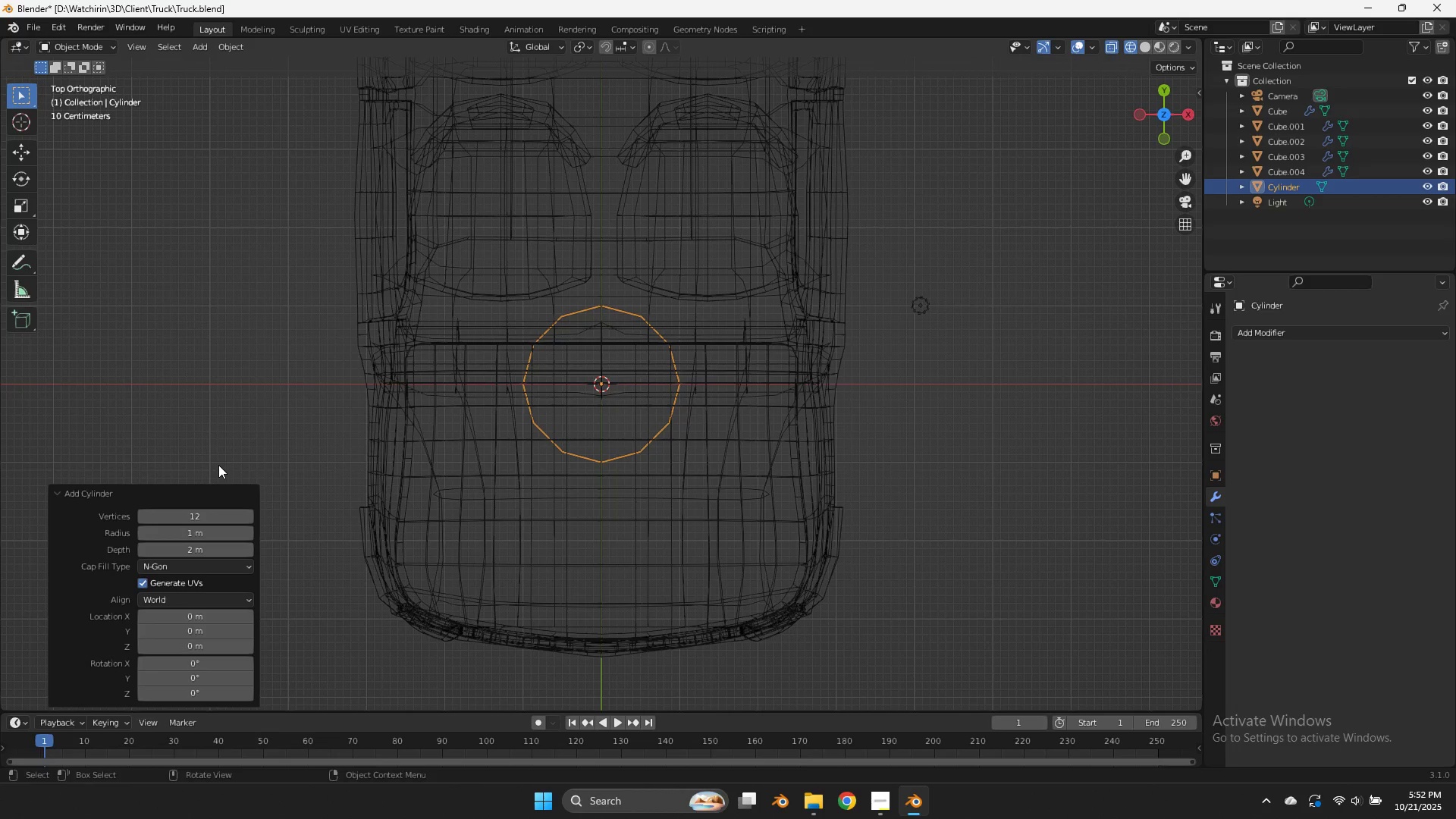 
left_click([218, 465])
 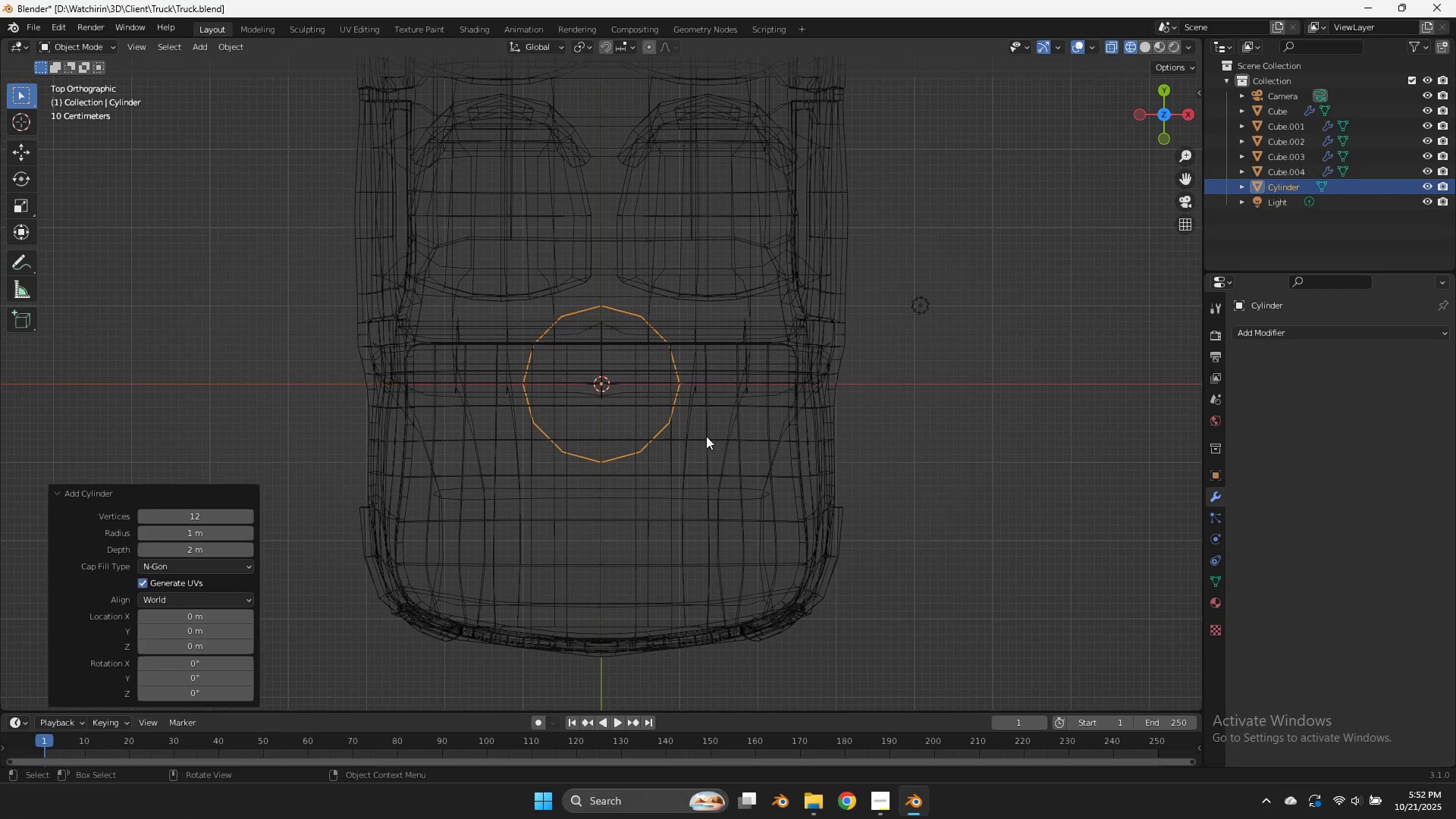 
key(Tab)
 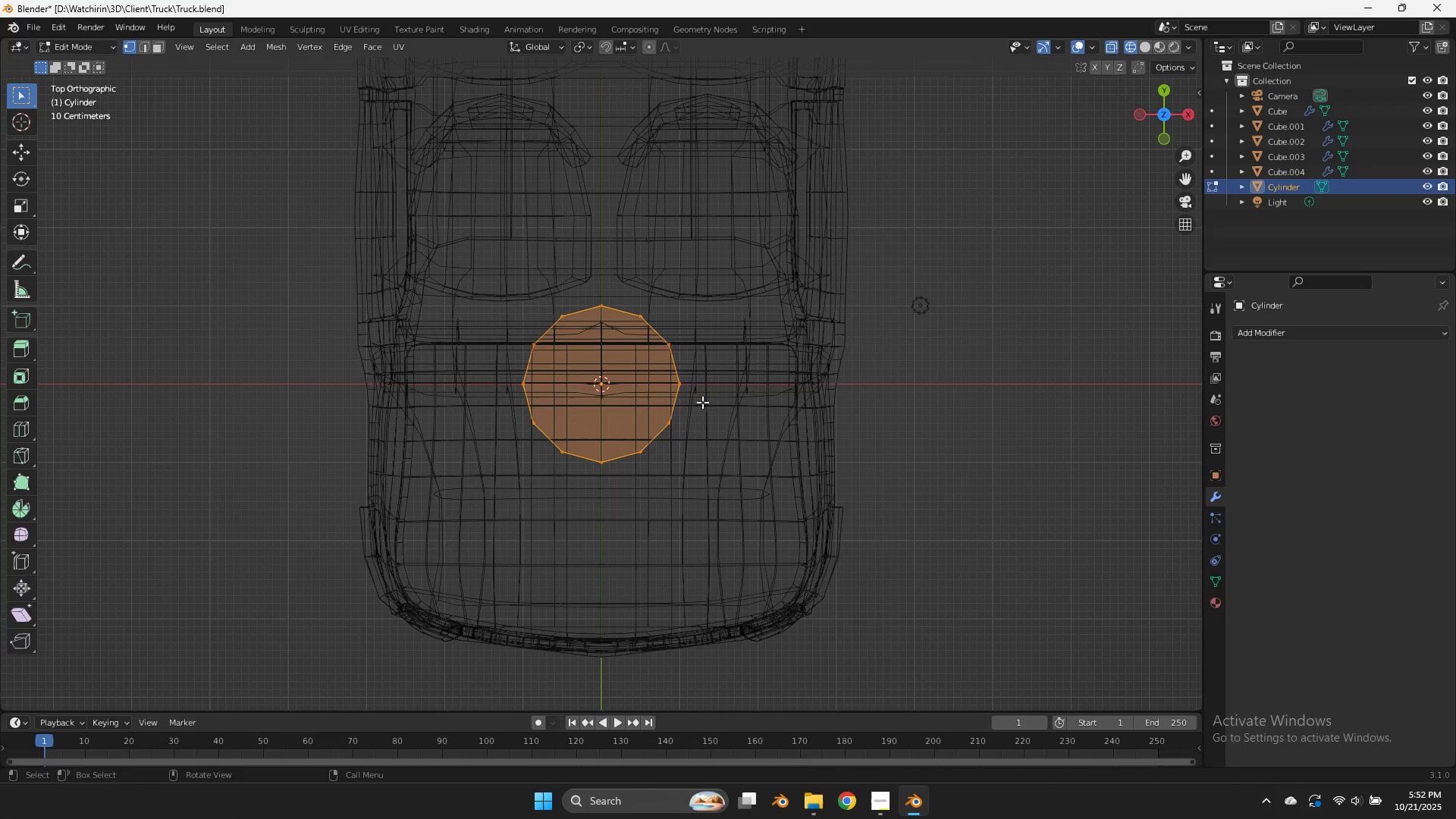 
left_click_drag(start_coordinate=[703, 401], to_coordinate=[615, 491])
 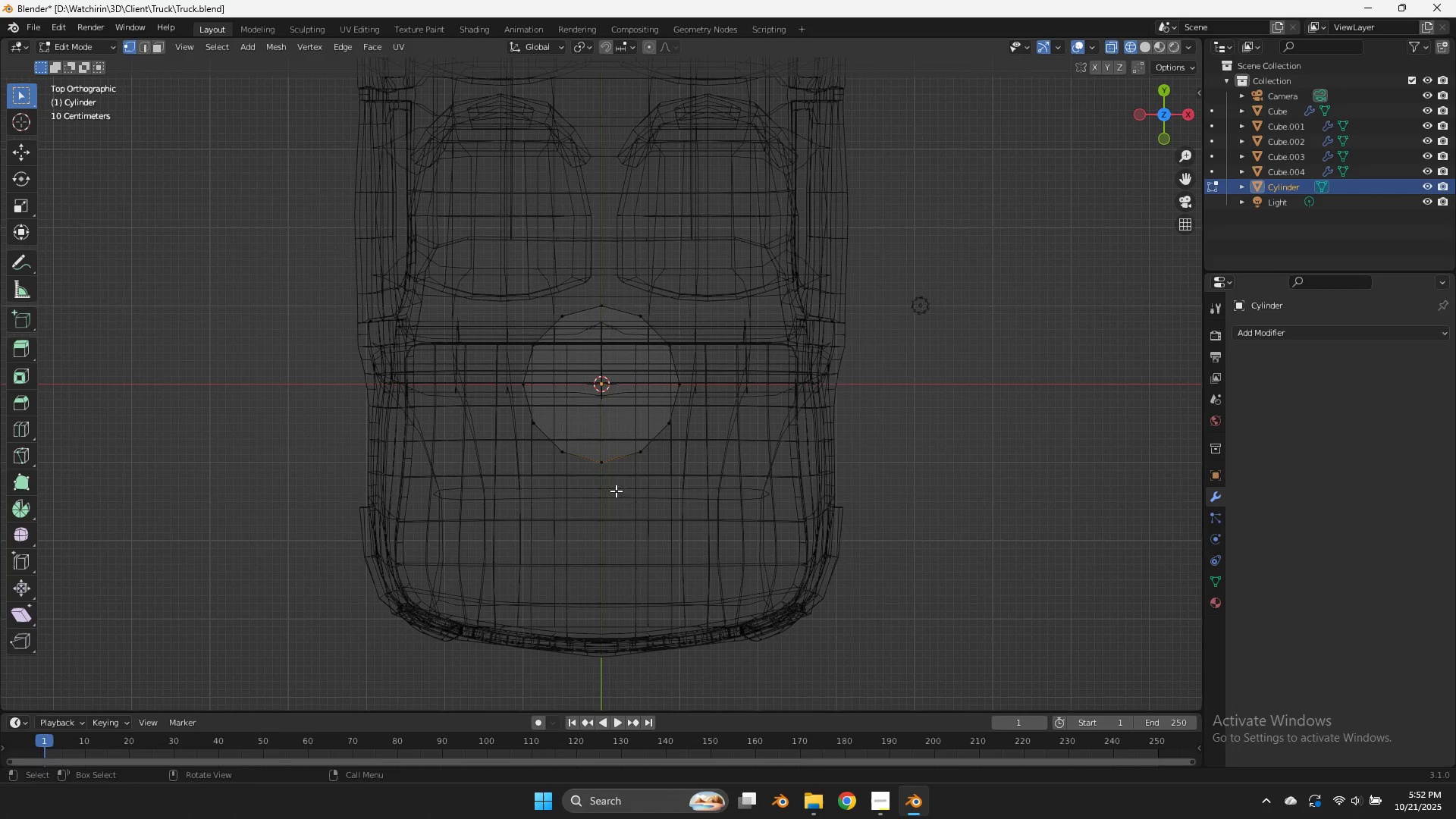 
left_click([615, 491])
 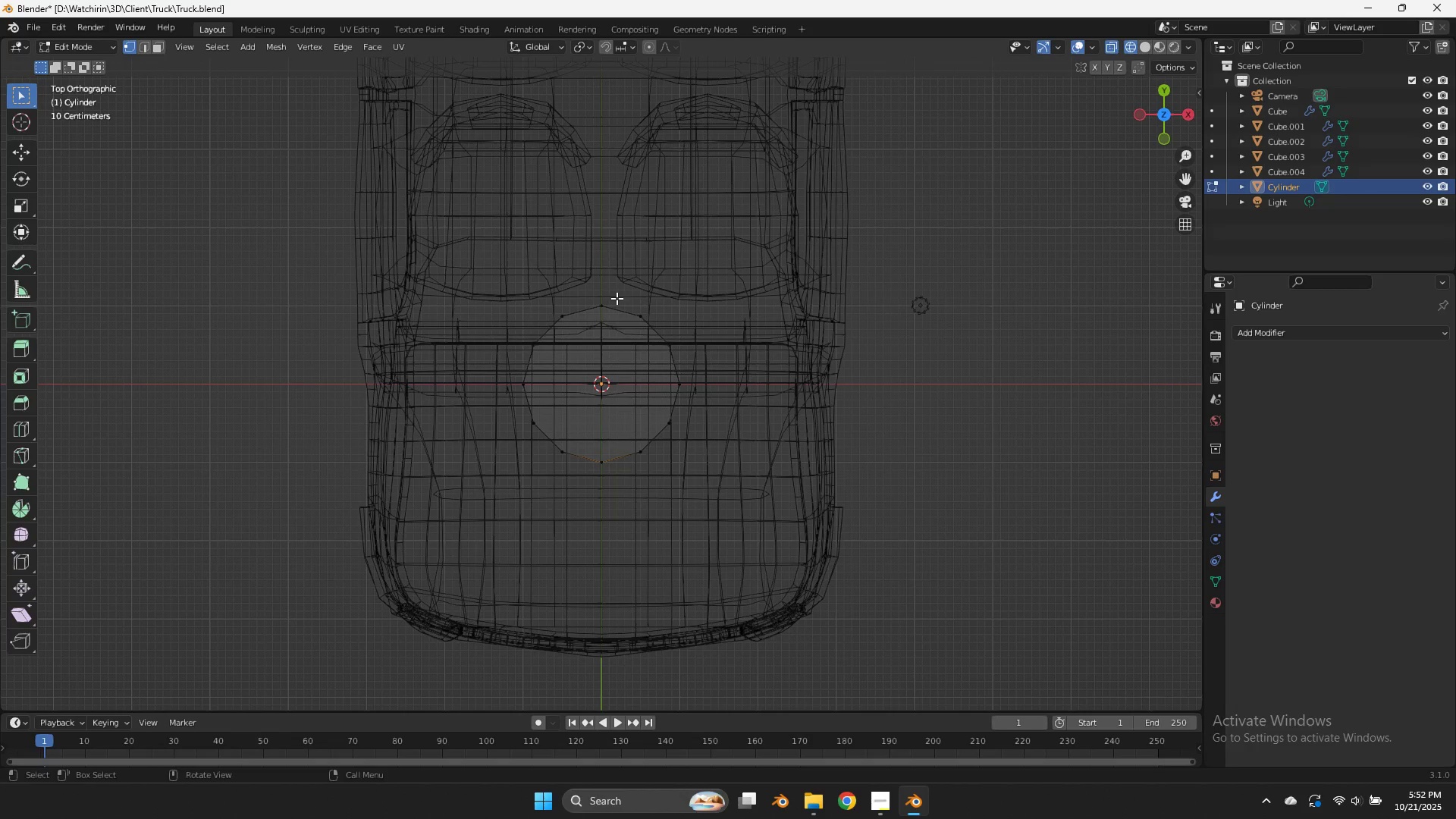 
left_click_drag(start_coordinate=[587, 271], to_coordinate=[363, 591])
 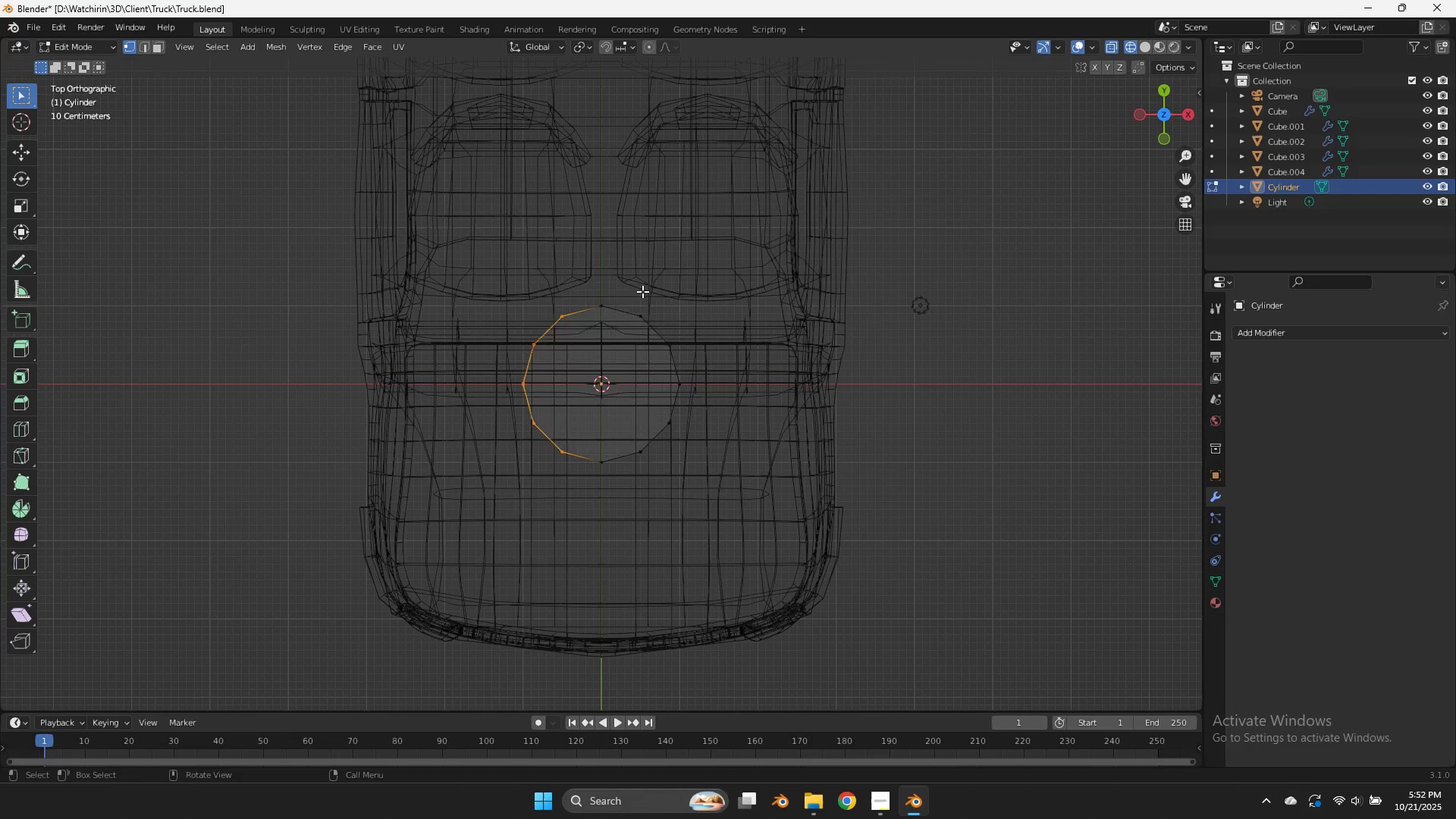 
key(X)
 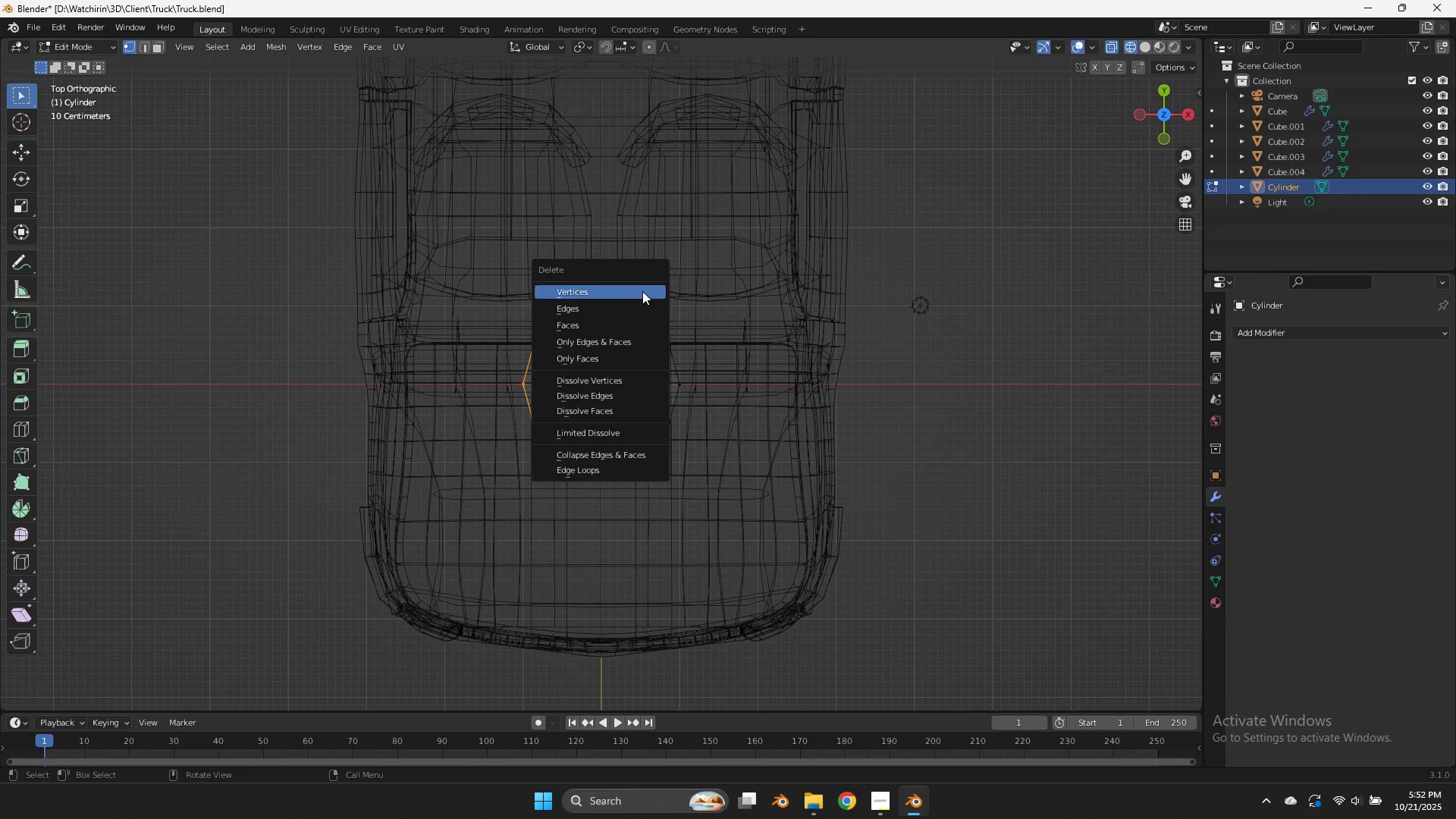 
left_click([642, 291])
 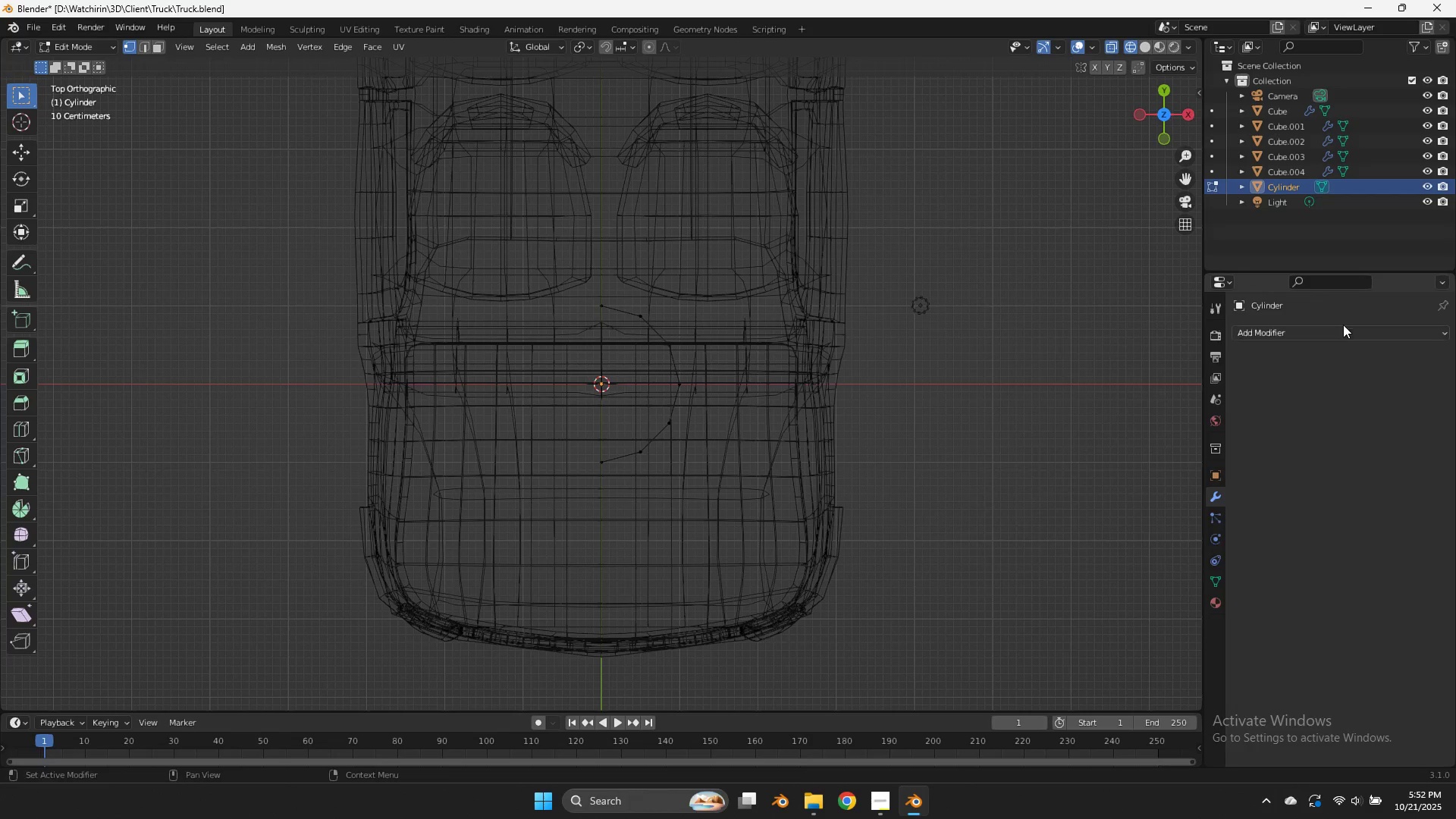 
left_click([1343, 326])
 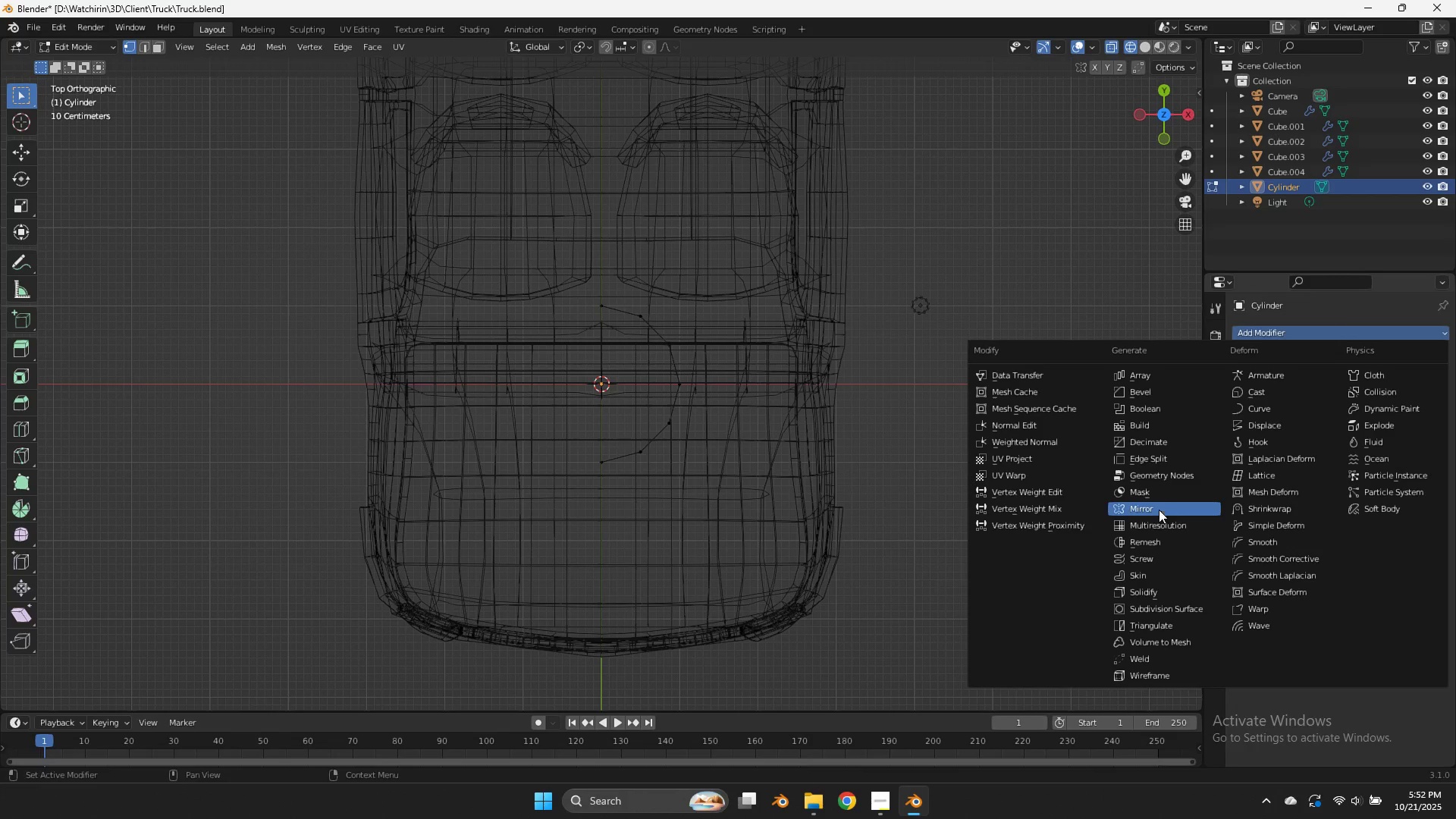 
left_click([1158, 501])
 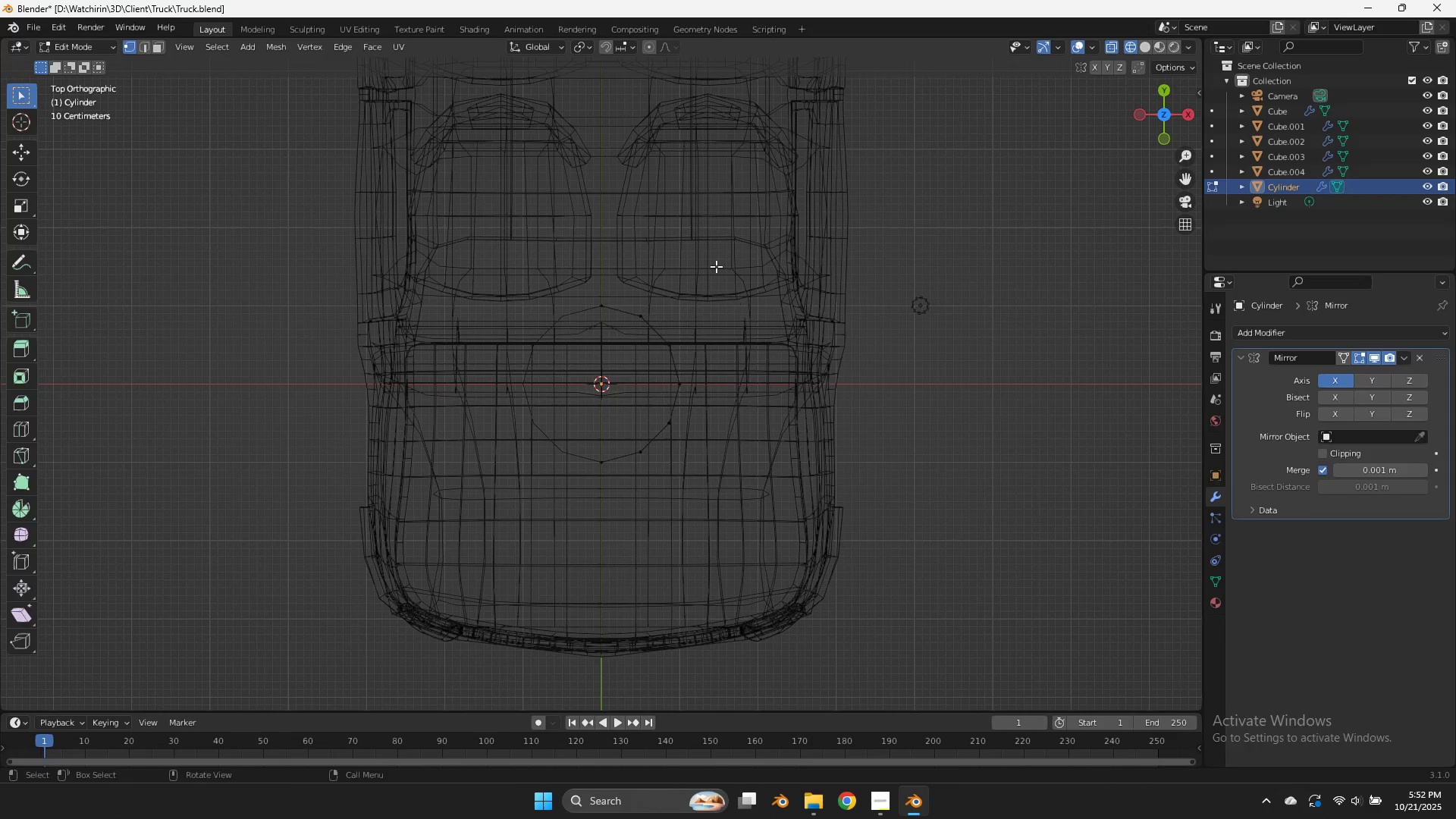 
key(Tab)
 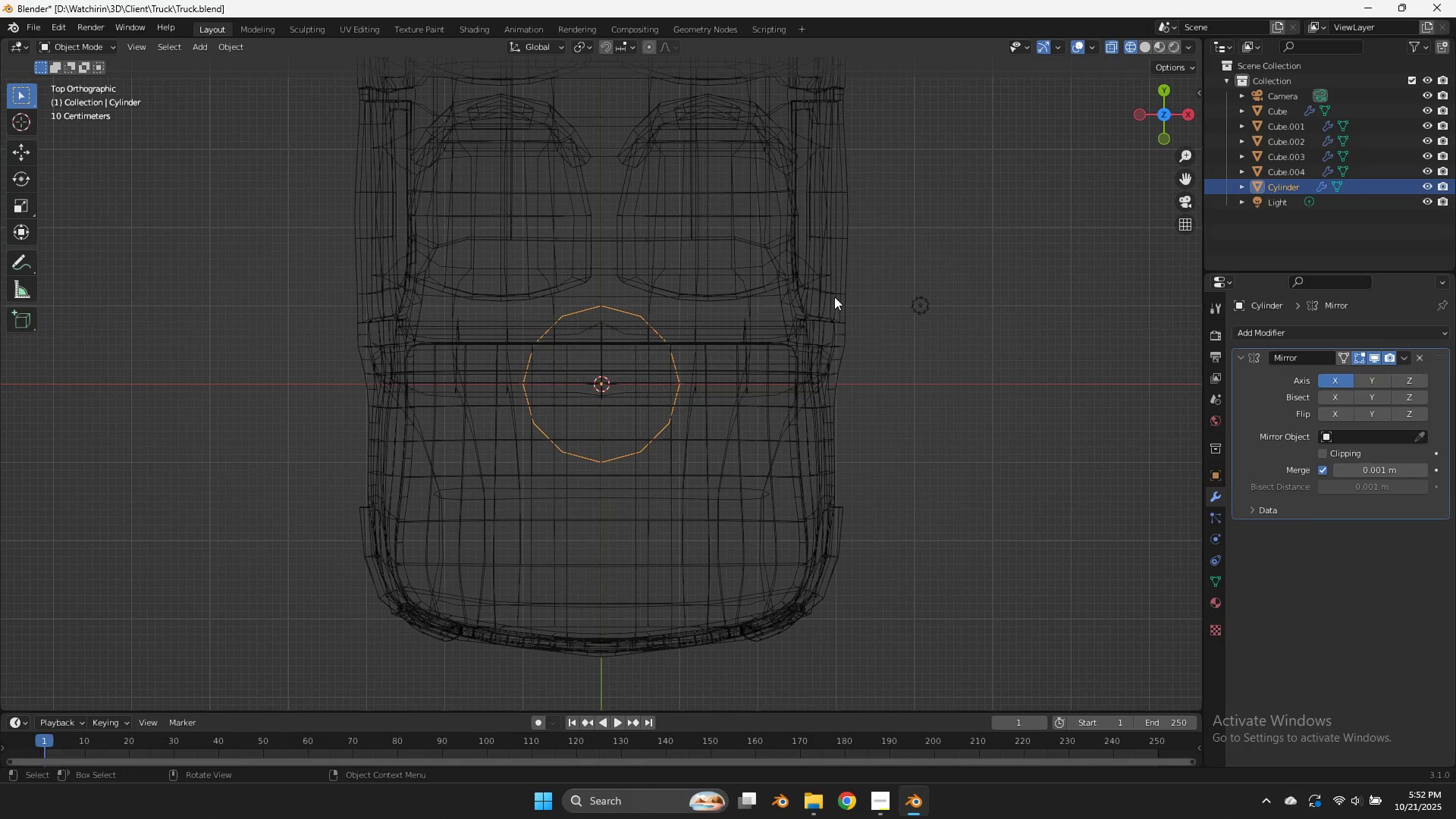 
key(Tab)
 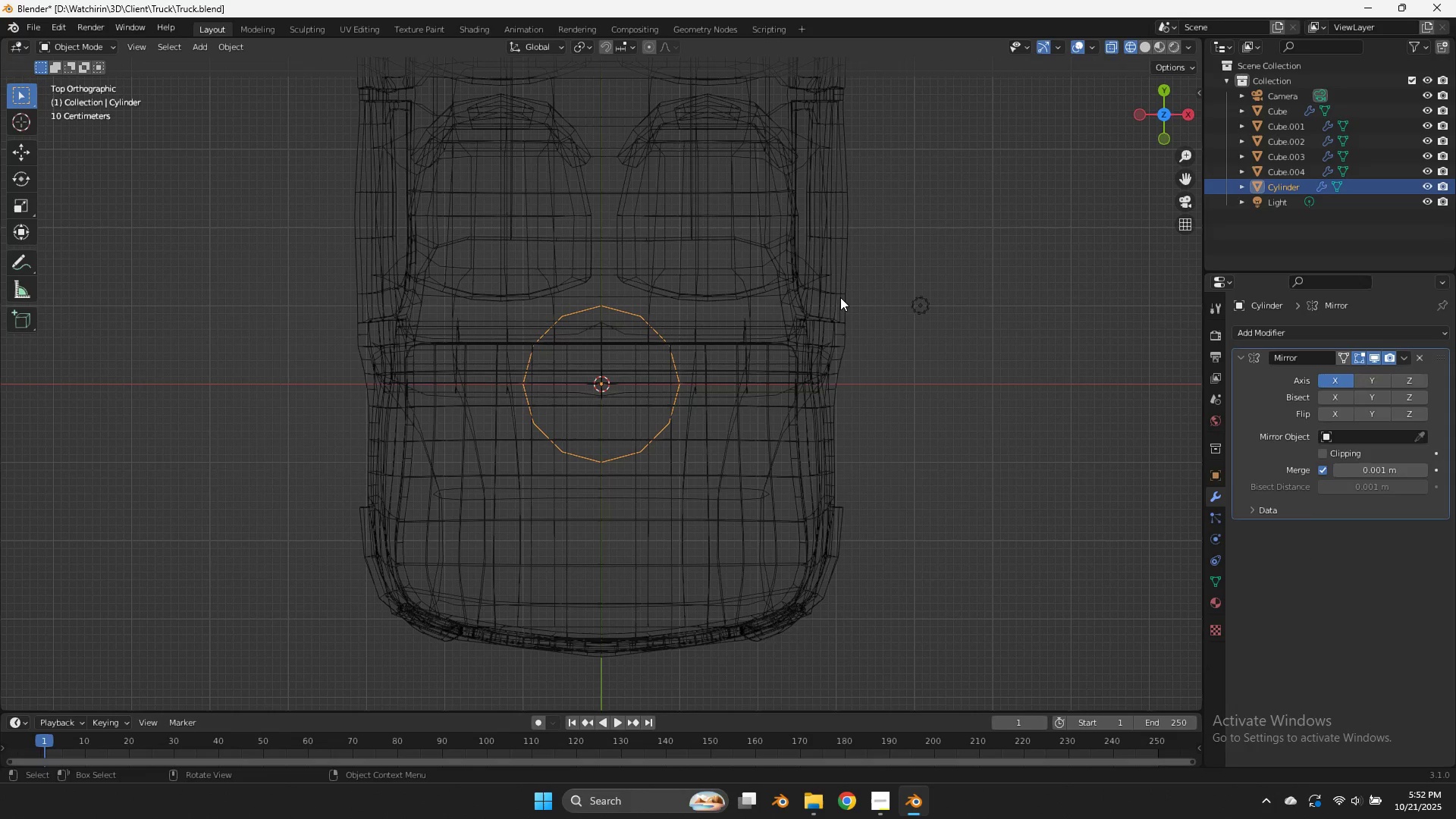 
key(Tab)
 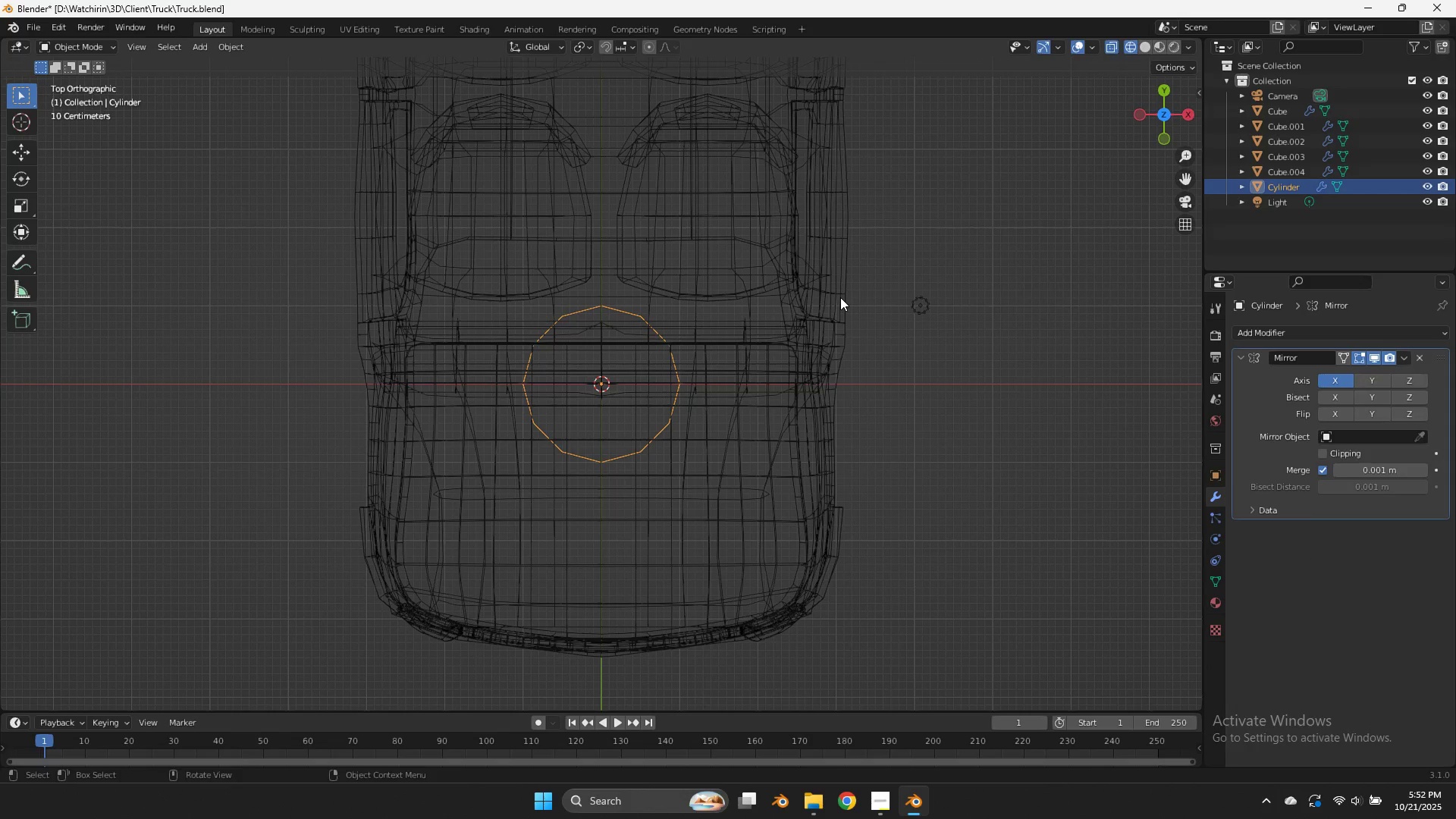 
key(S)
 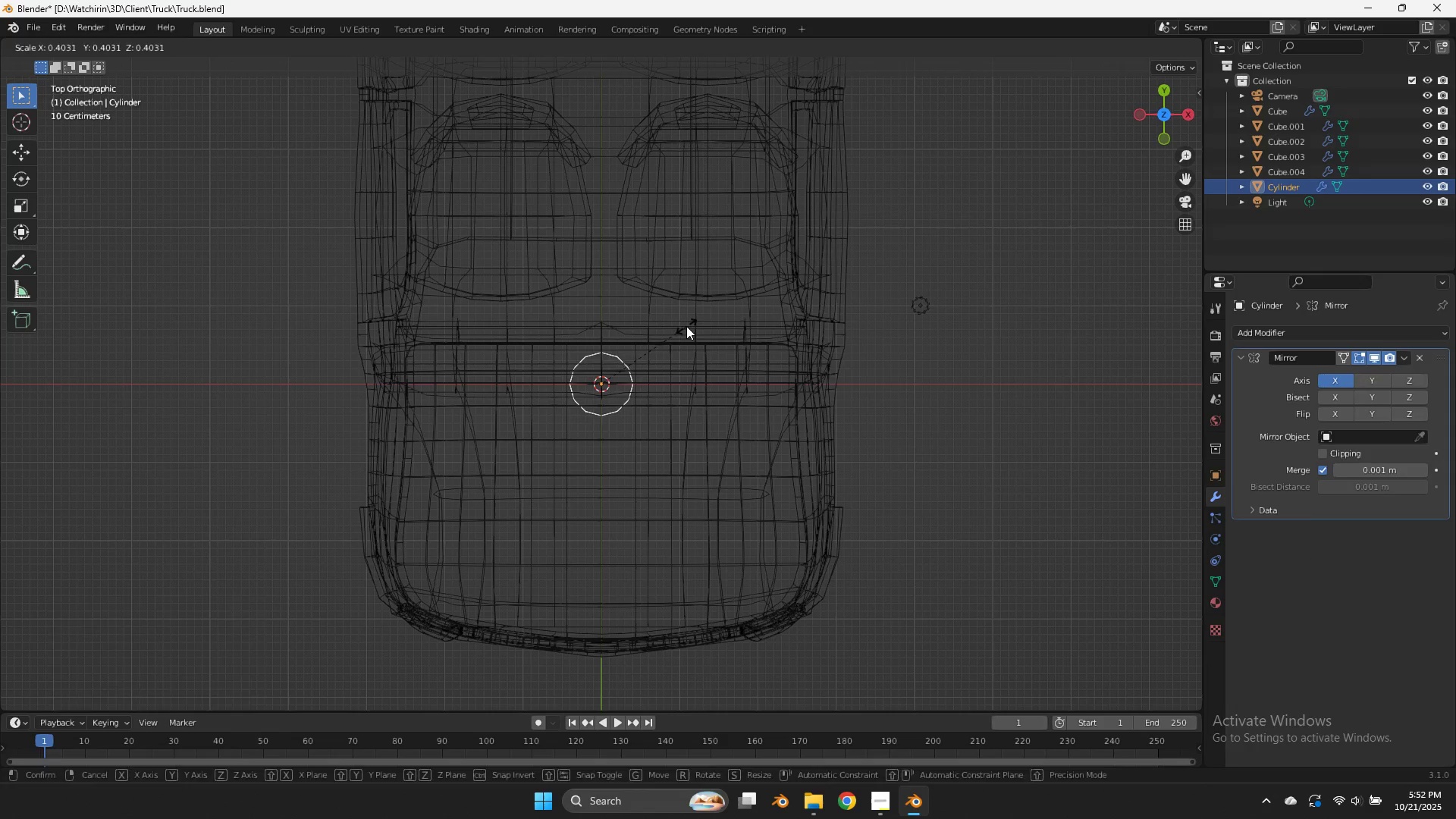 
left_click([686, 326])
 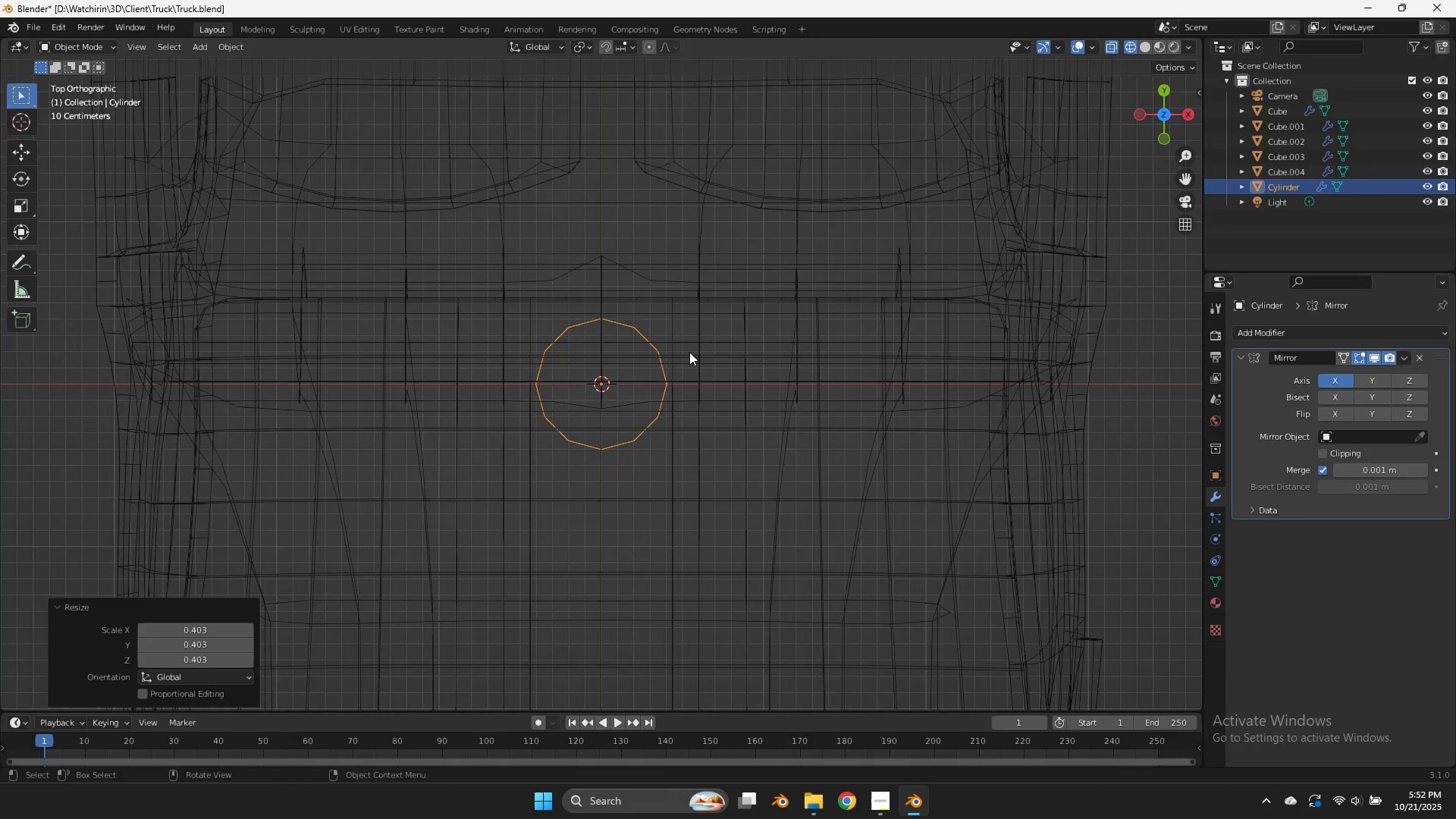 
scroll: coordinate [689, 352], scroll_direction: up, amount: 5.0
 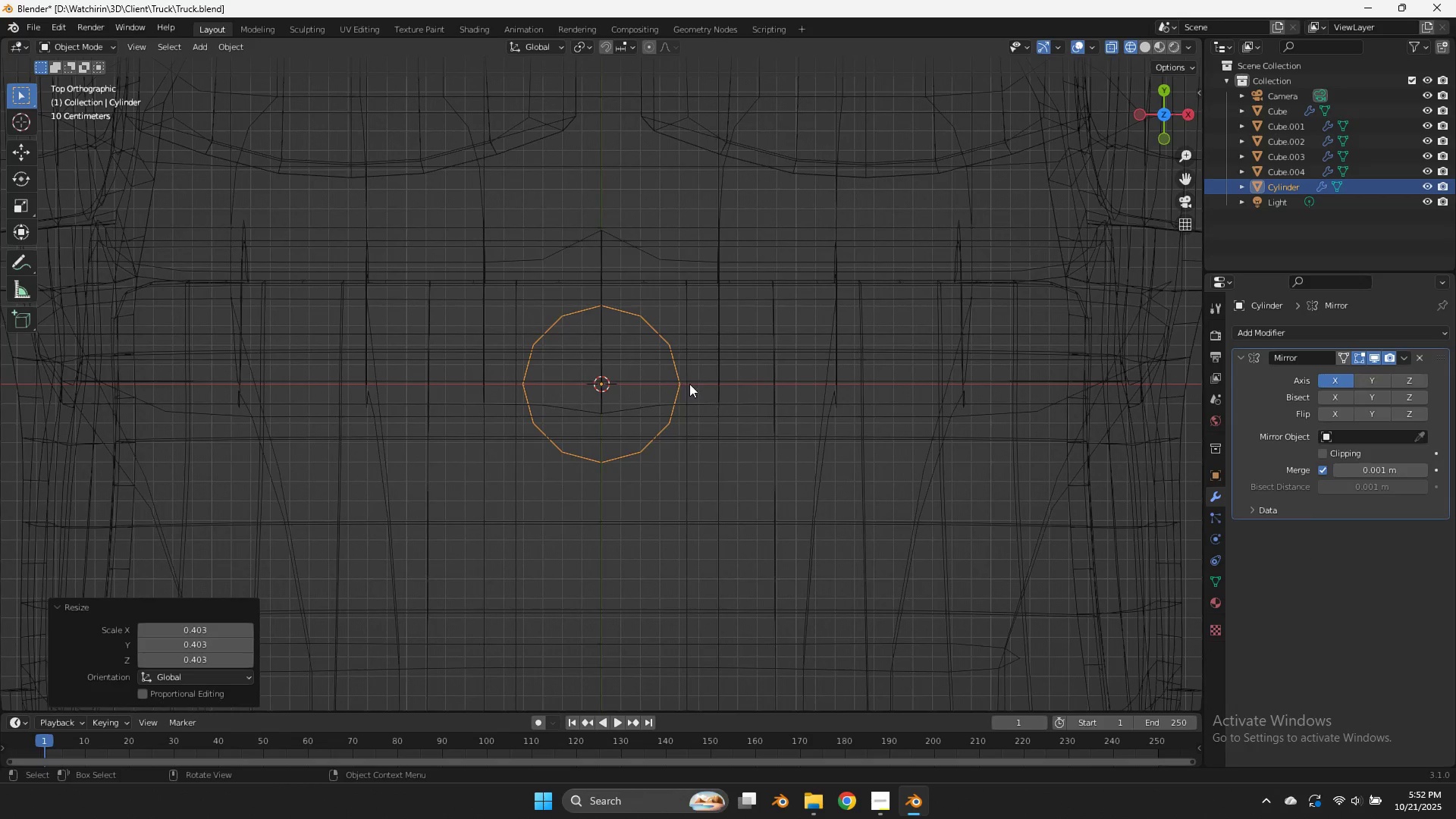 
key(Tab)
type(es)
 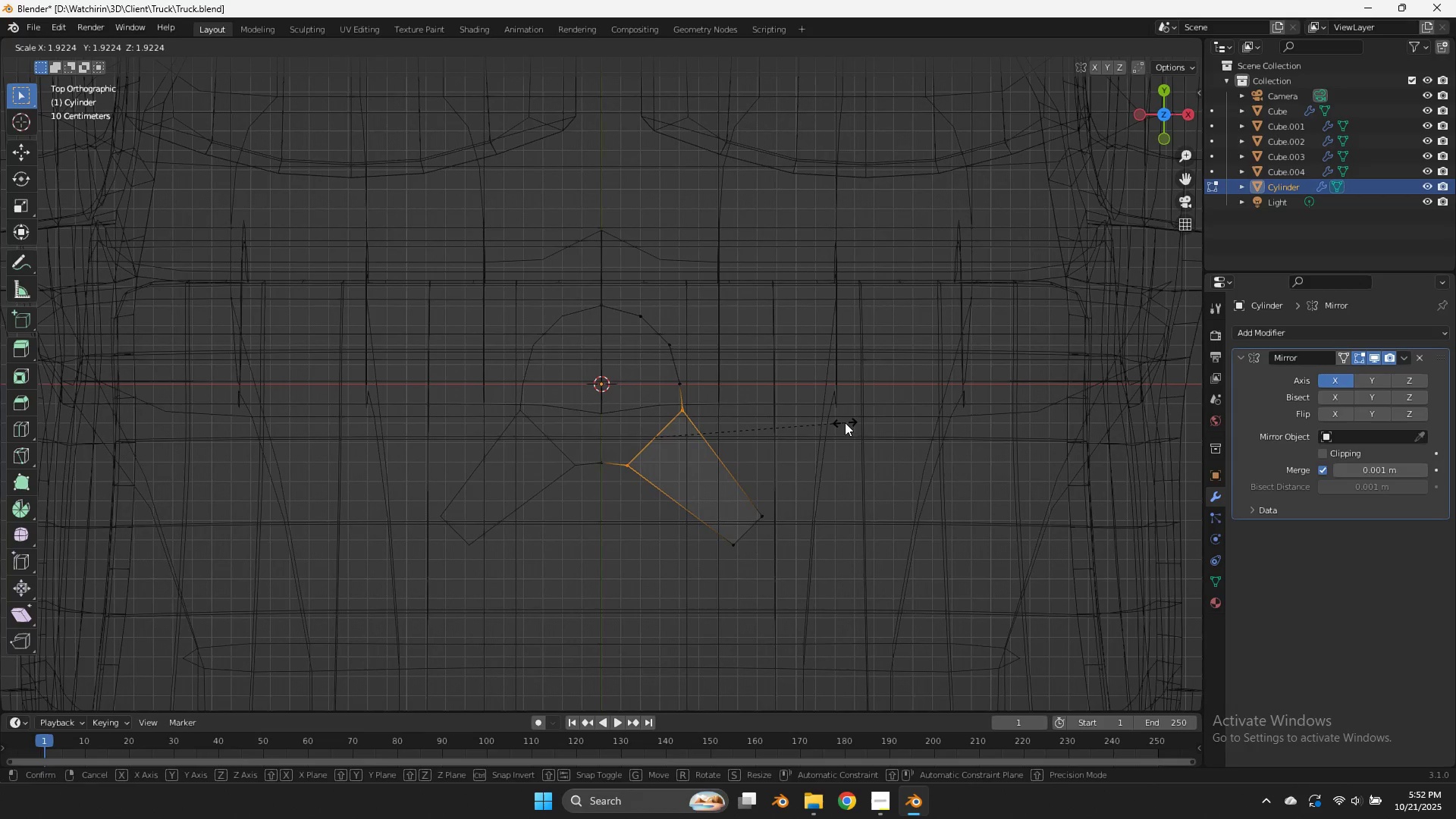 
left_click_drag(start_coordinate=[695, 413], to_coordinate=[620, 478])
 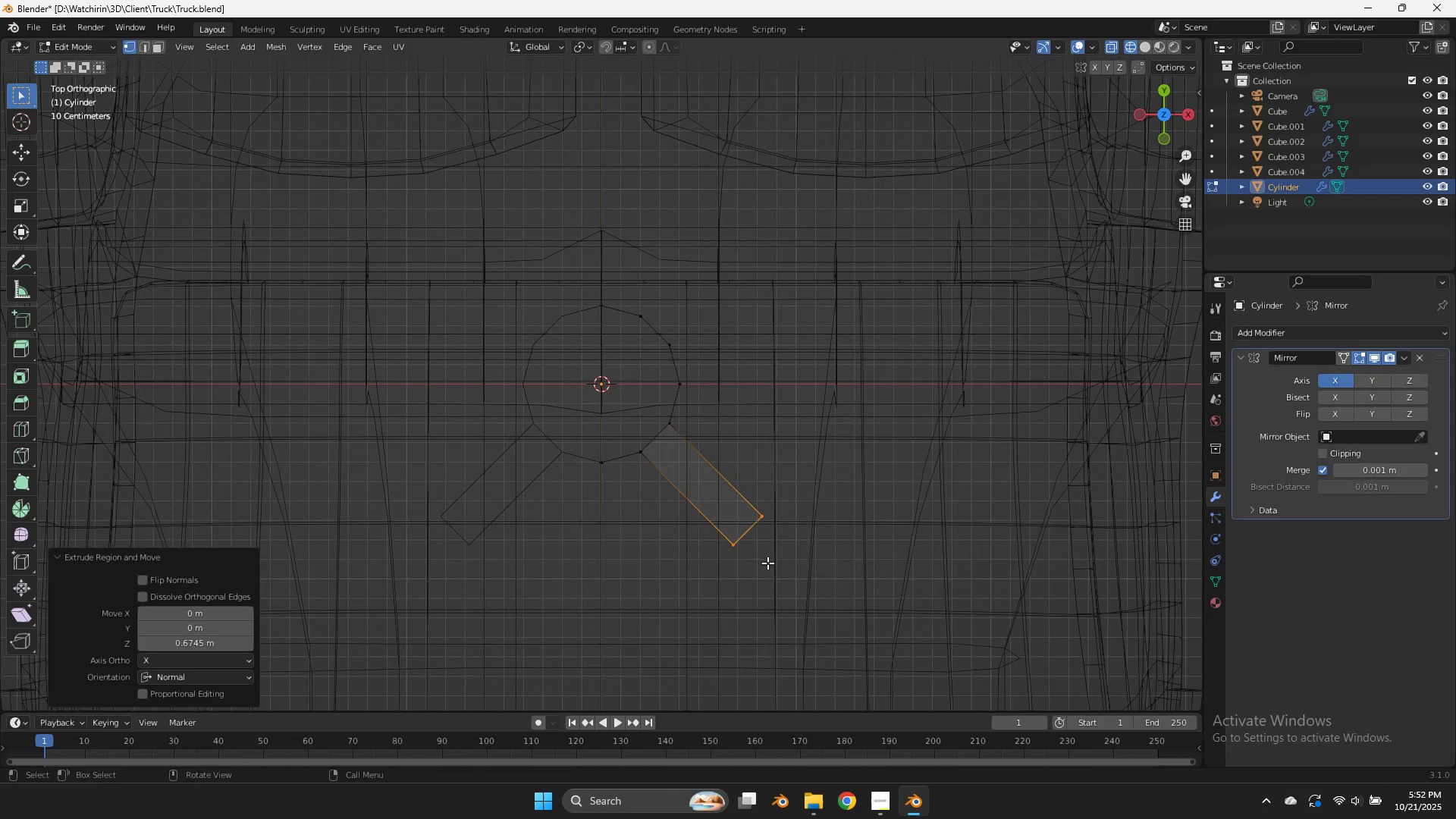 
left_click_drag(start_coordinate=[675, 409], to_coordinate=[629, 478])
 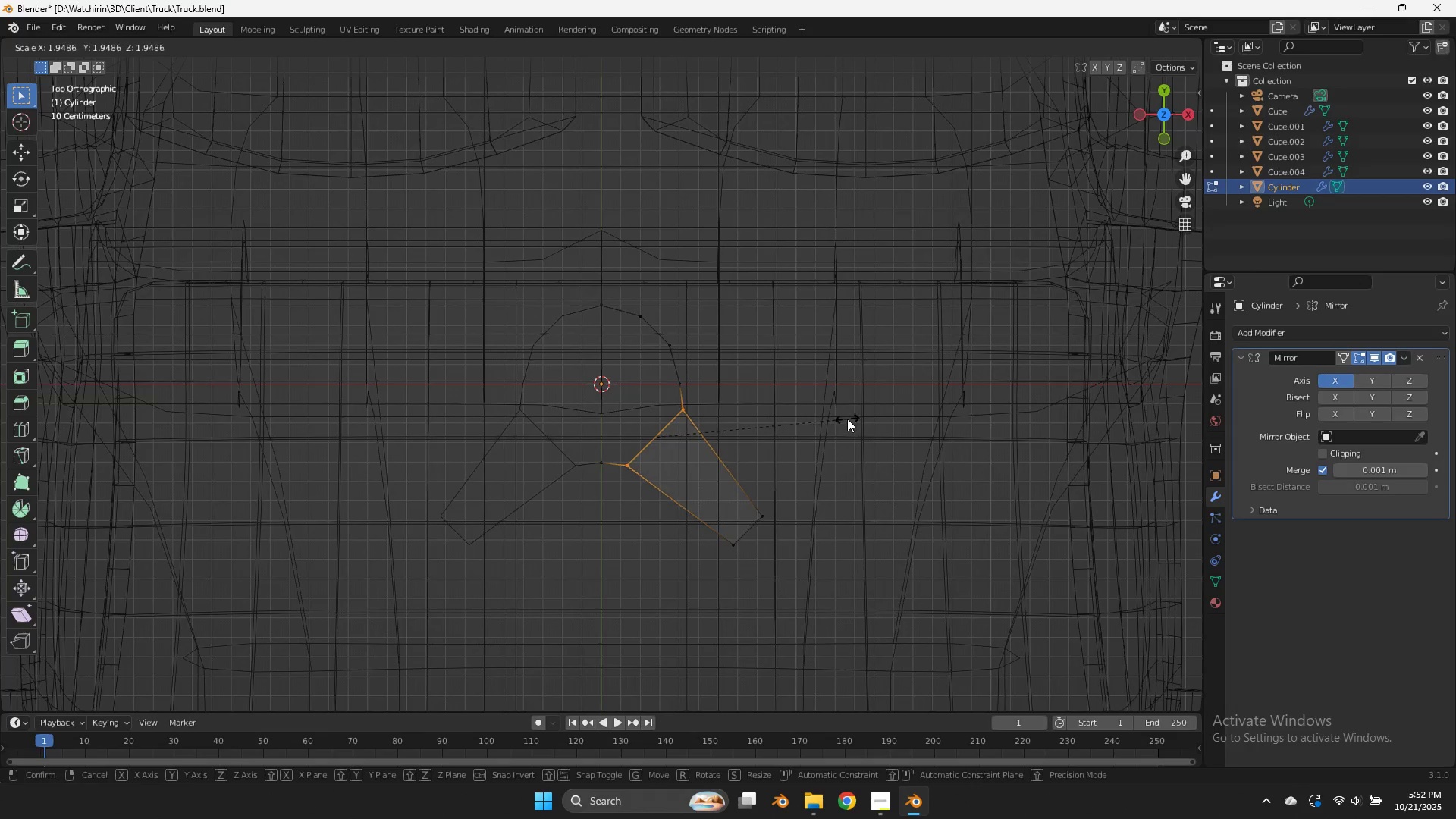 
left_click([847, 419])
 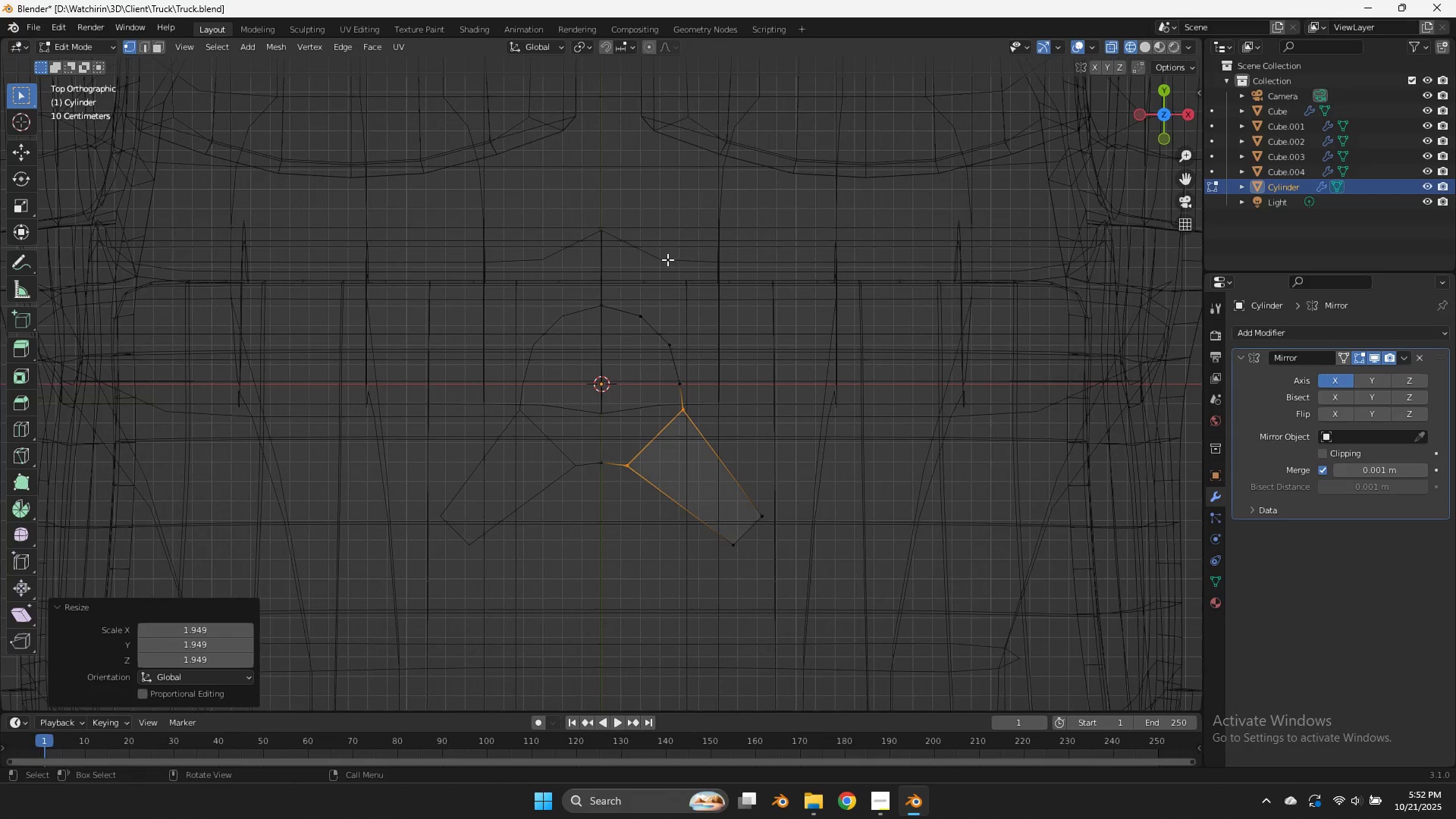 
left_click_drag(start_coordinate=[665, 259], to_coordinate=[567, 333])
 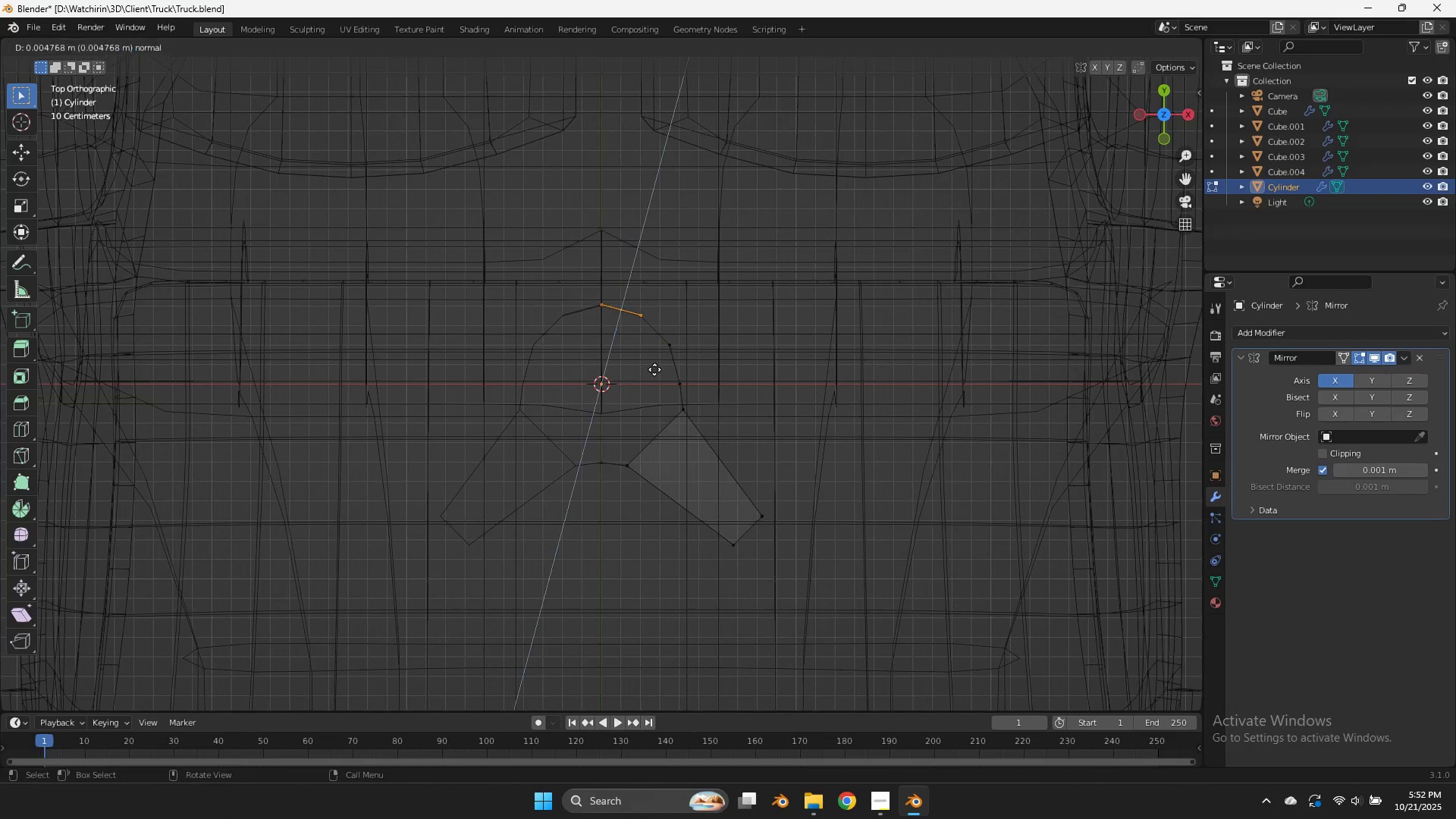 
key(E)
 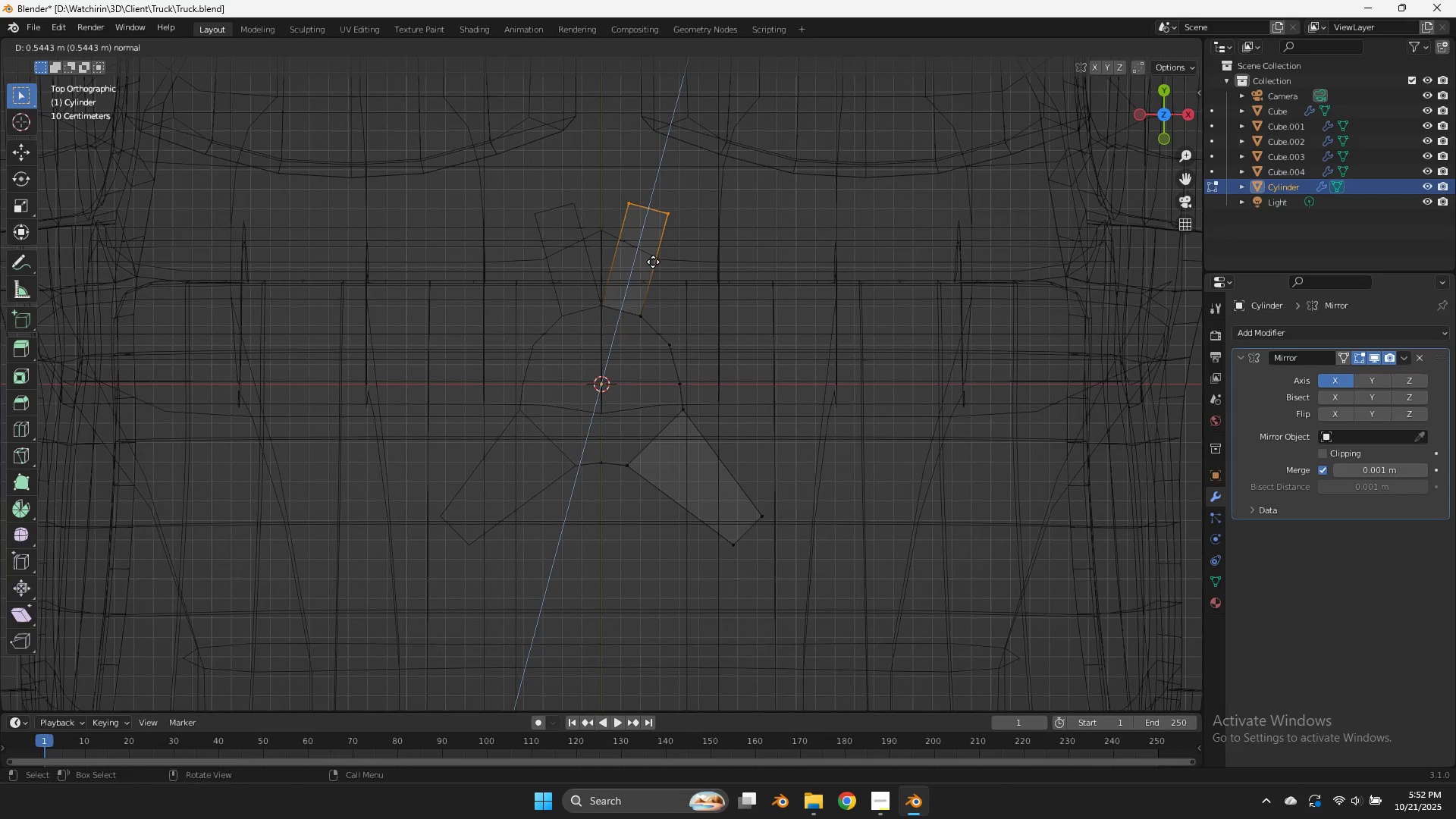 
left_click([653, 262])
 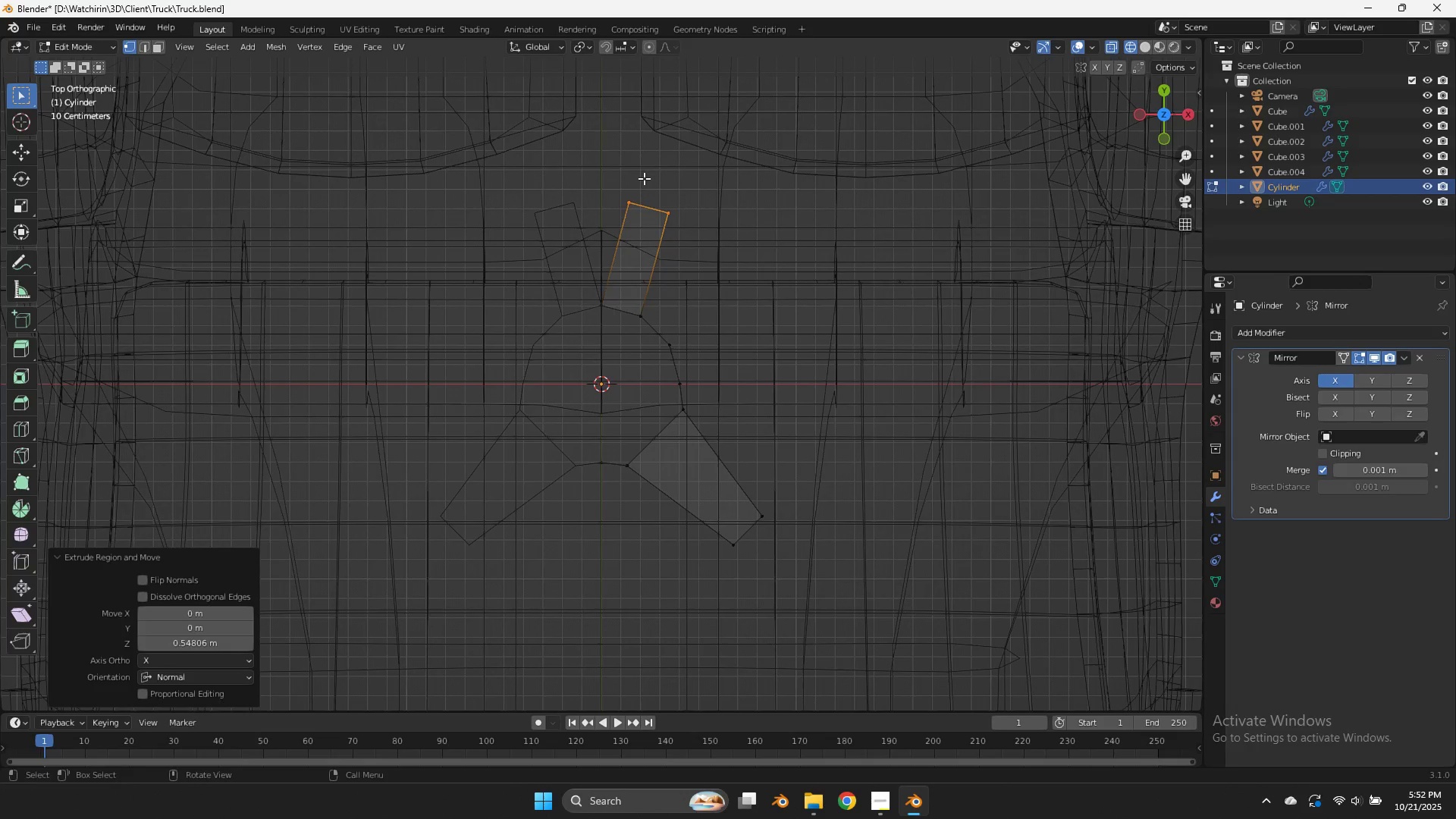 
key(Control+ControlLeft)
 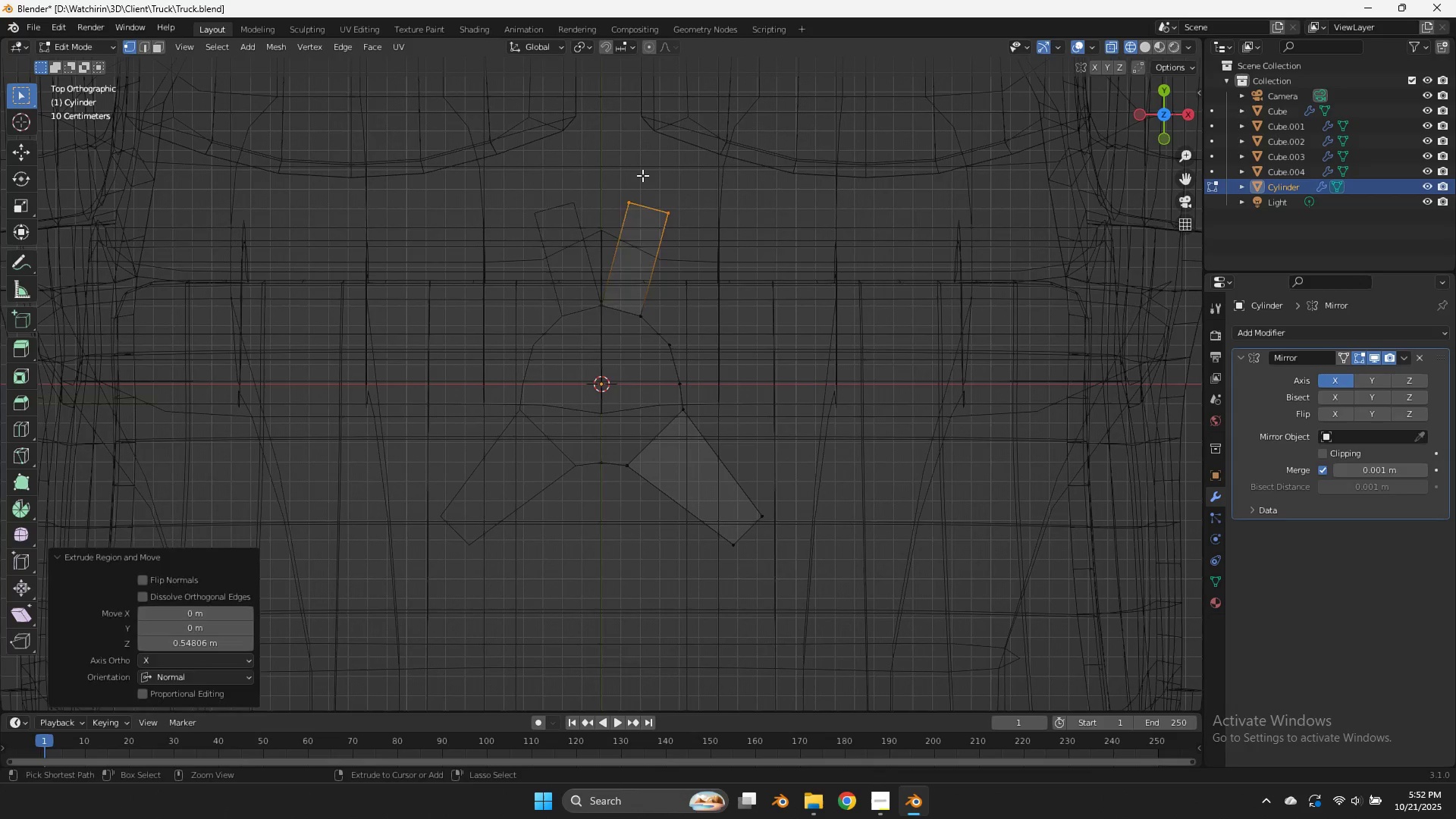 
key(Control+Z)
 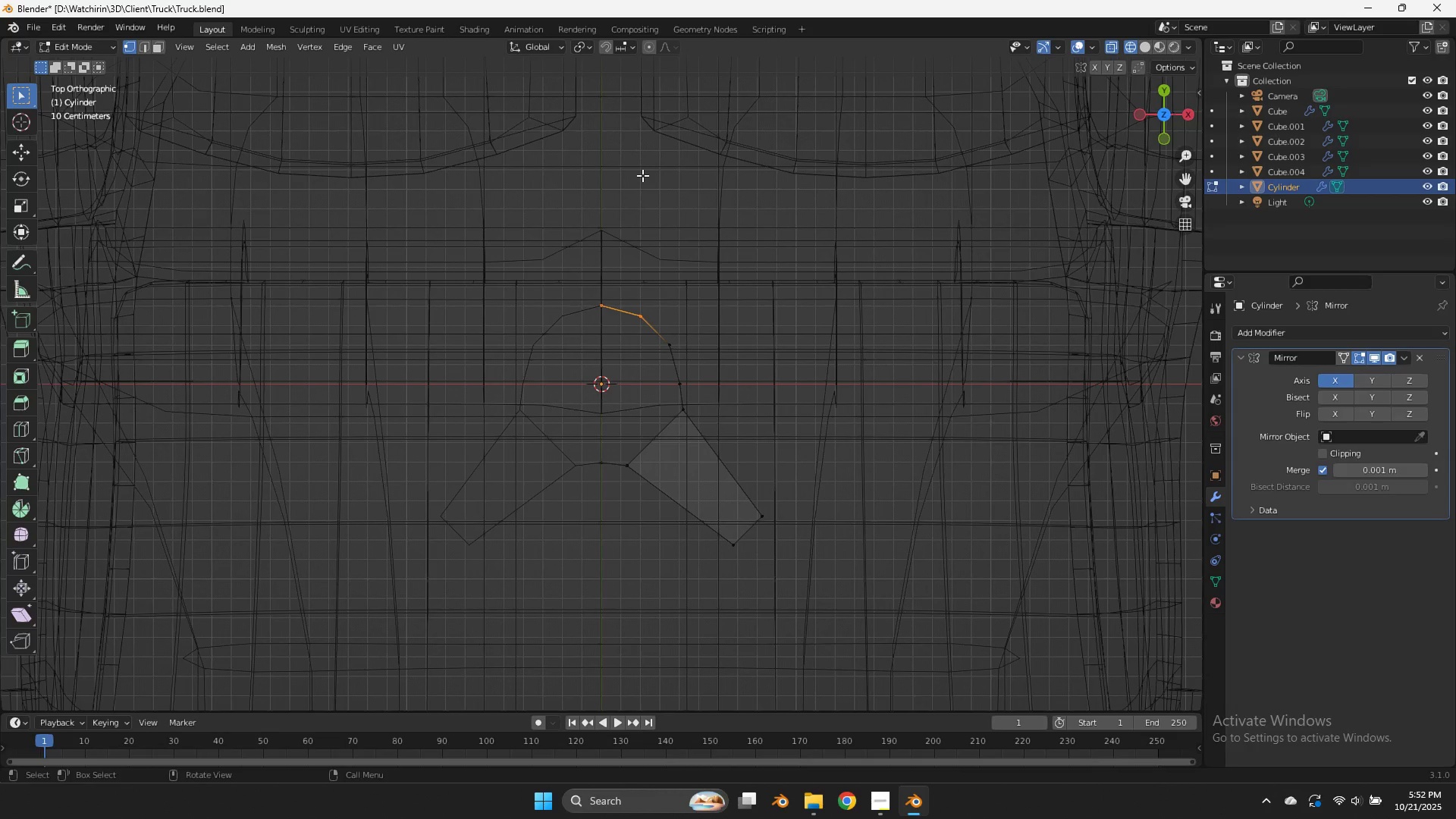 
wait(27.98)
 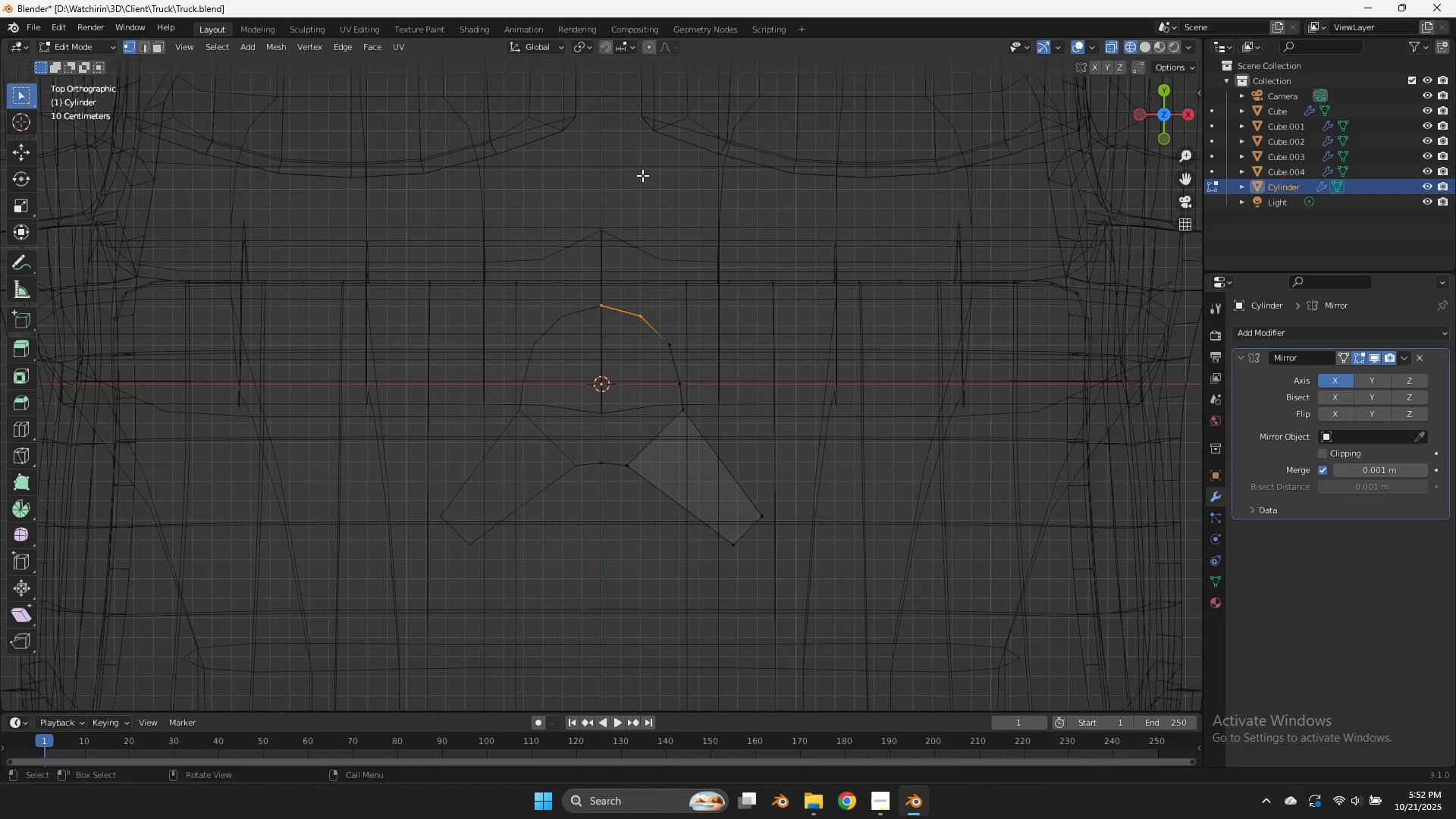 
key(Control+Z)
 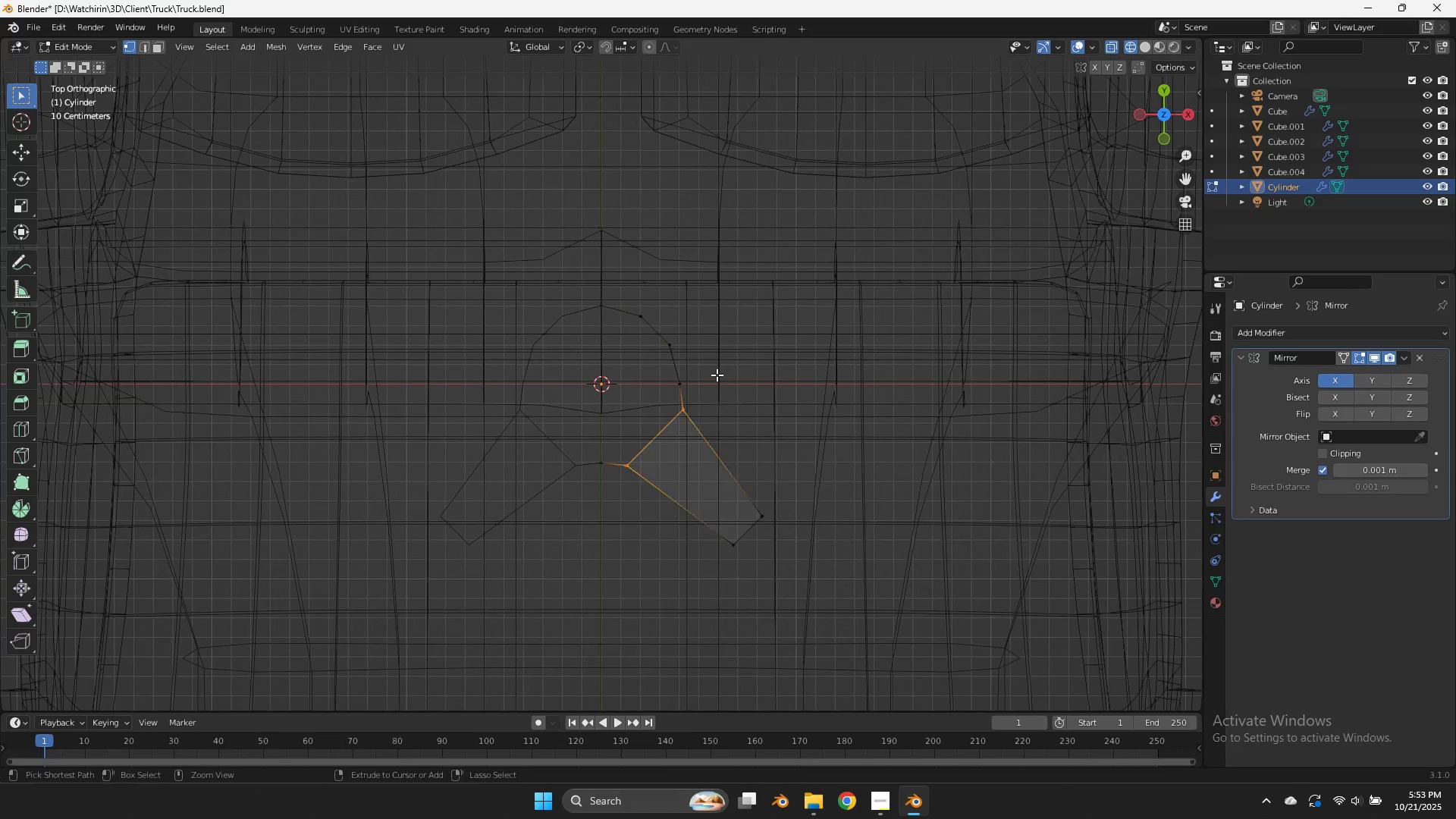 
key(Control+Z)
 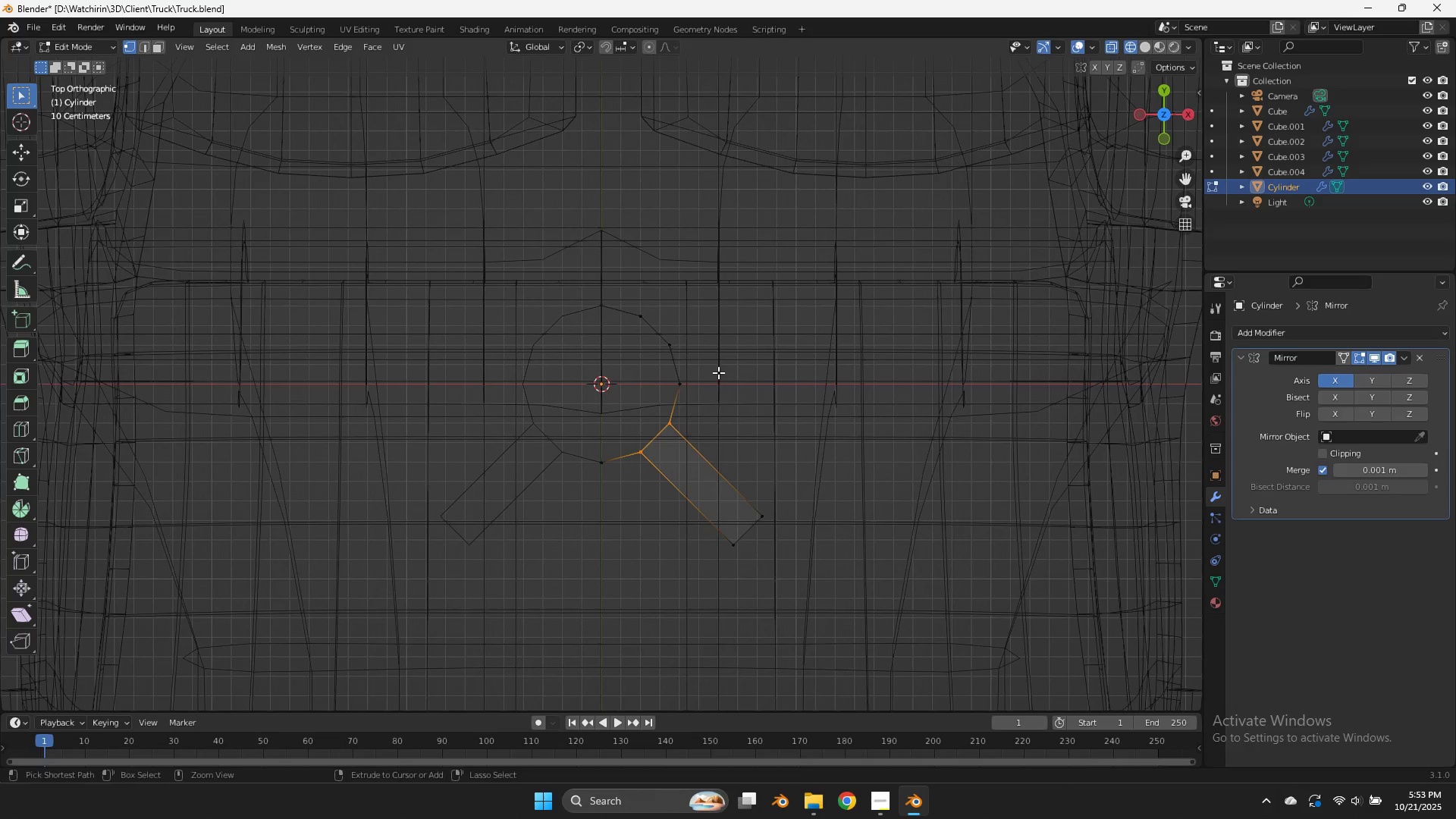 
key(Control+Z)
 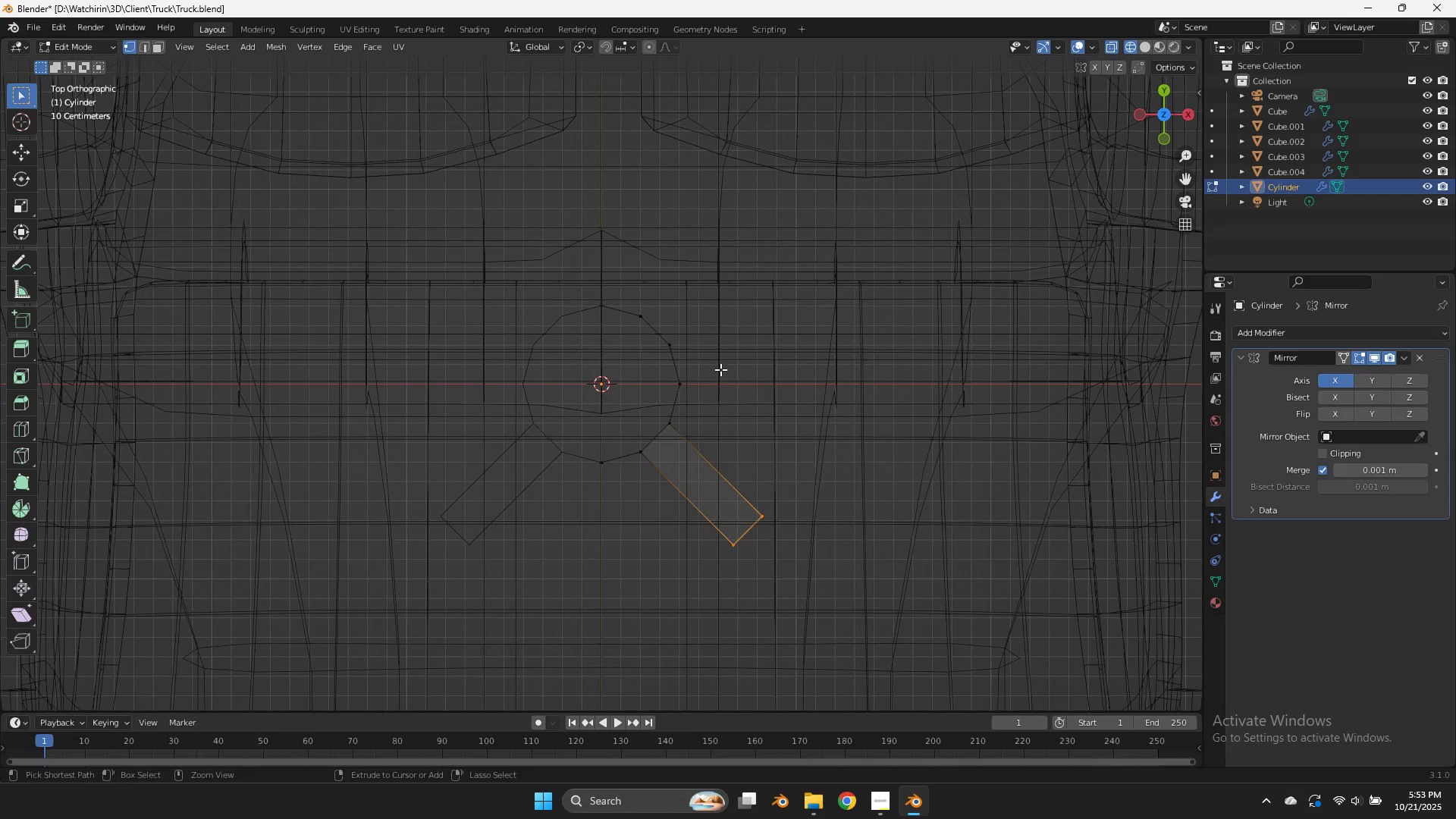 
key(Control+Z)
 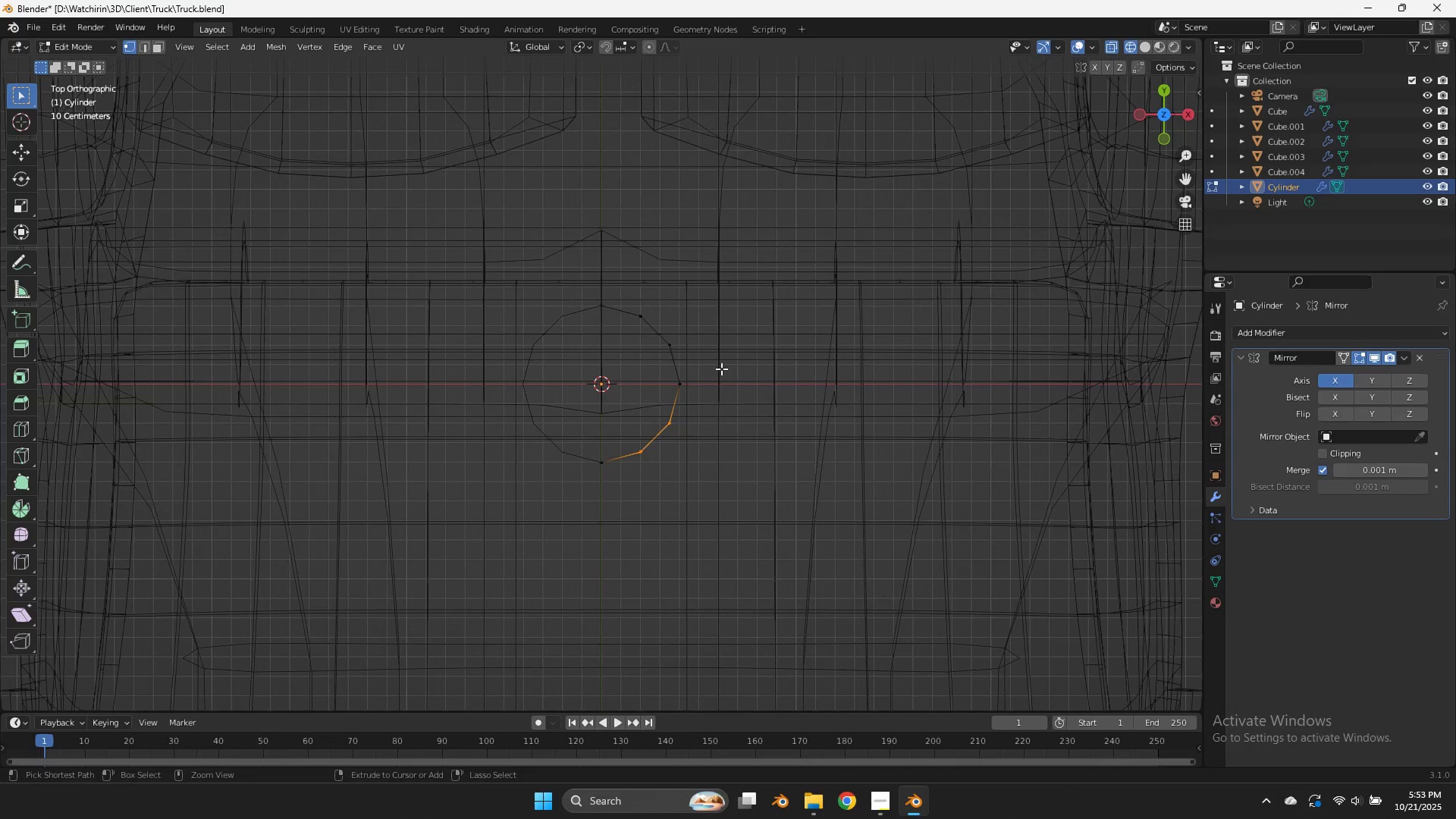 
key(Control+Z)
 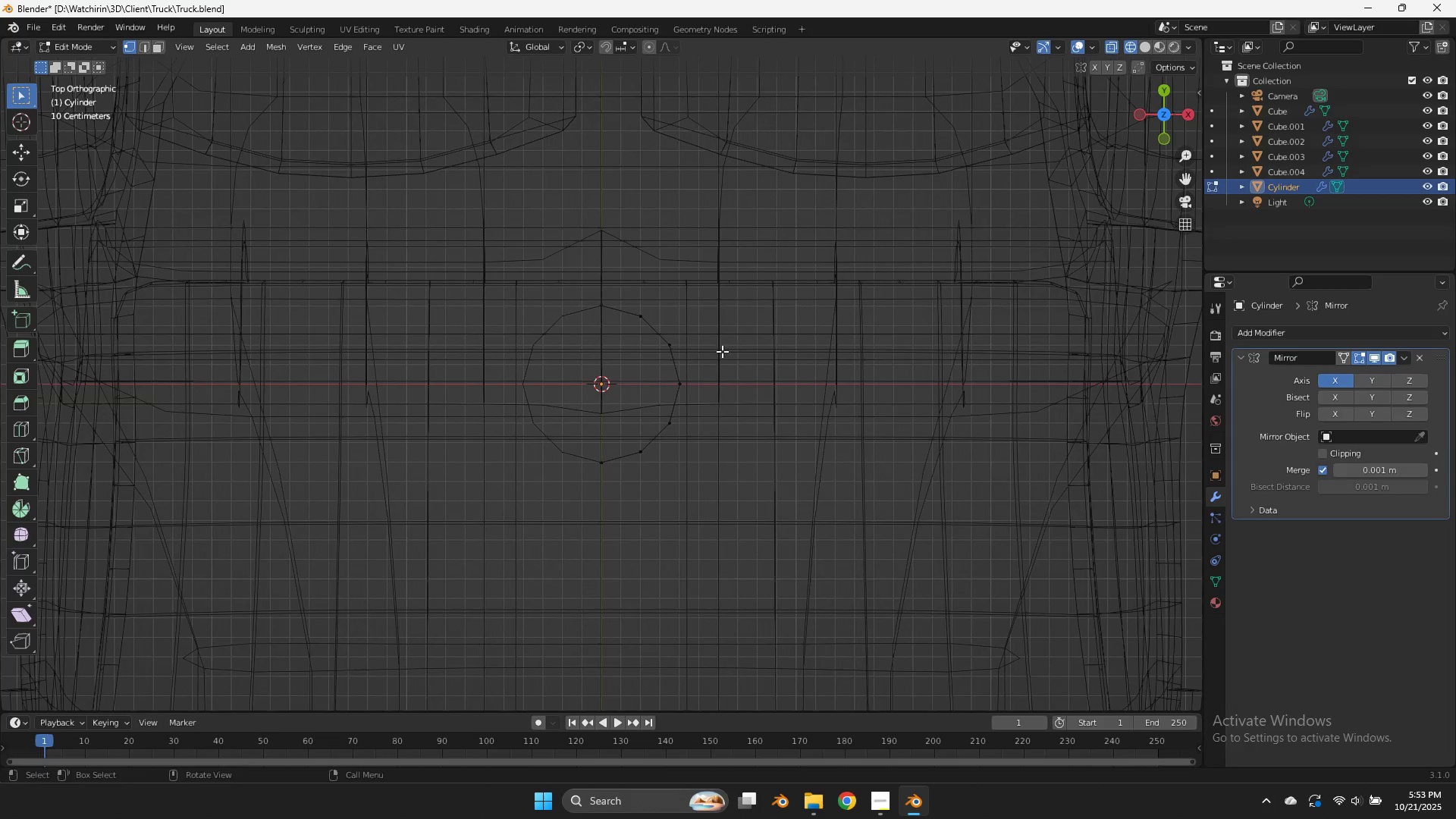 
left_click_drag(start_coordinate=[723, 325], to_coordinate=[643, 397])
 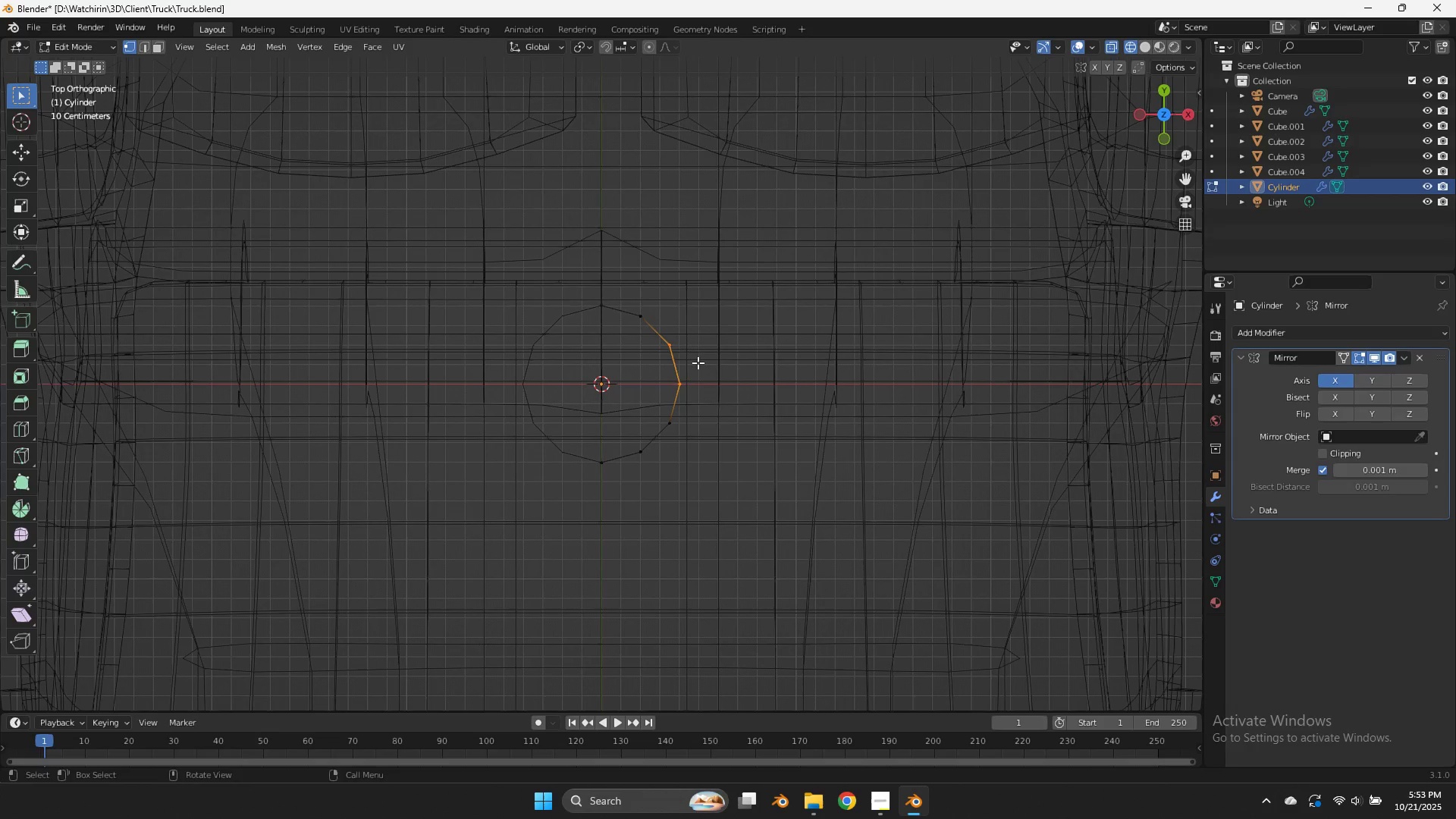 
key(E)
 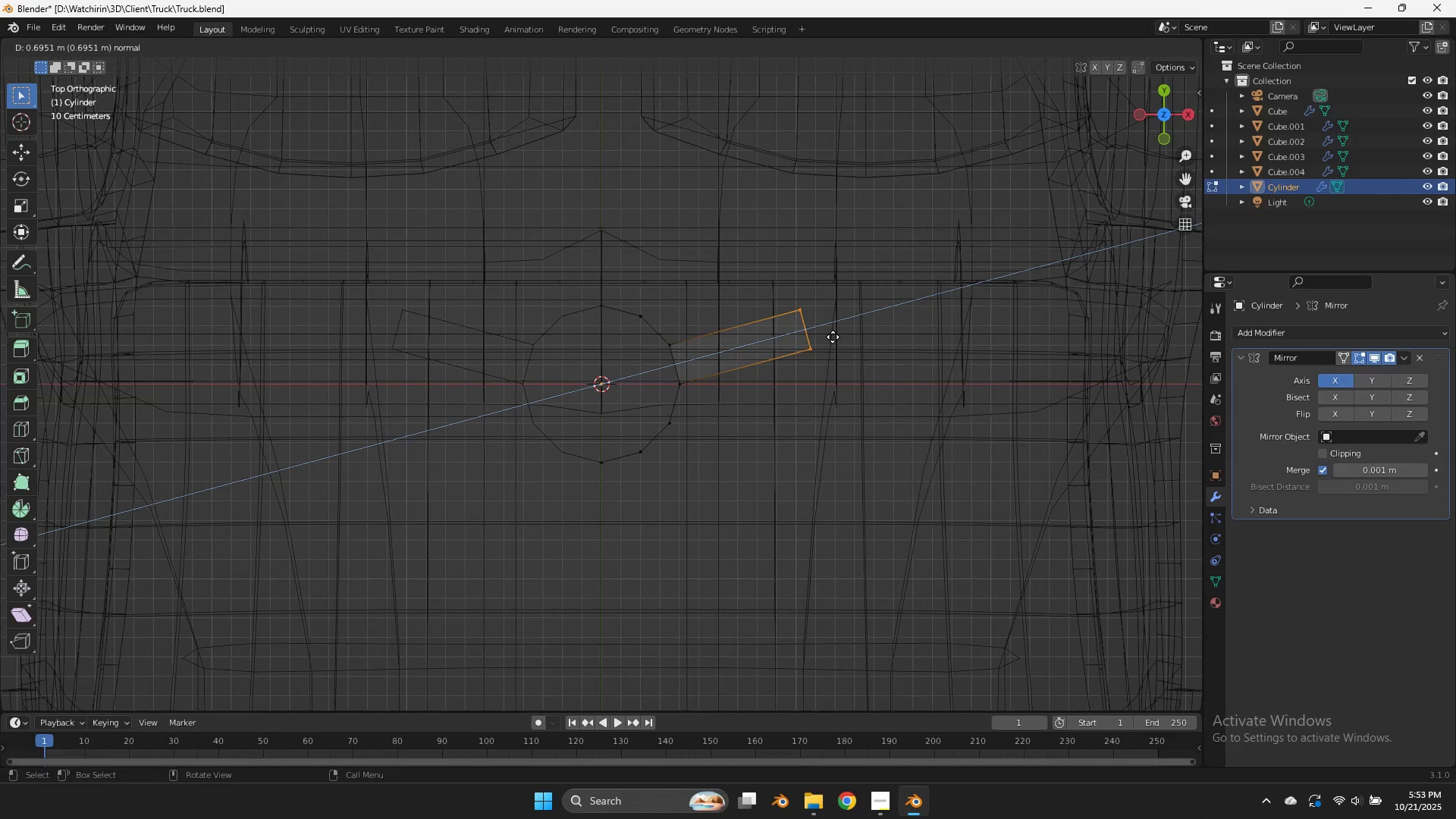 
left_click([836, 337])
 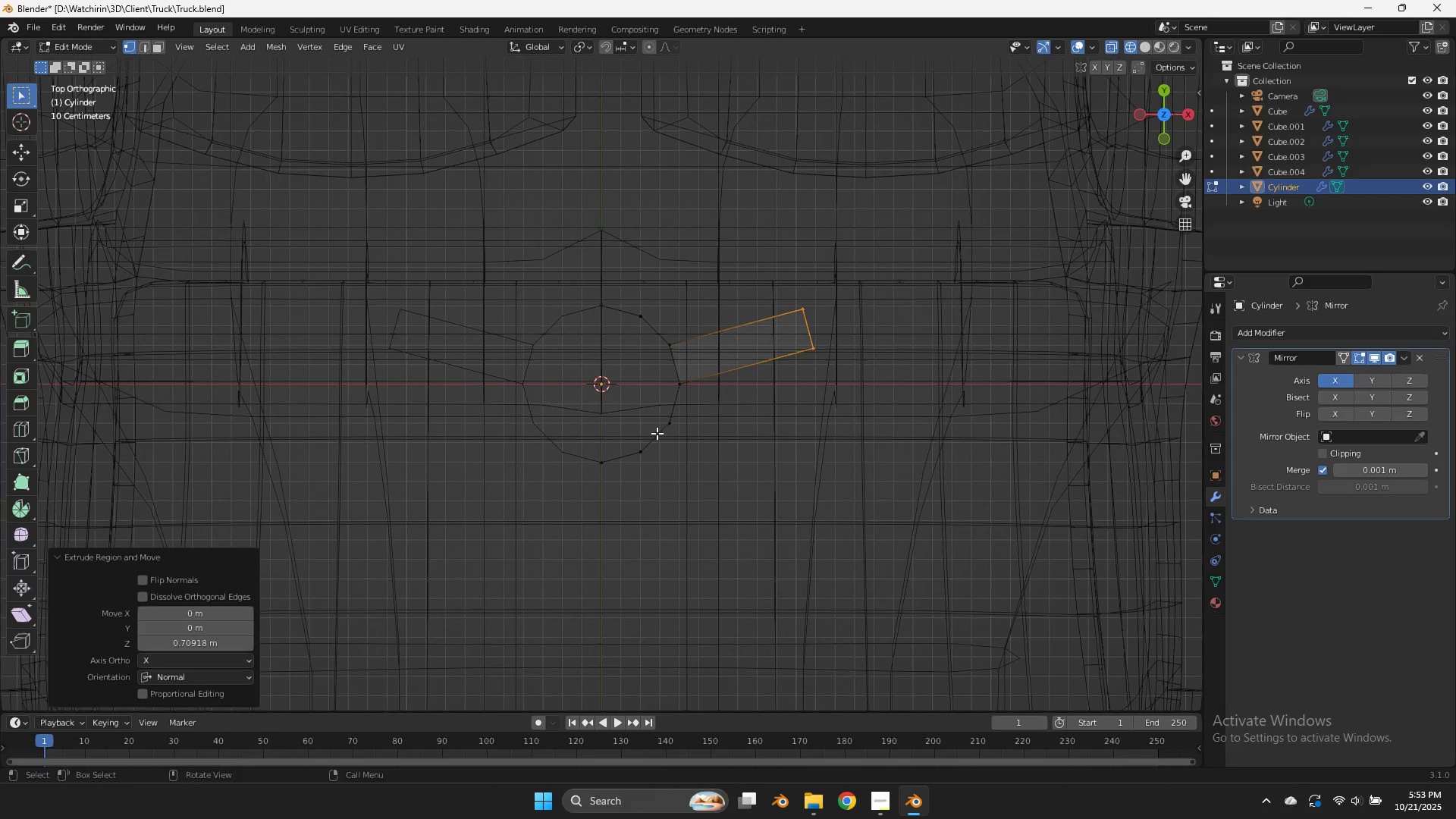 
left_click_drag(start_coordinate=[655, 443], to_coordinate=[587, 506])
 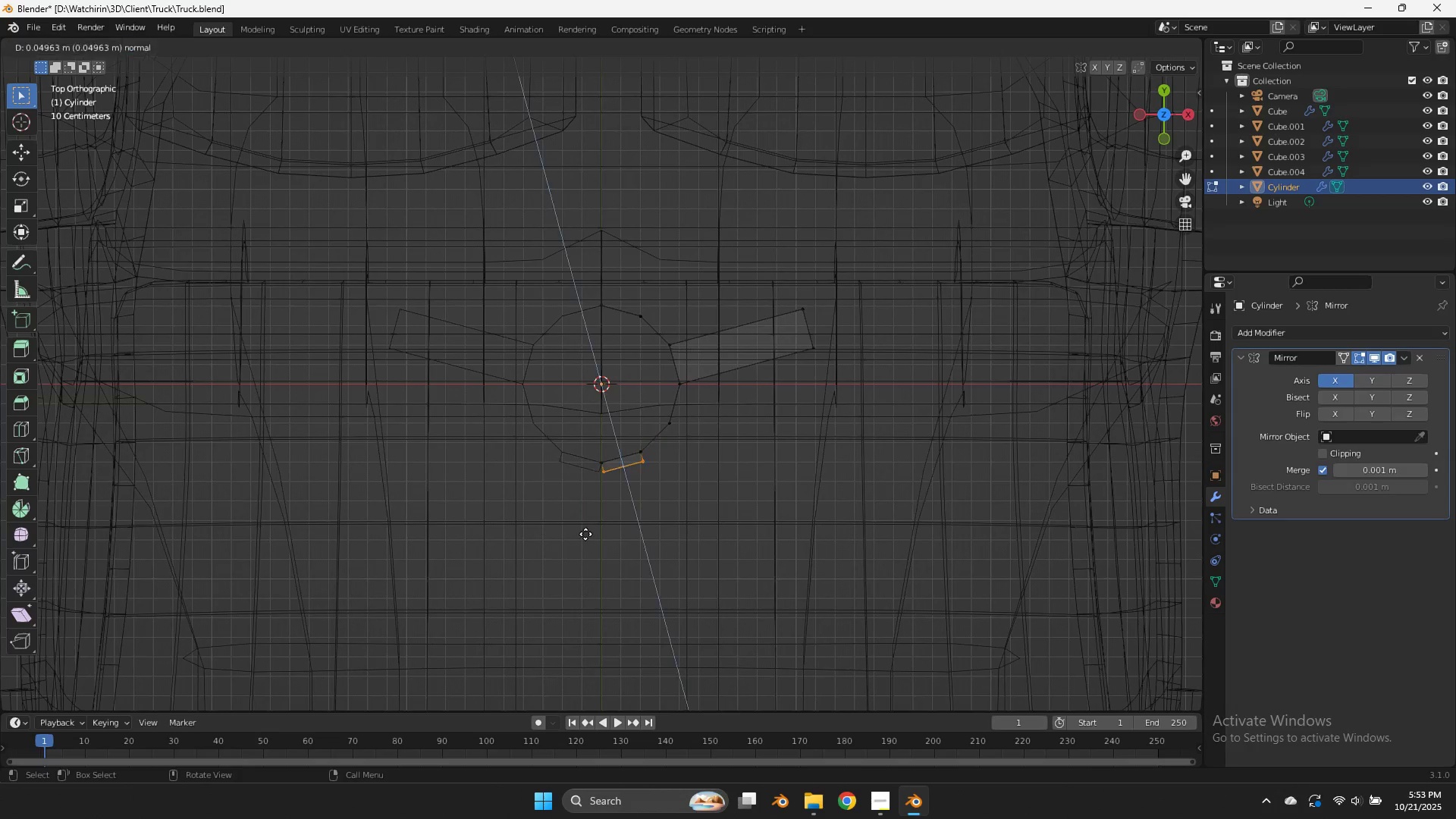 
key(E)
 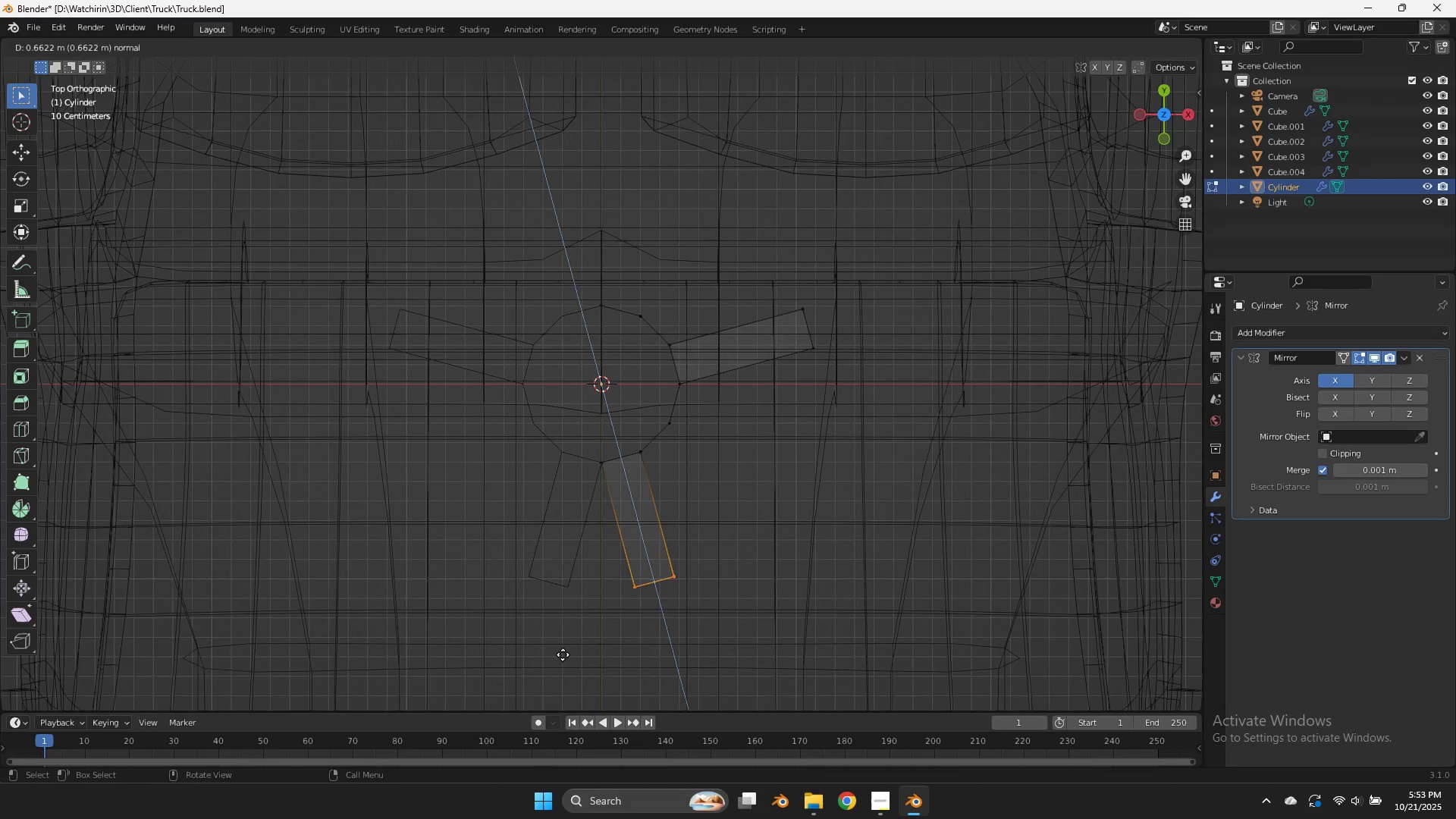 
left_click([563, 655])
 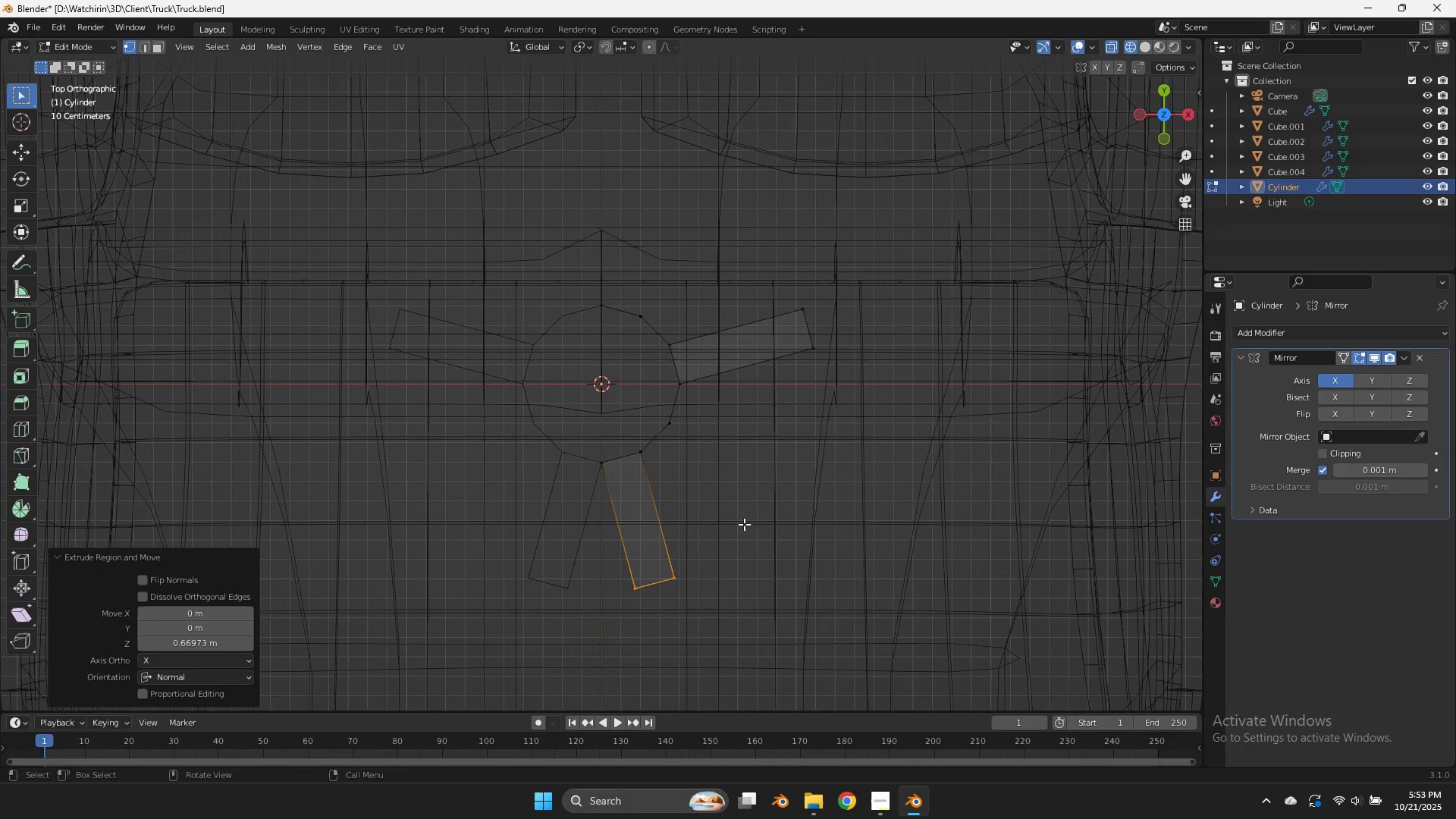 
key(G)
 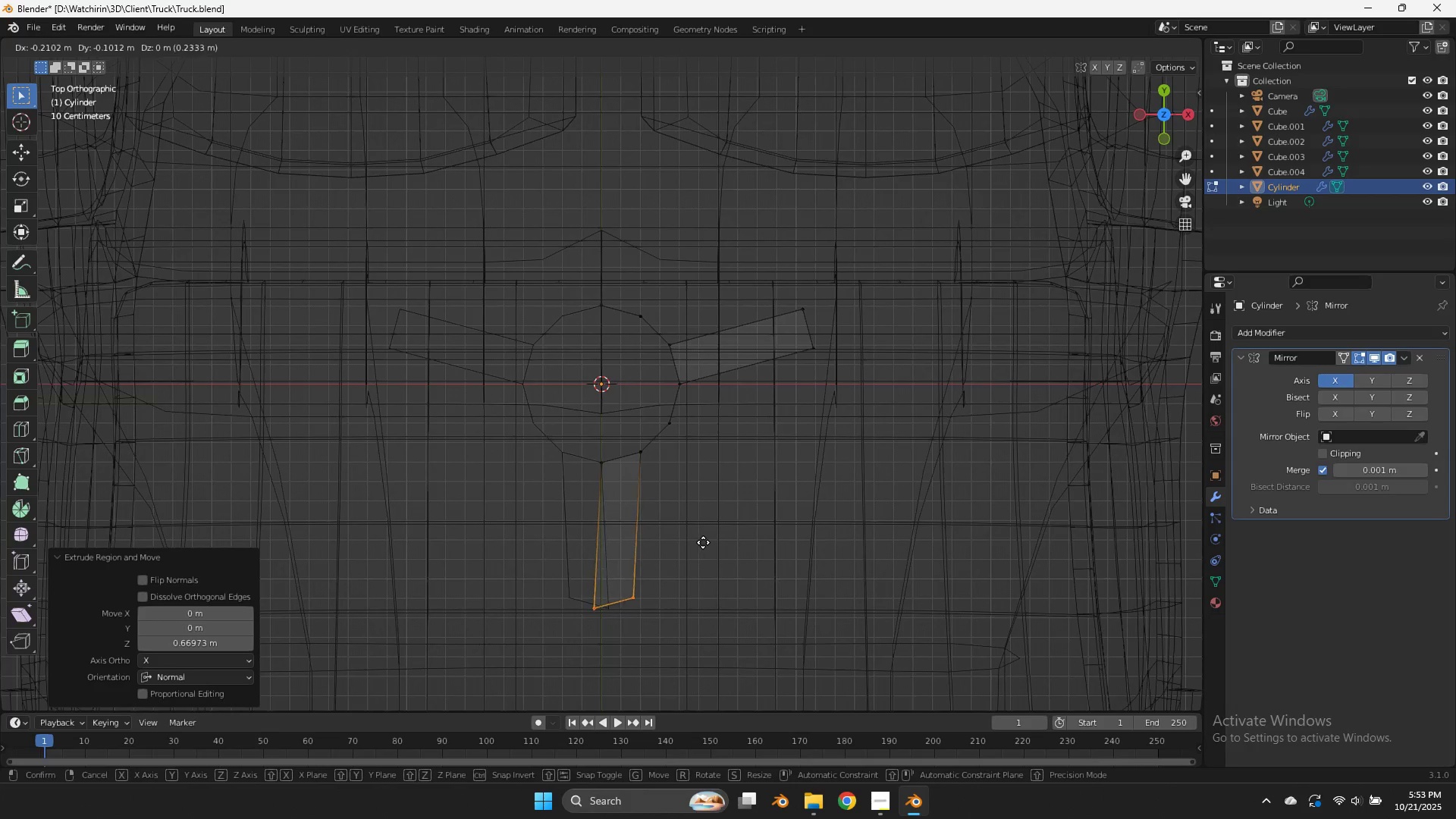 
left_click([703, 542])
 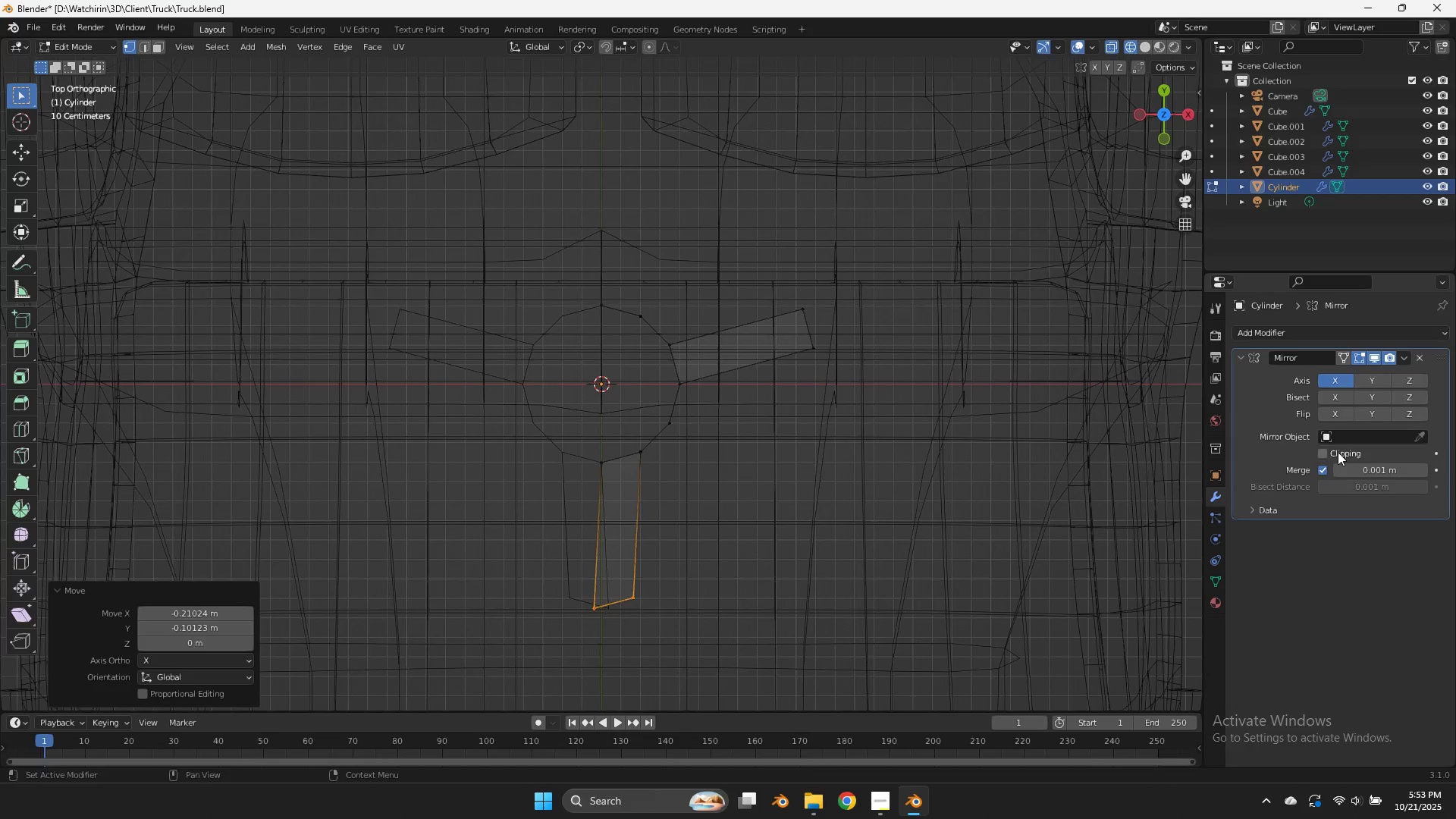 
left_click([1338, 452])
 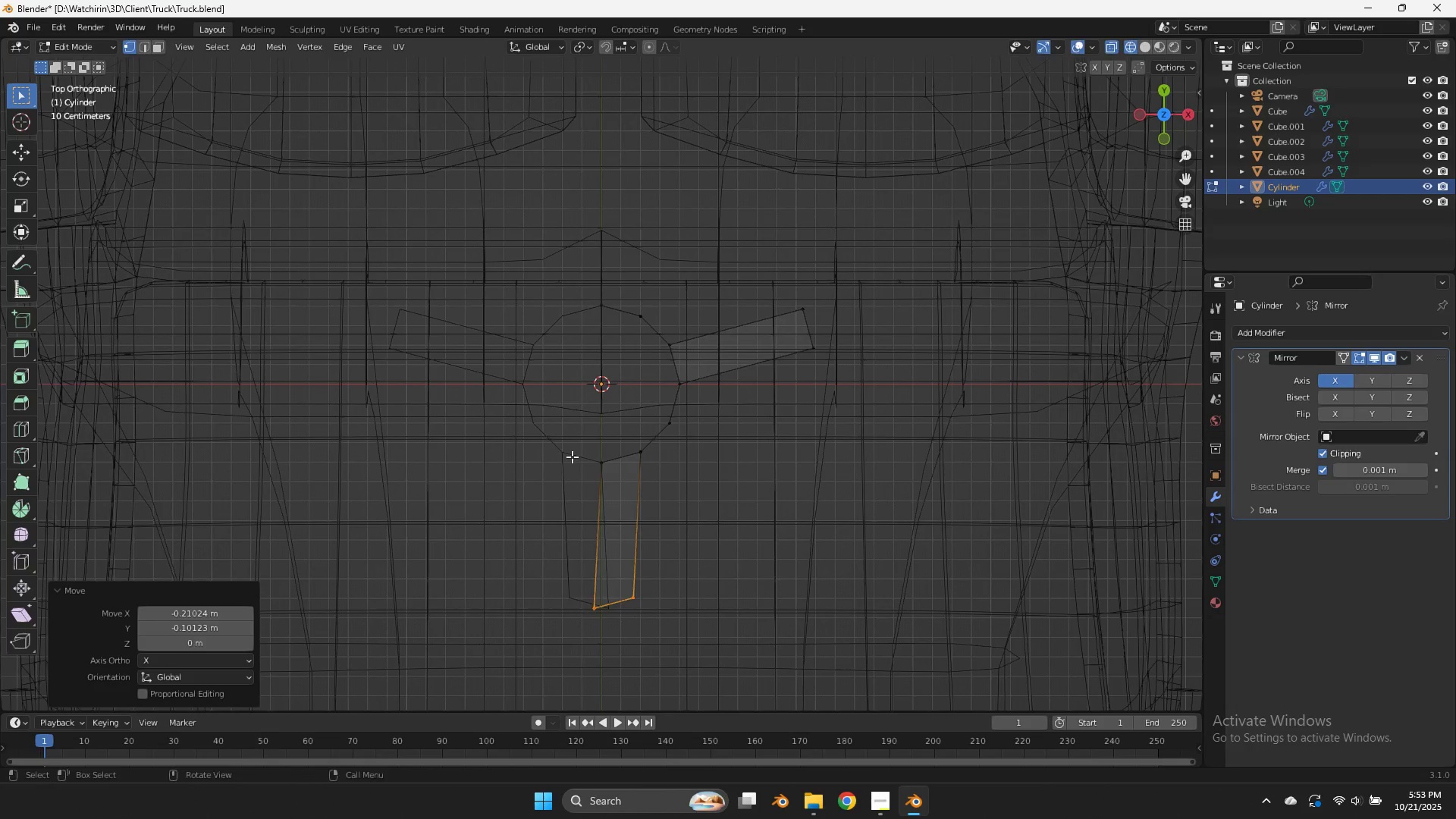 
key(G)
 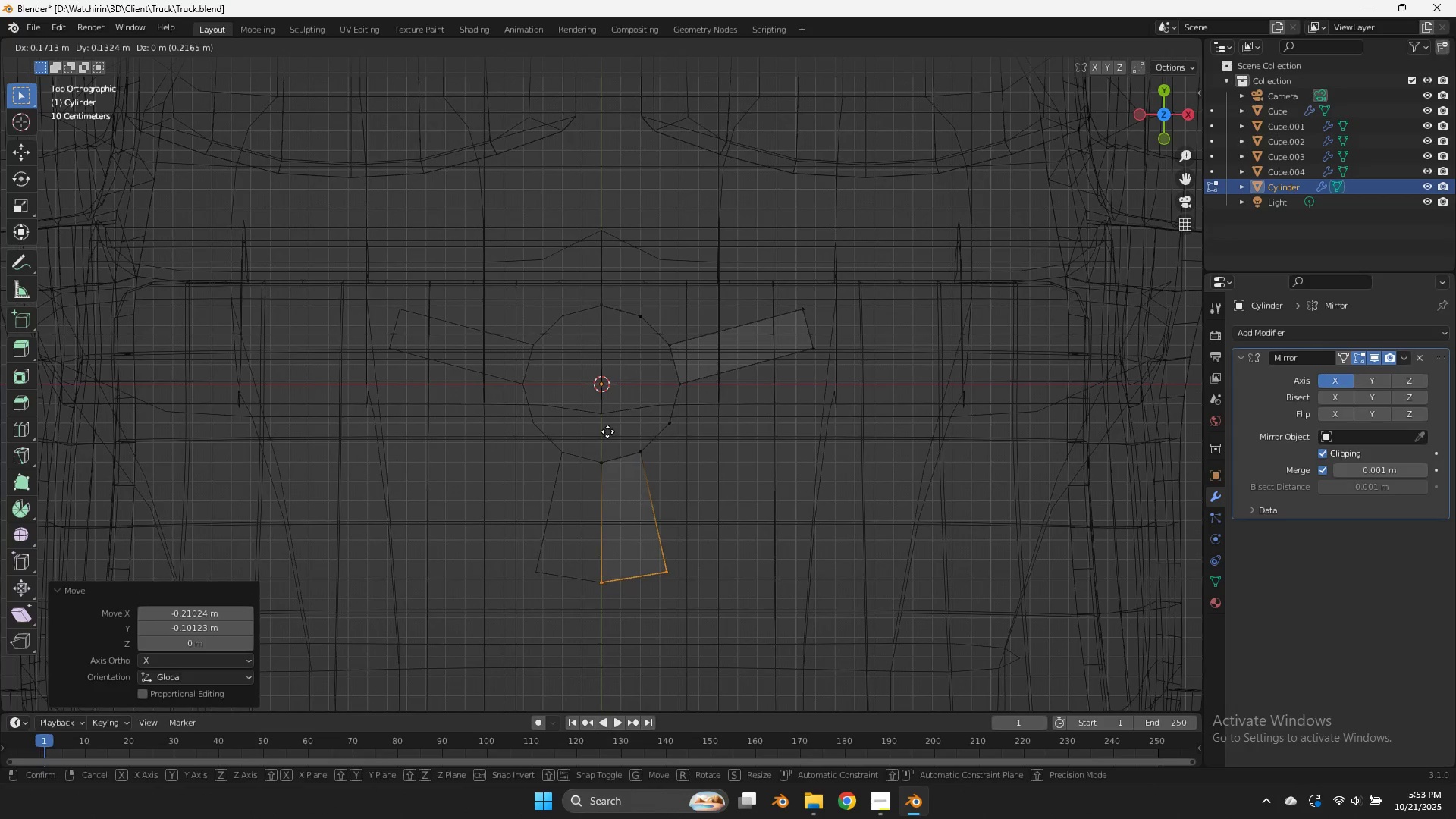 
left_click([607, 431])
 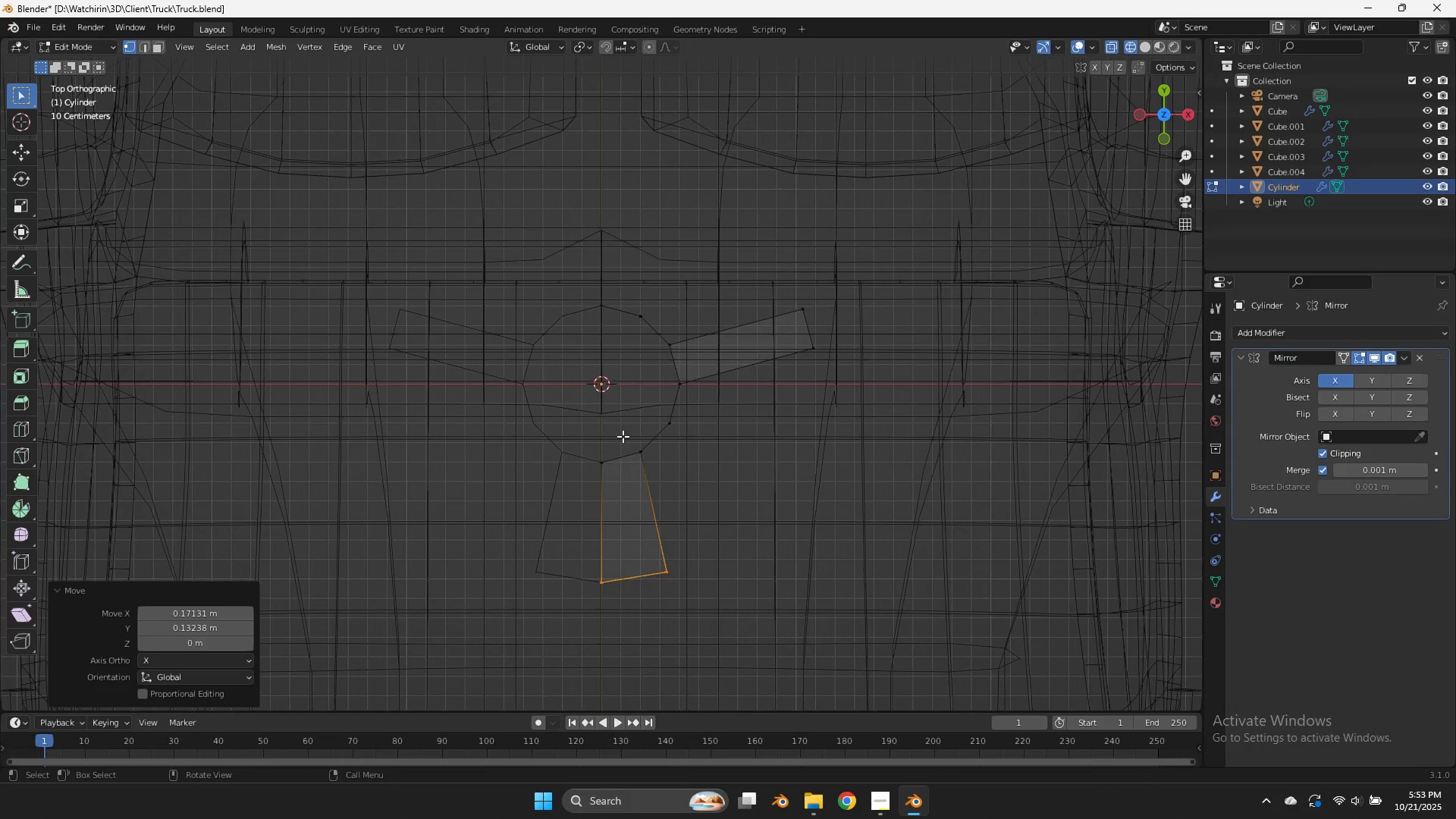 
left_click_drag(start_coordinate=[623, 436], to_coordinate=[564, 618])
 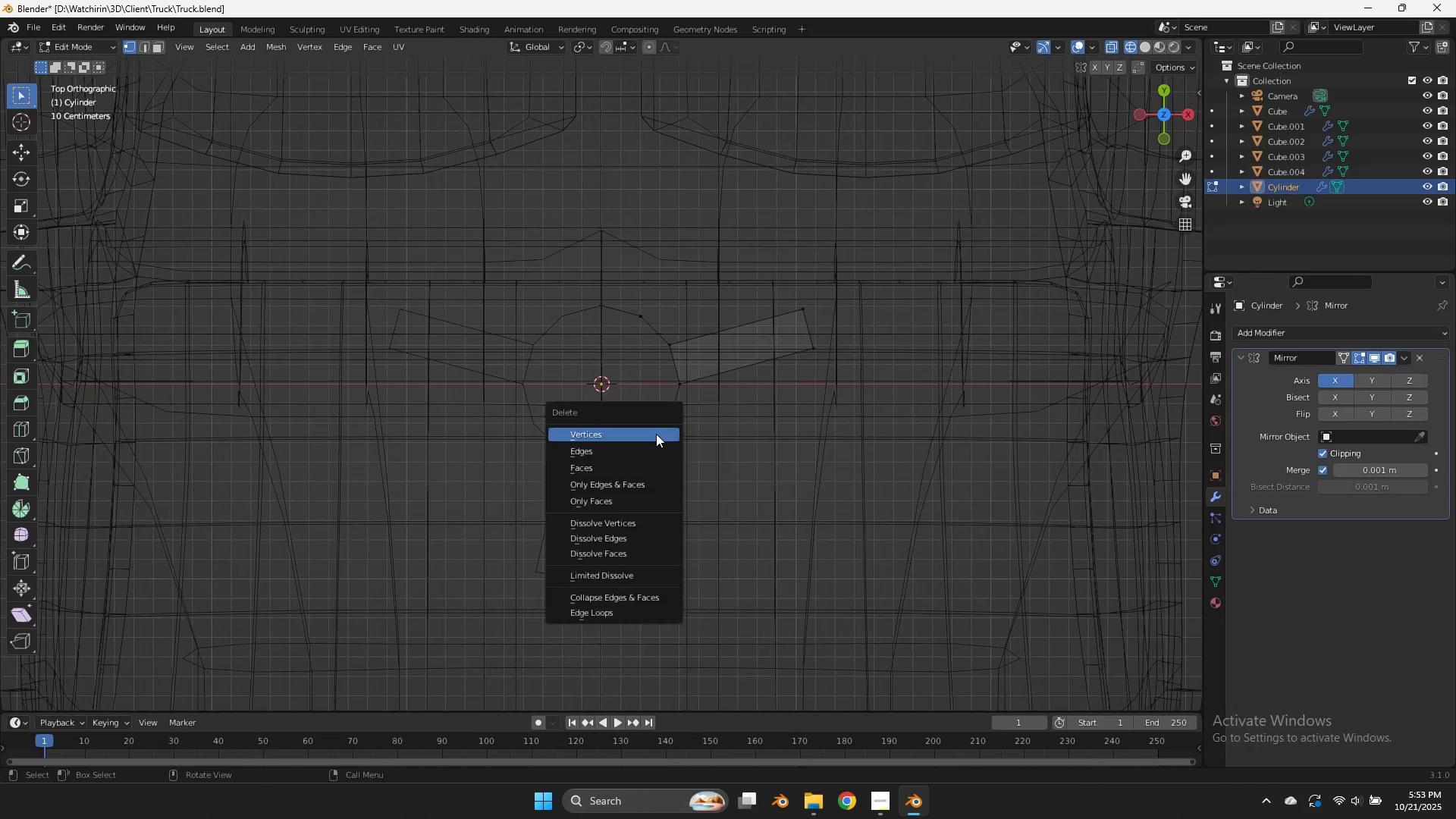 
key(X)
 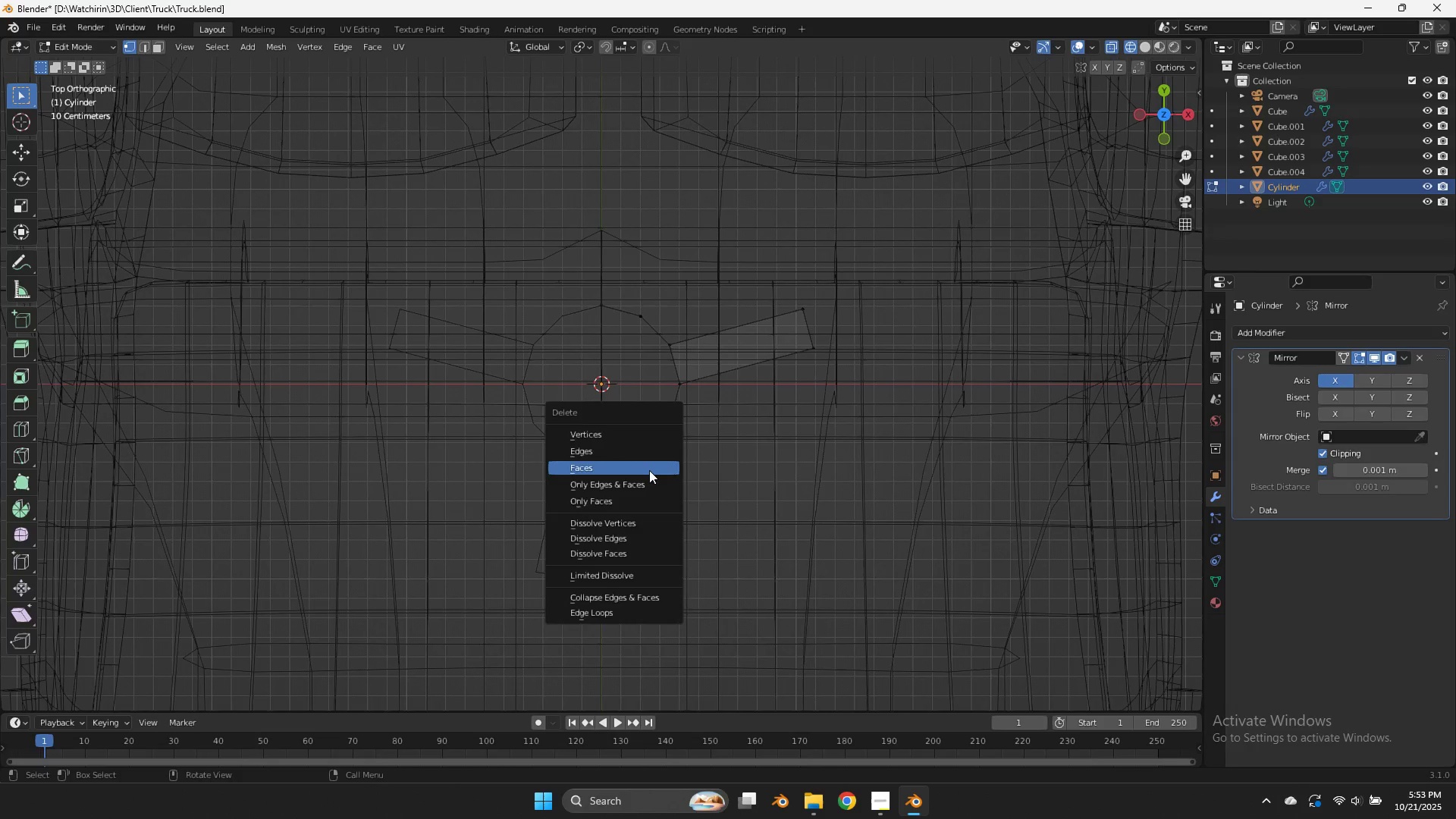 
left_click([649, 470])
 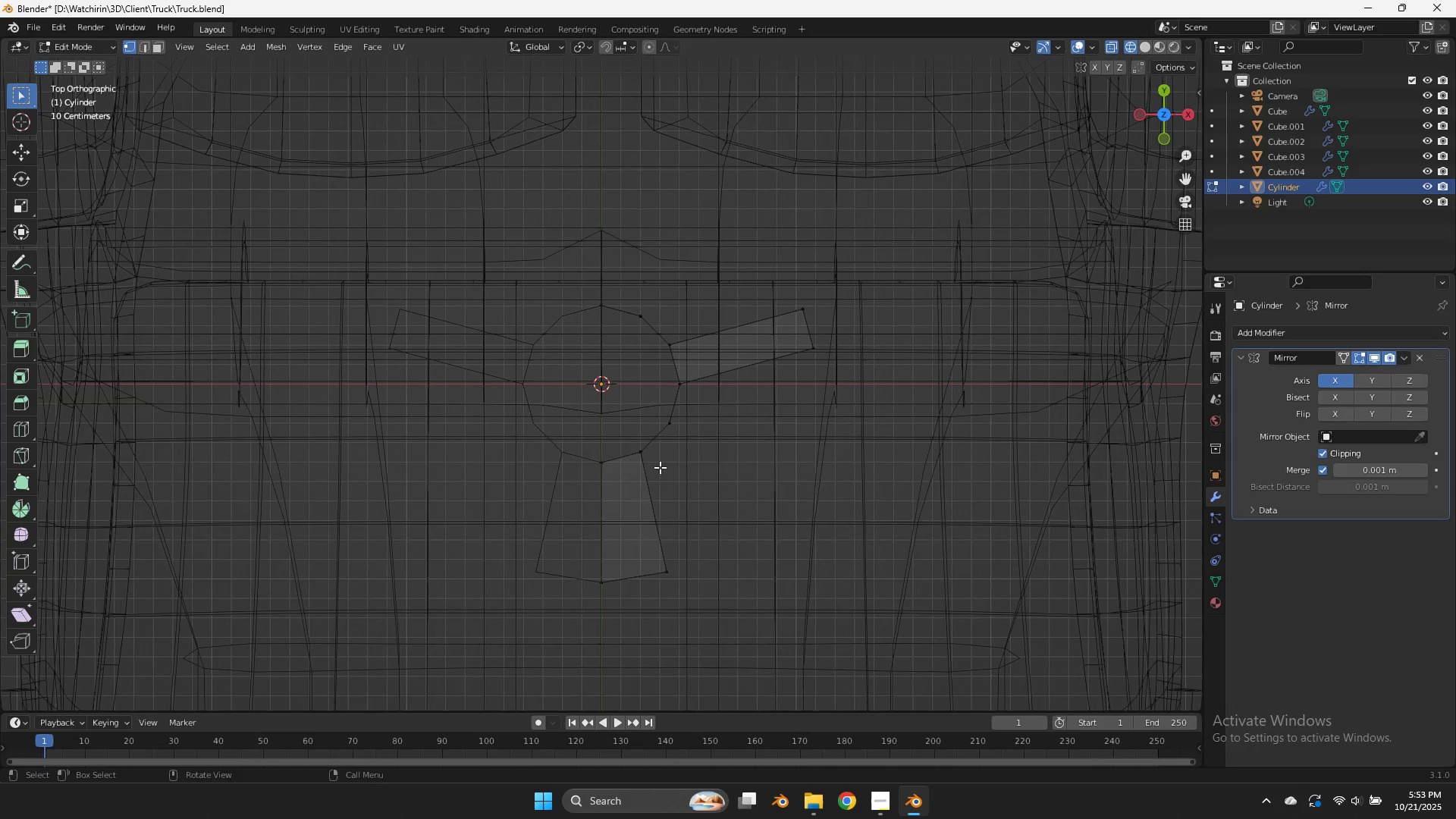 
key(Z)
 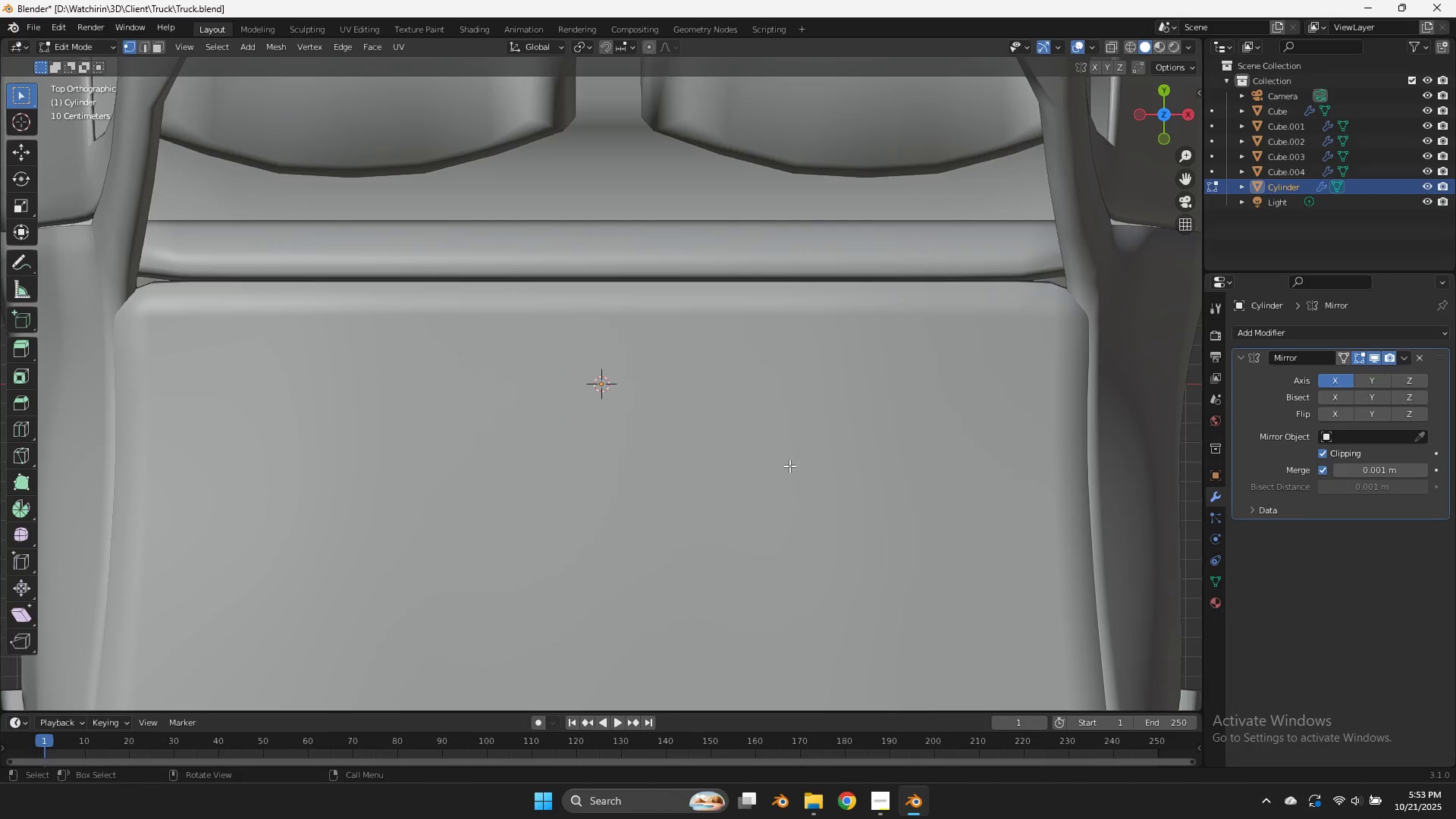 
scroll: coordinate [783, 466], scroll_direction: down, amount: 3.0
 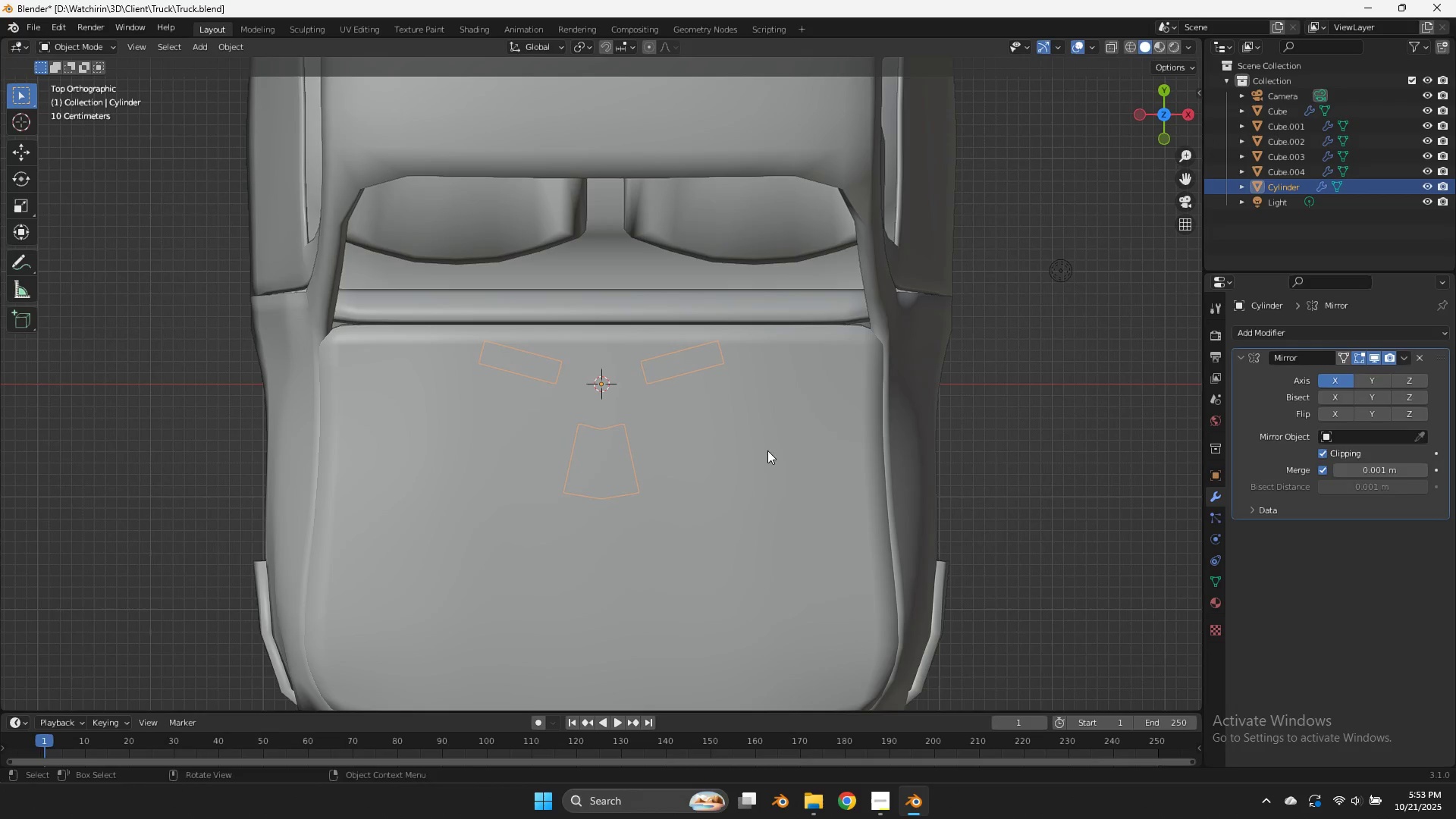 
key(Tab)
 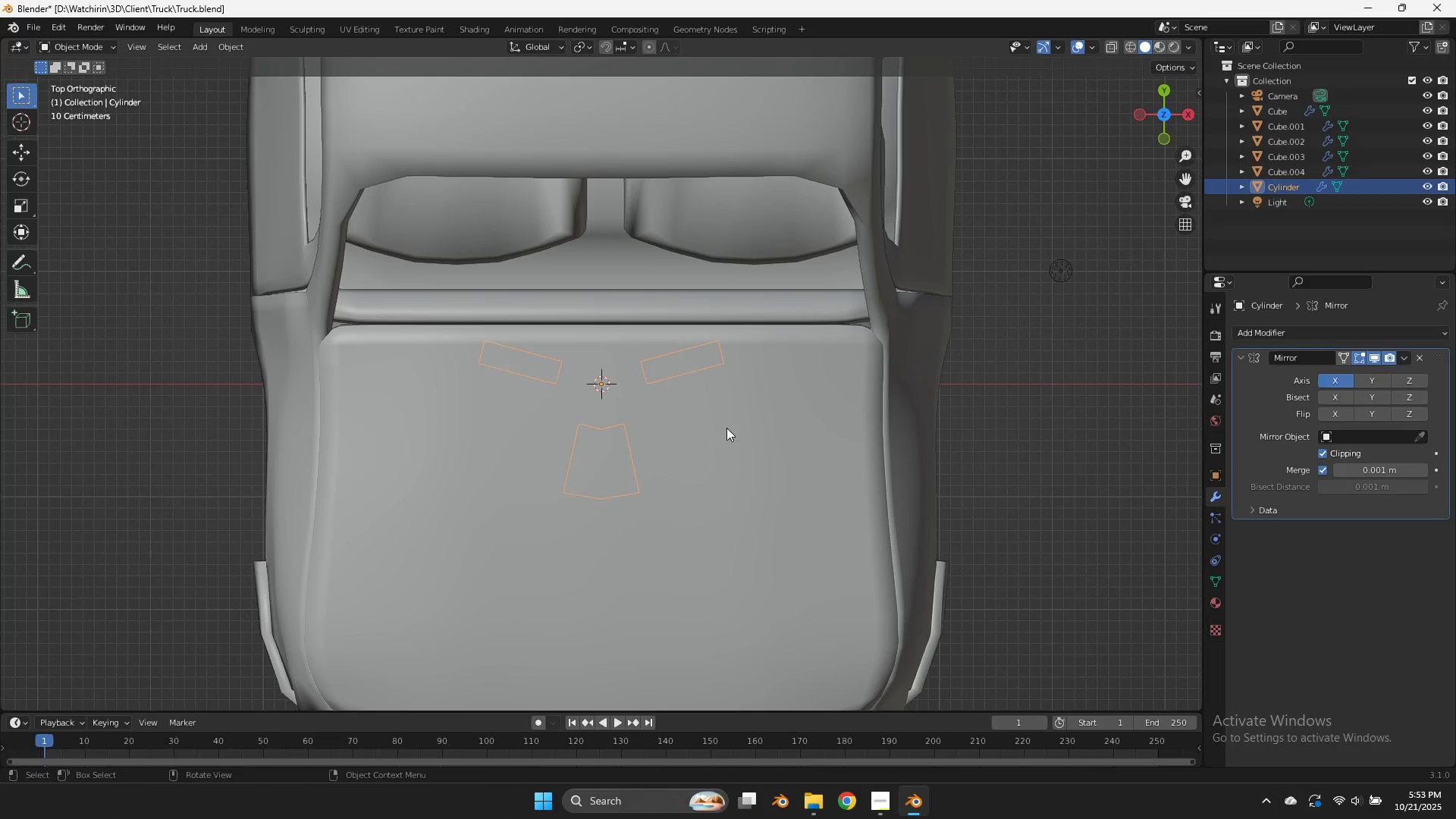 
key(Tab)
 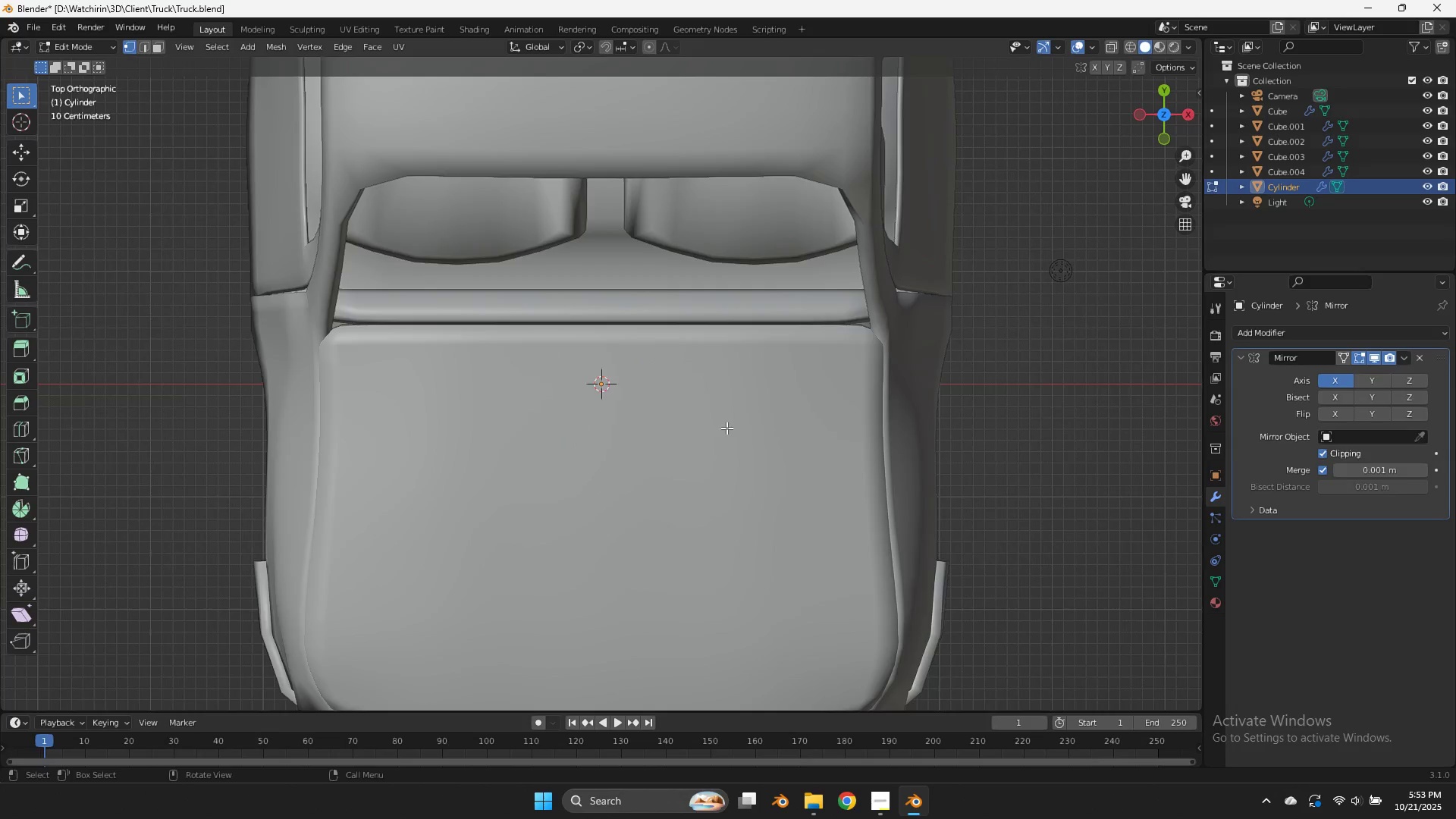 
key(NumpadDivide)
 